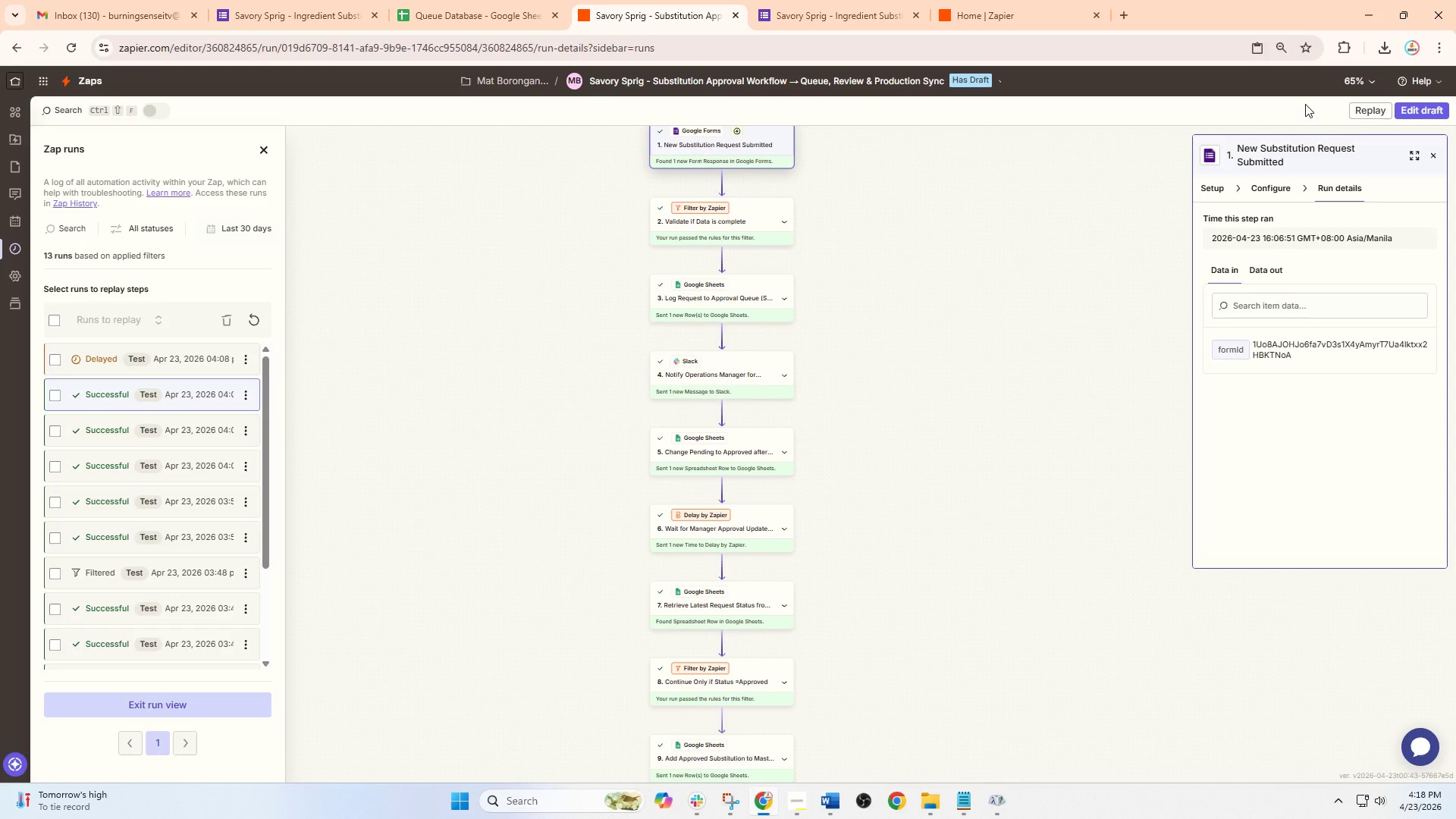 
left_click([1407, 111])
 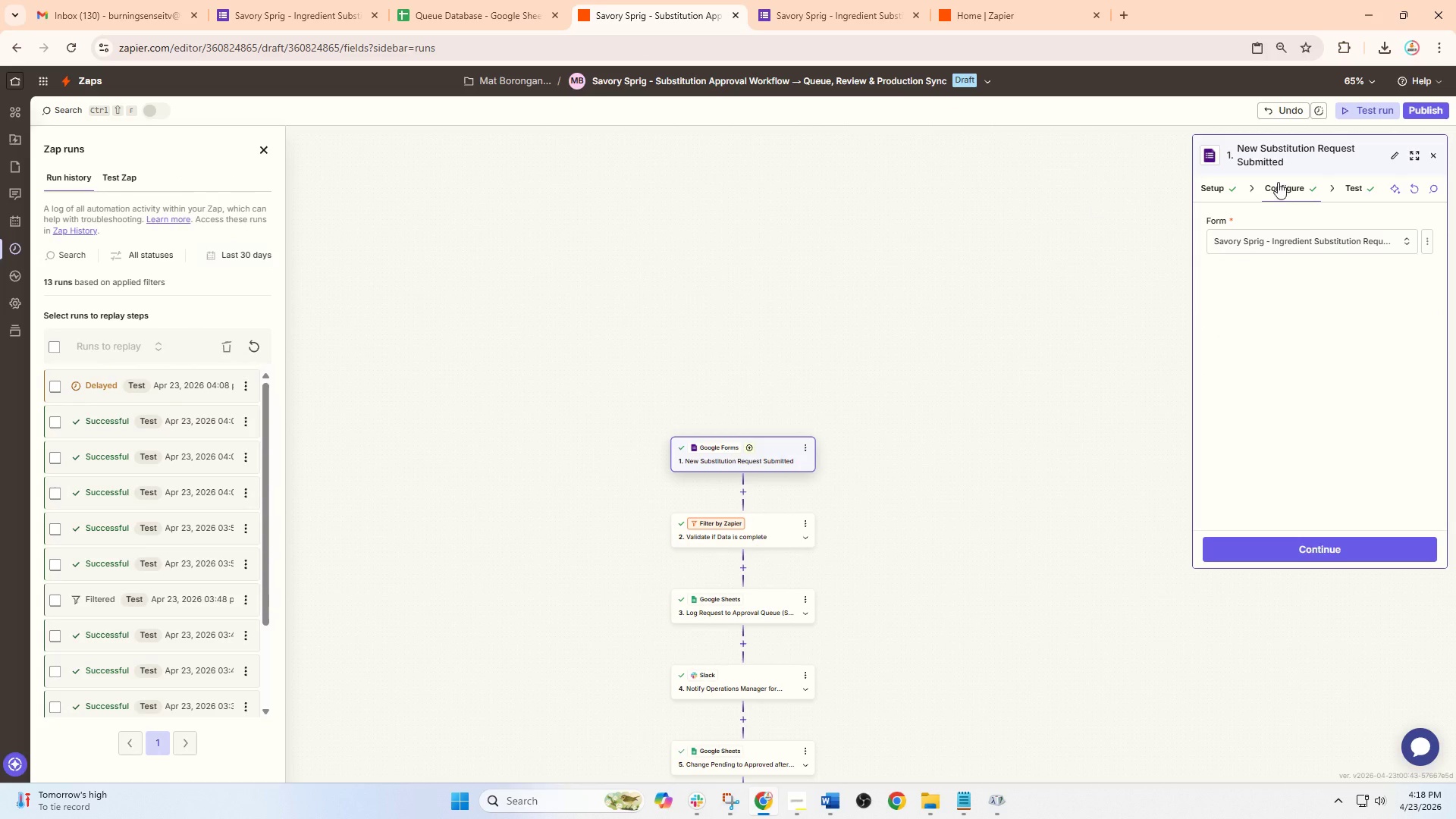 
left_click([1357, 111])
 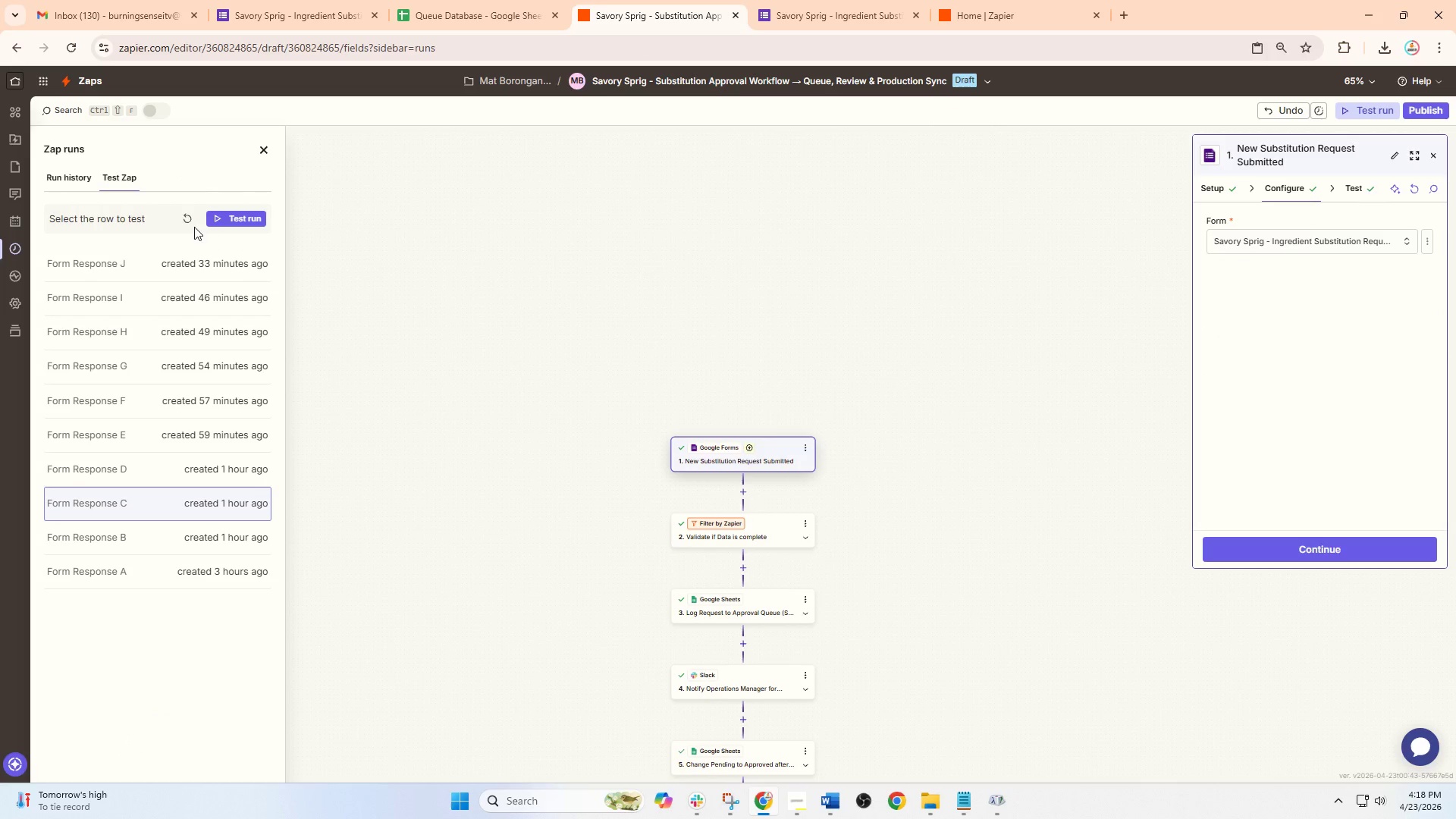 
left_click([185, 221])
 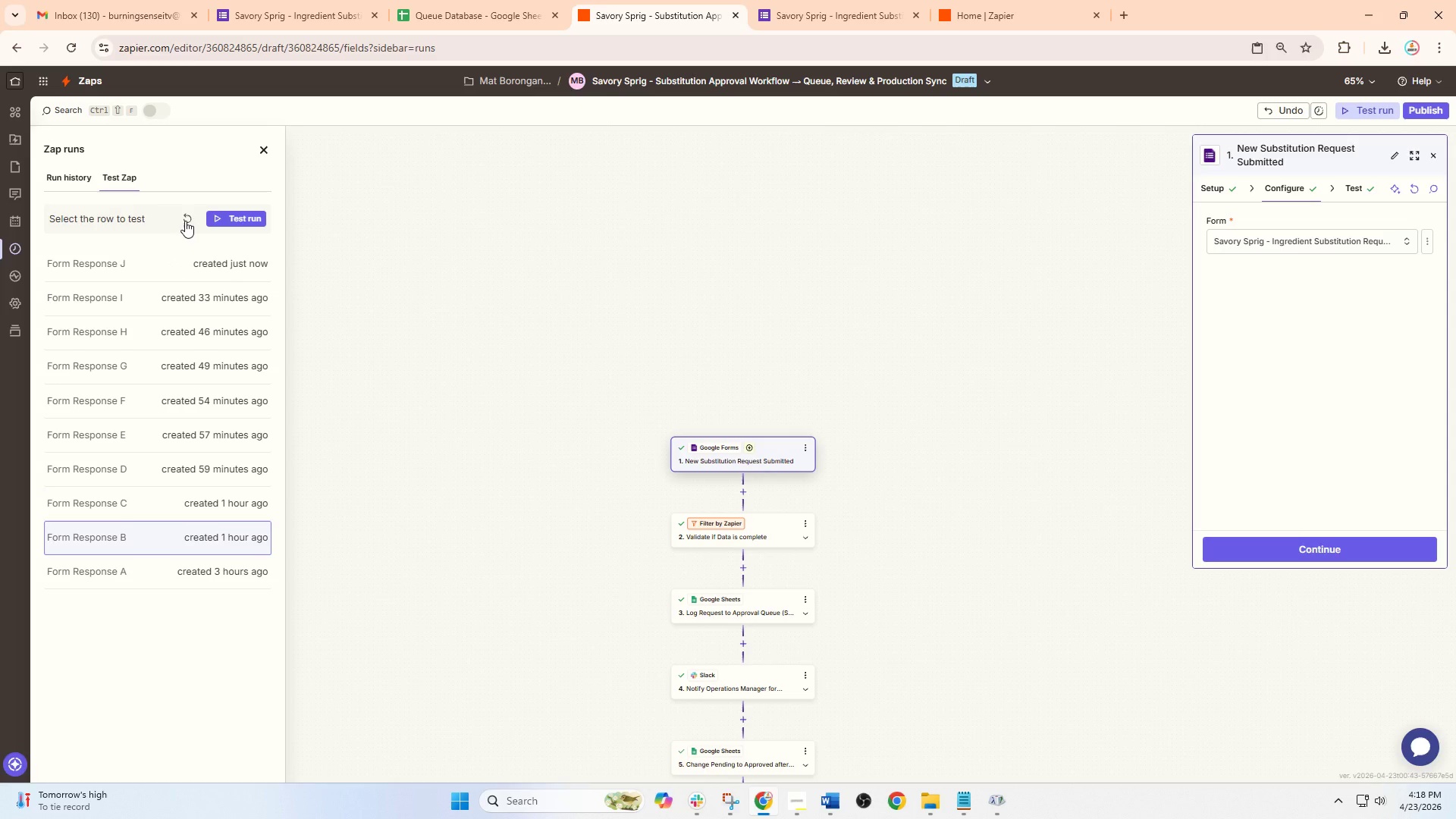 
wait(11.2)
 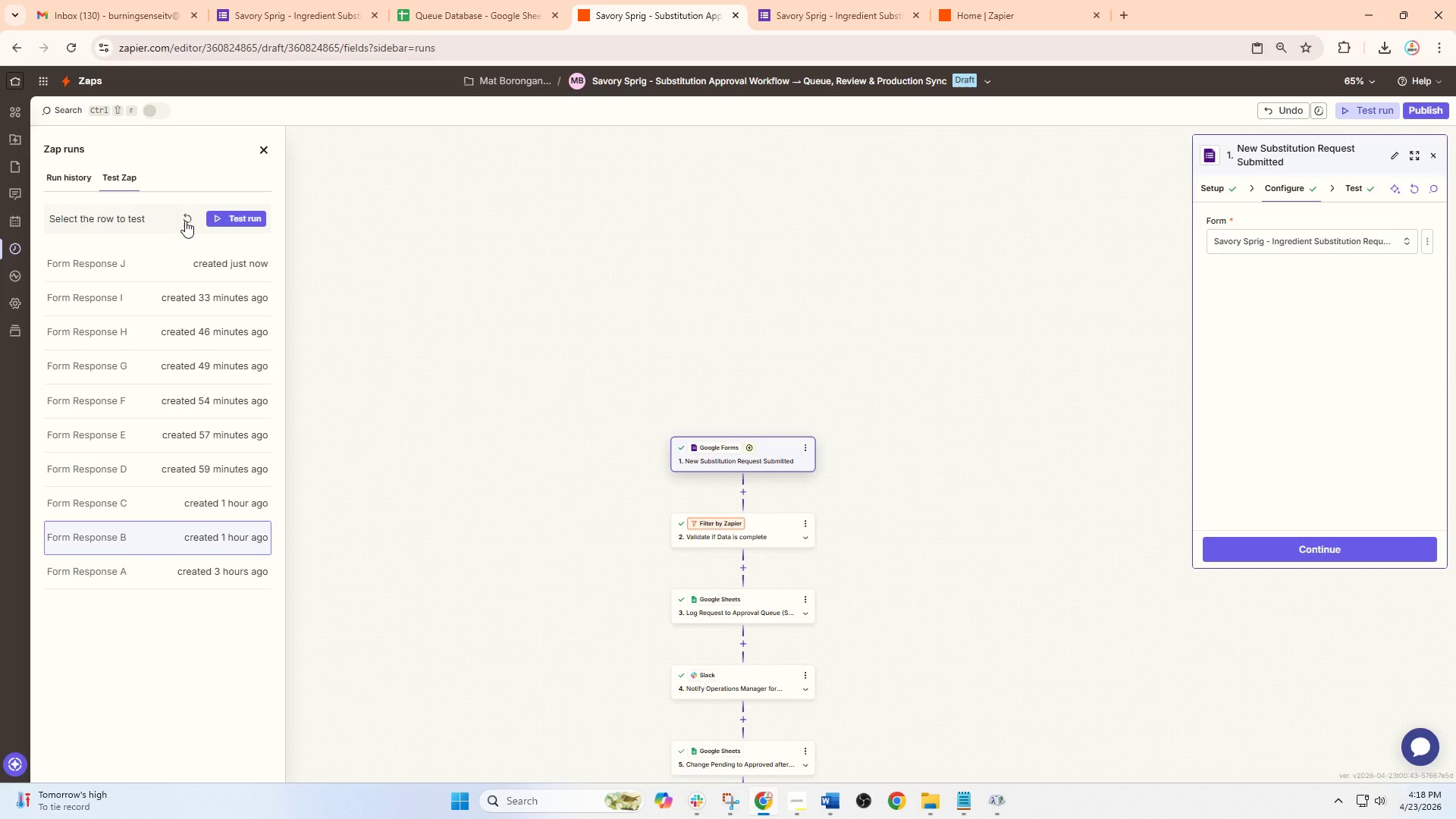 
left_click([201, 261])
 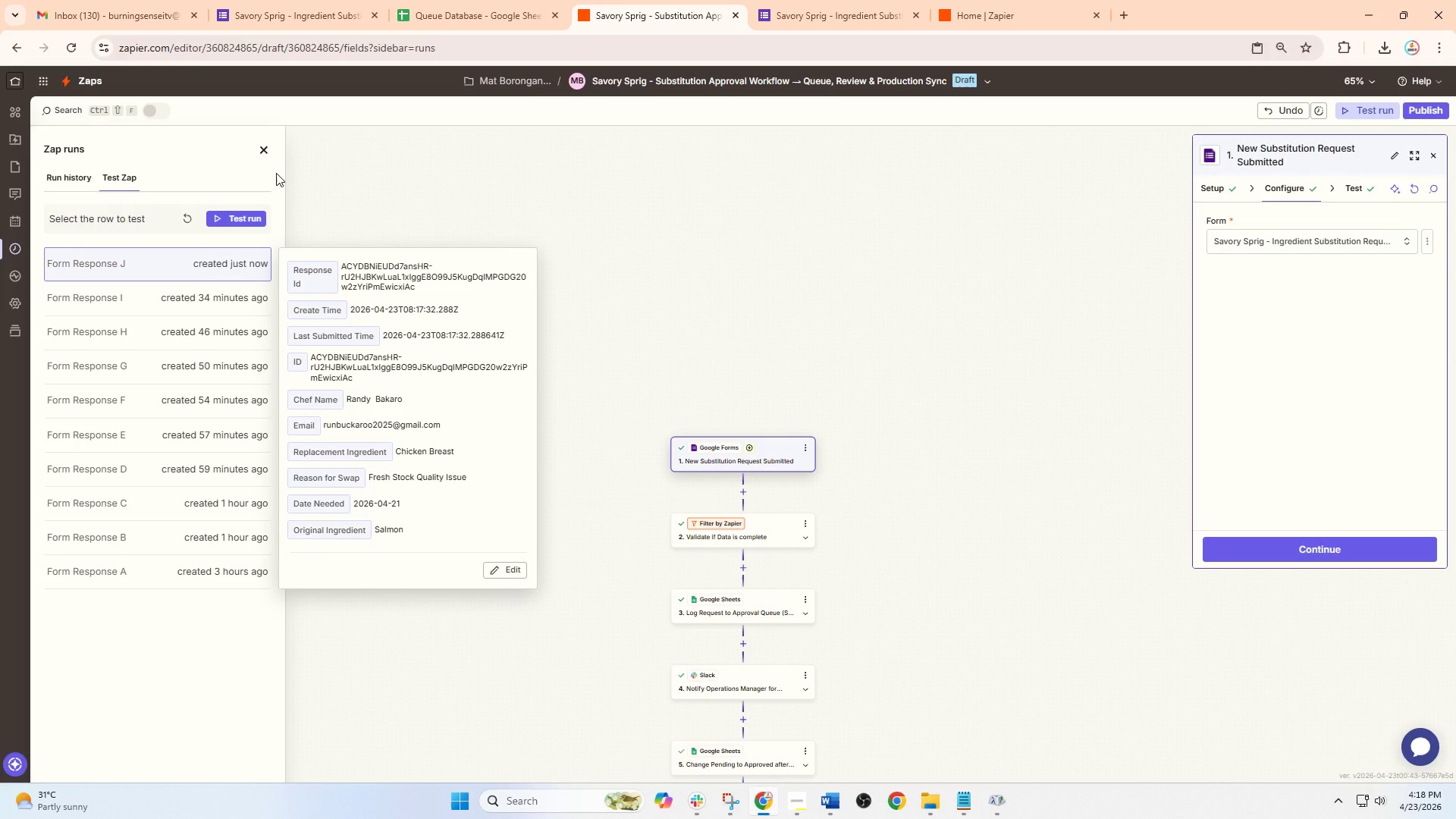 
left_click([270, 148])
 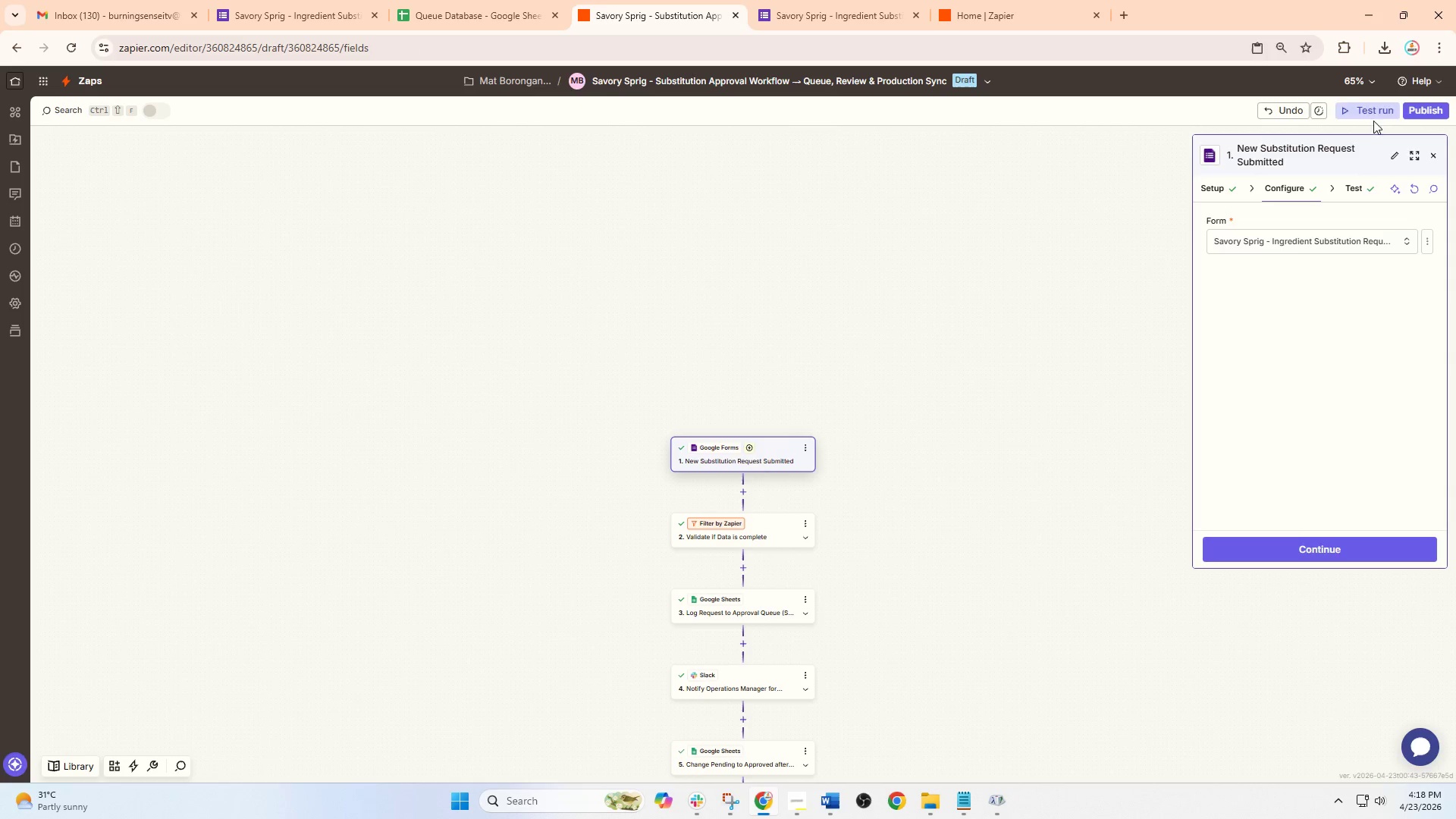 
left_click_drag(start_coordinate=[1371, 110], to_coordinate=[1305, 155])
 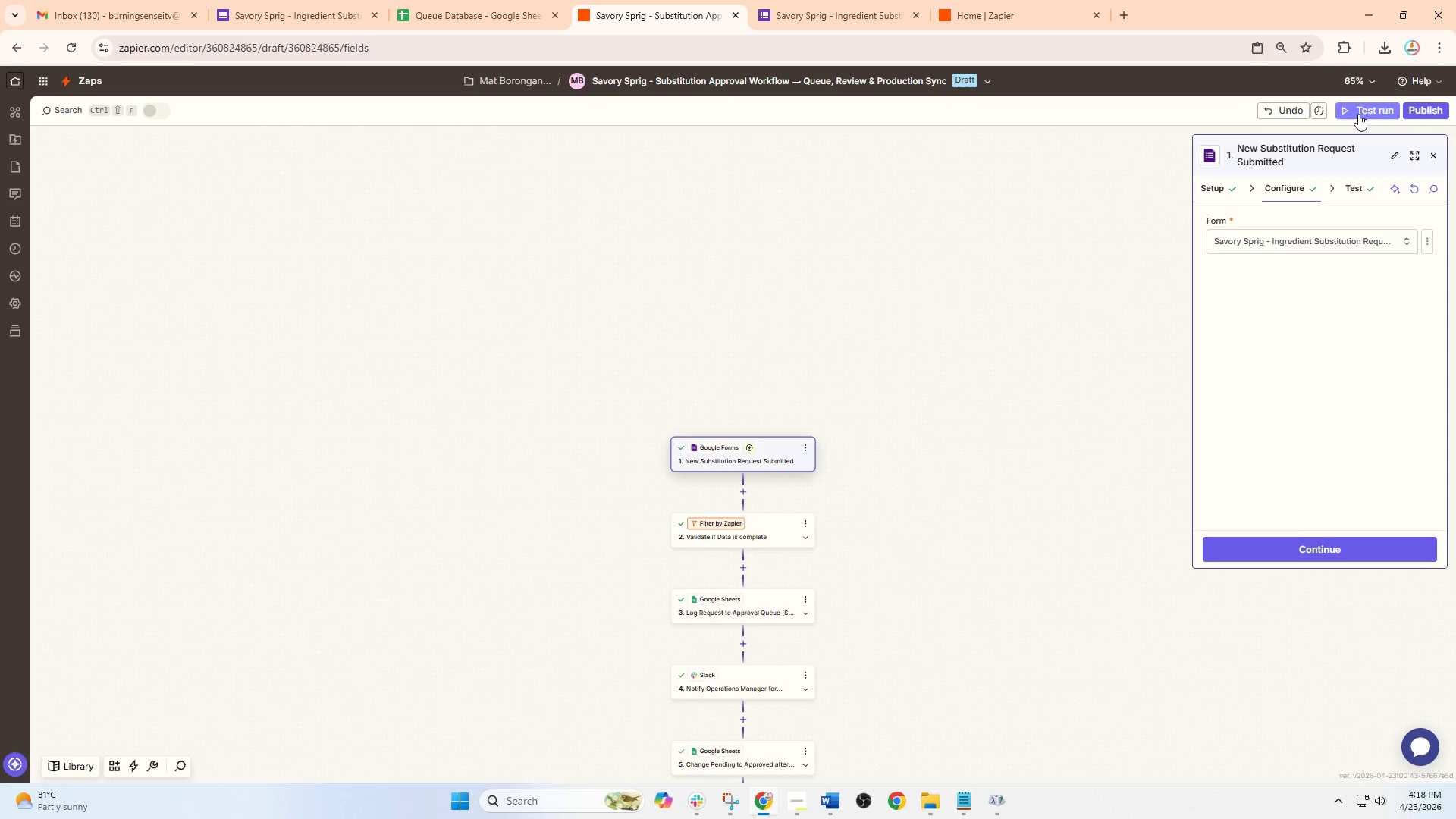 
left_click([1358, 114])
 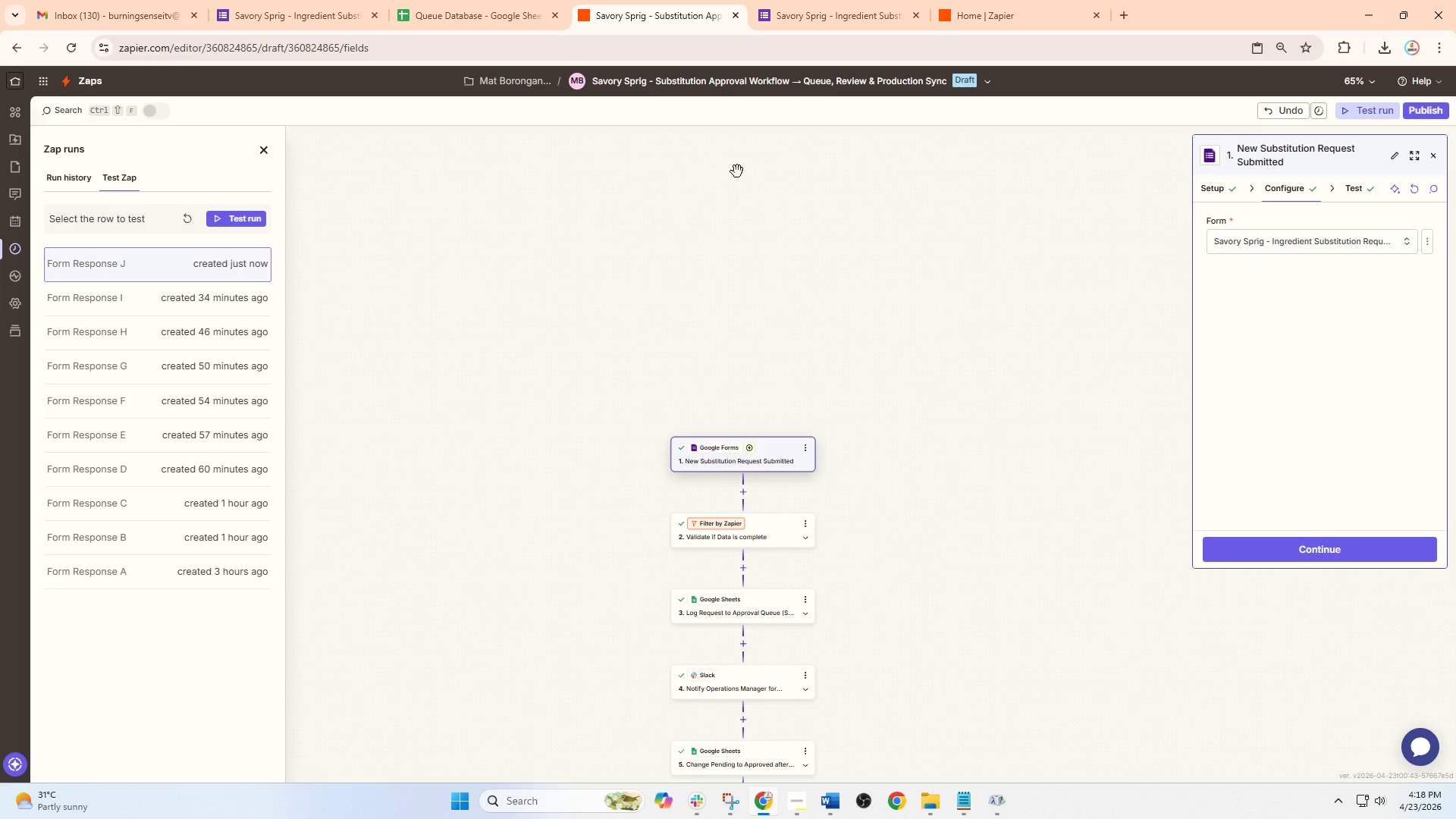 
scroll: coordinate [802, 344], scroll_direction: down, amount: 1.0
 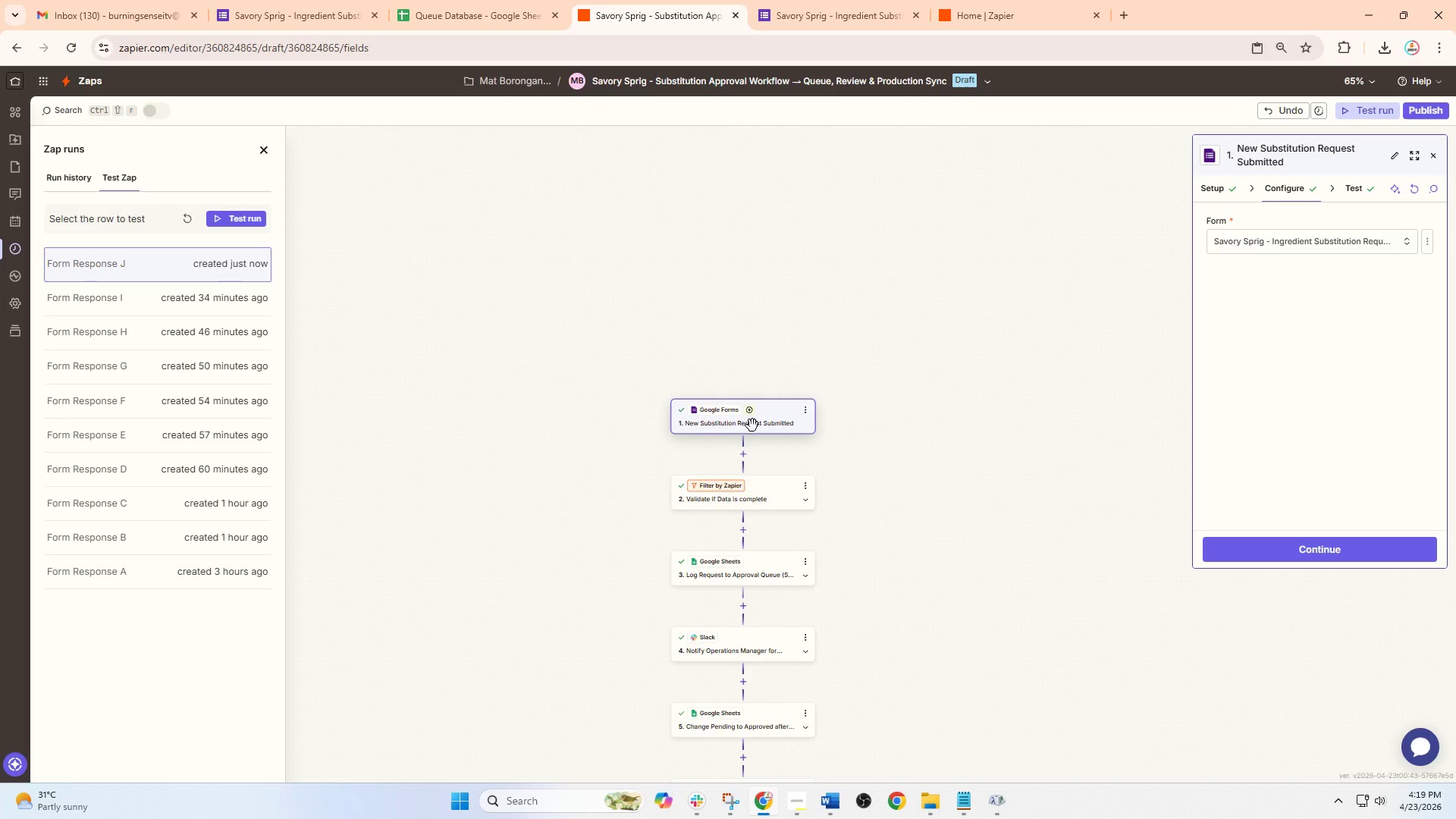 
double_click([752, 425])
 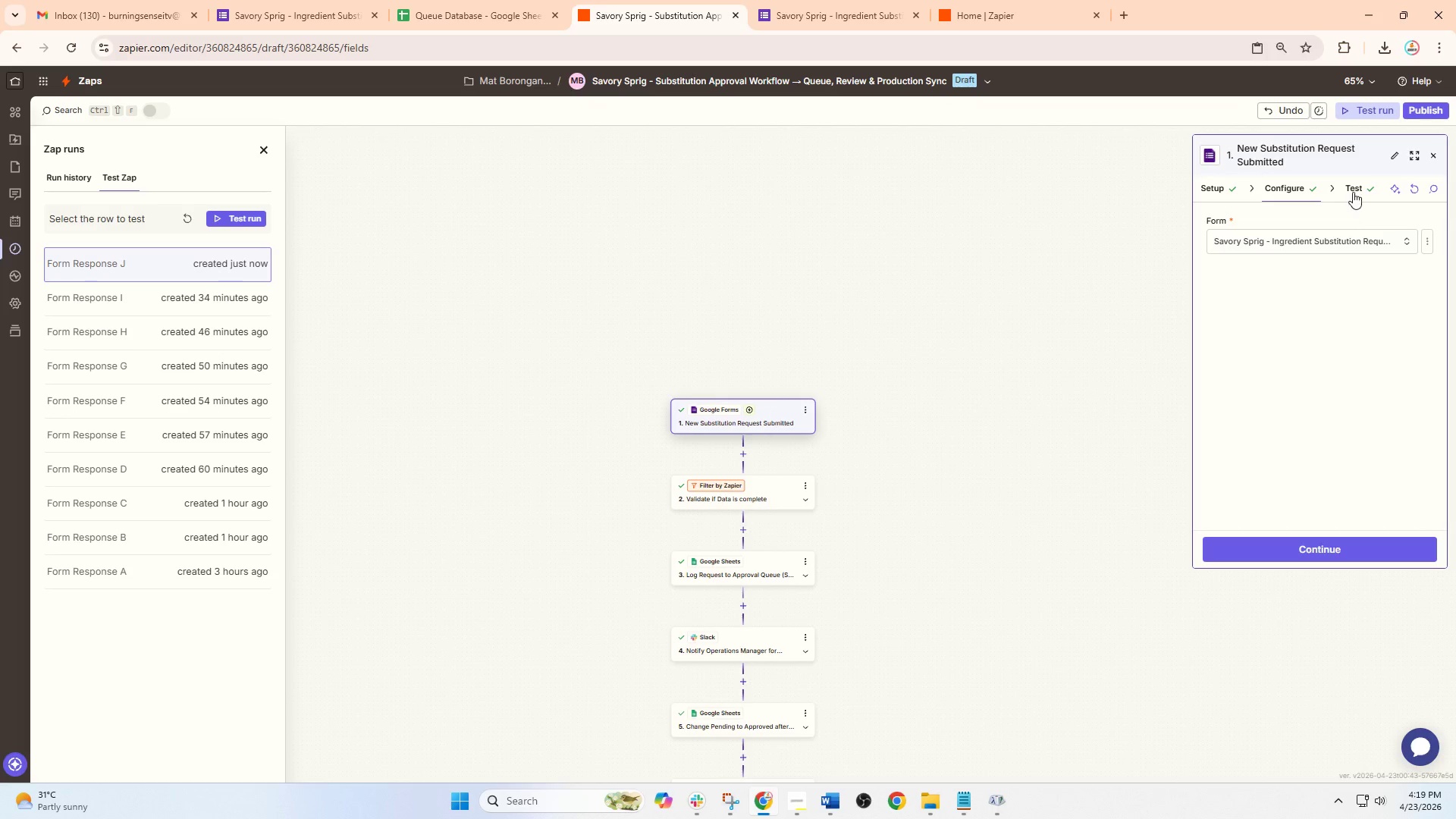 
left_click([1356, 187])
 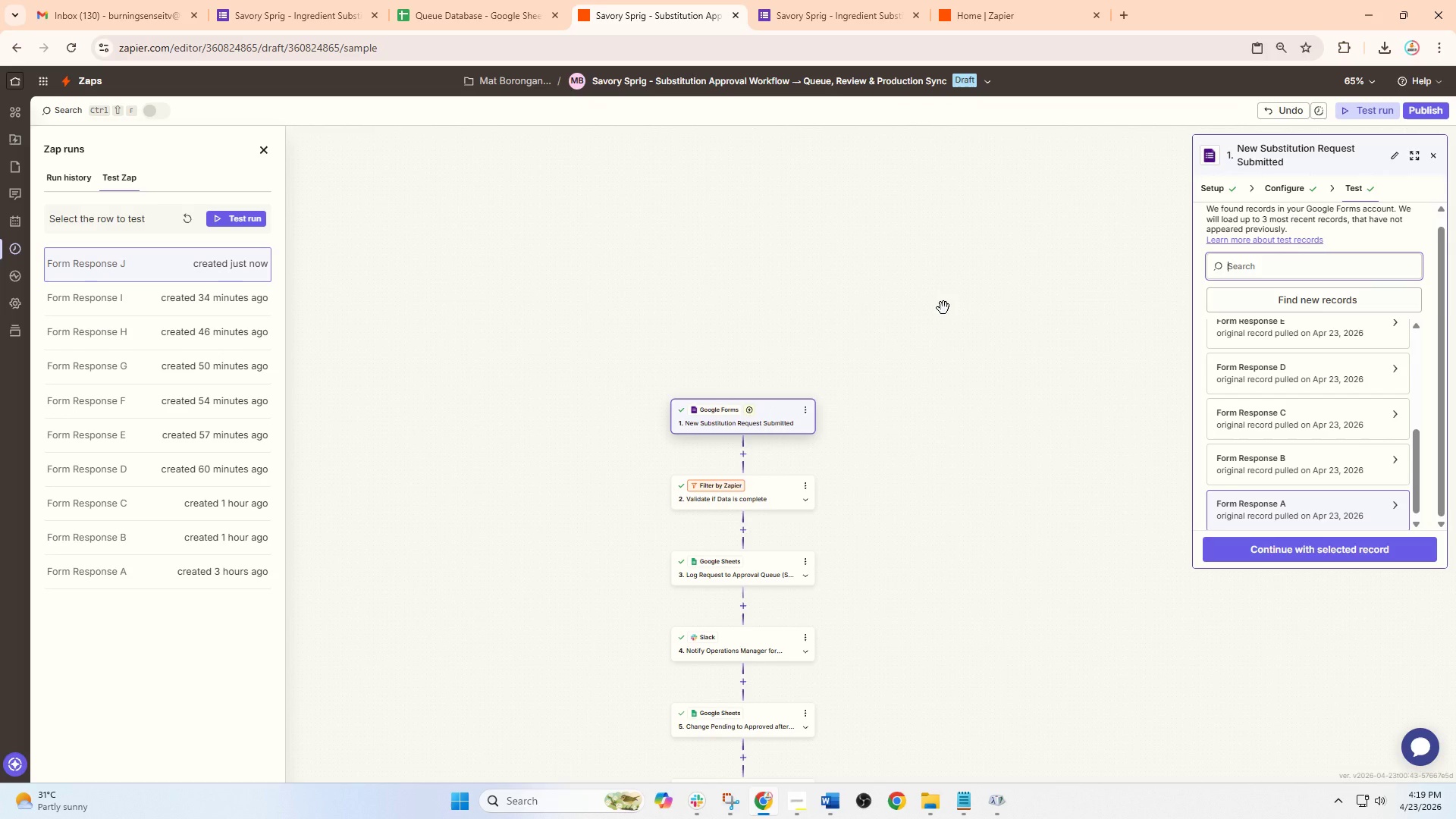 
left_click([1314, 359])
 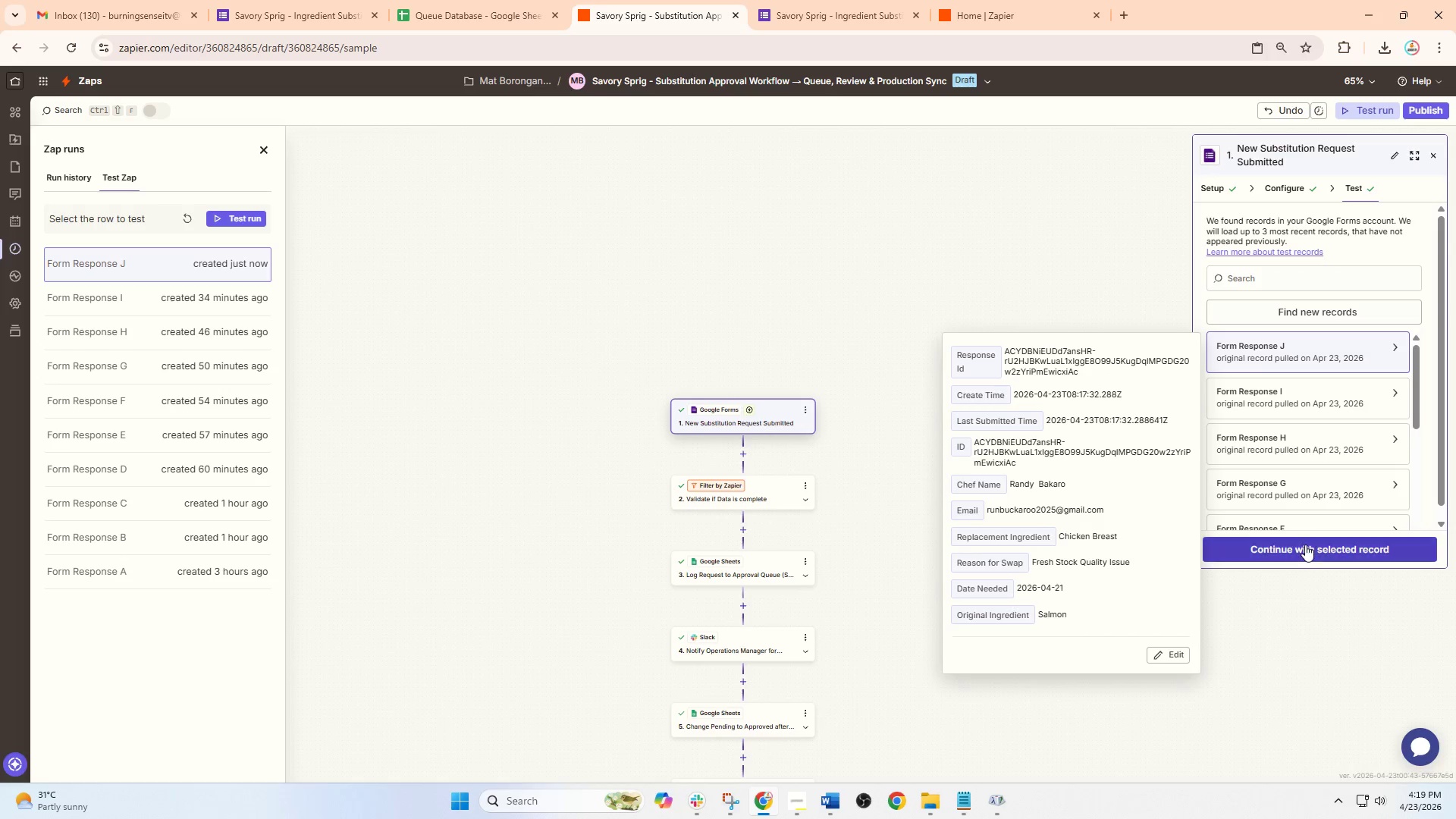 
scroll: coordinate [1332, 388], scroll_direction: up, amount: 6.0
 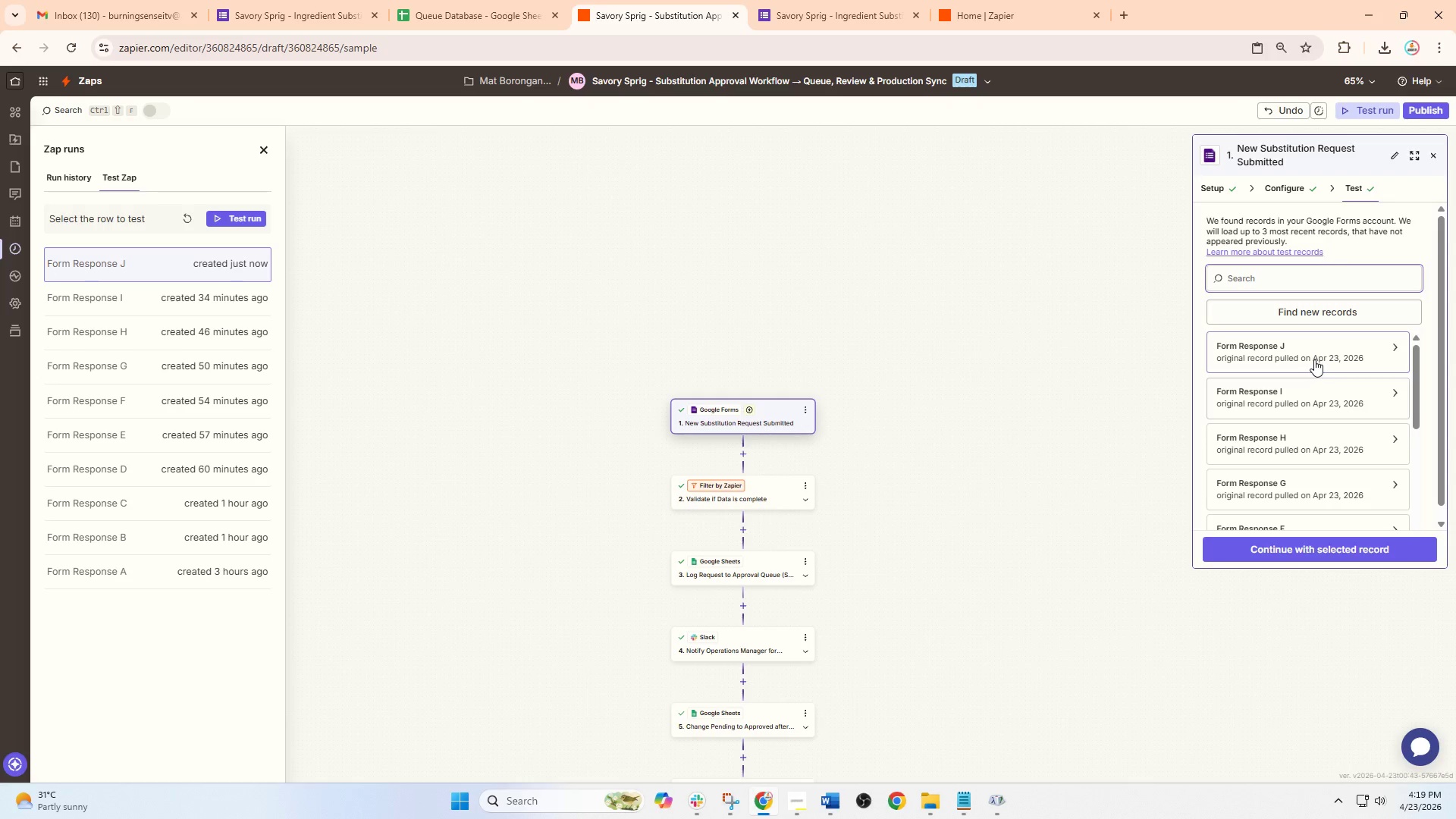 
left_click([1305, 544])
 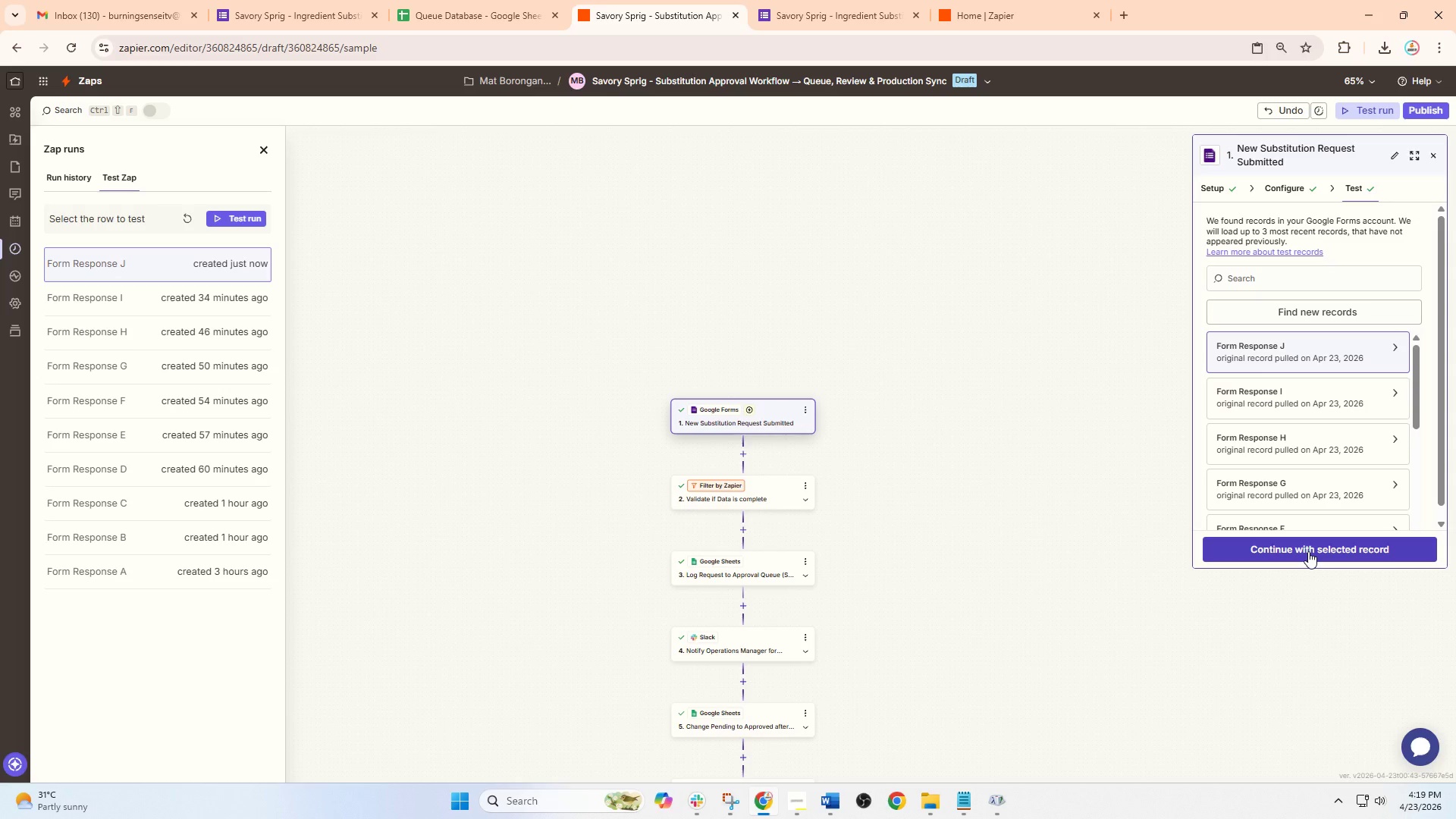 
left_click([1308, 551])
 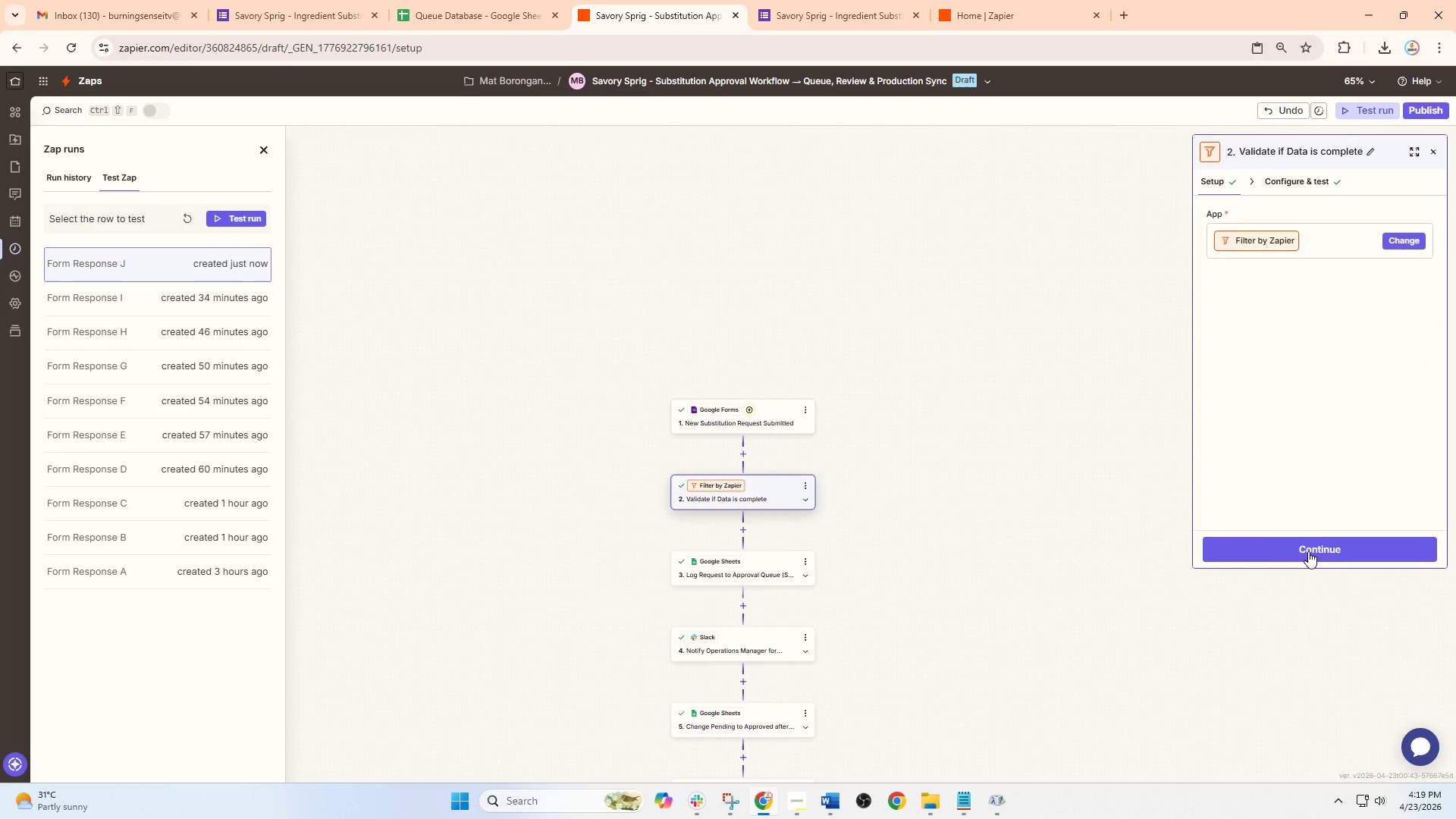 
left_click([1308, 551])
 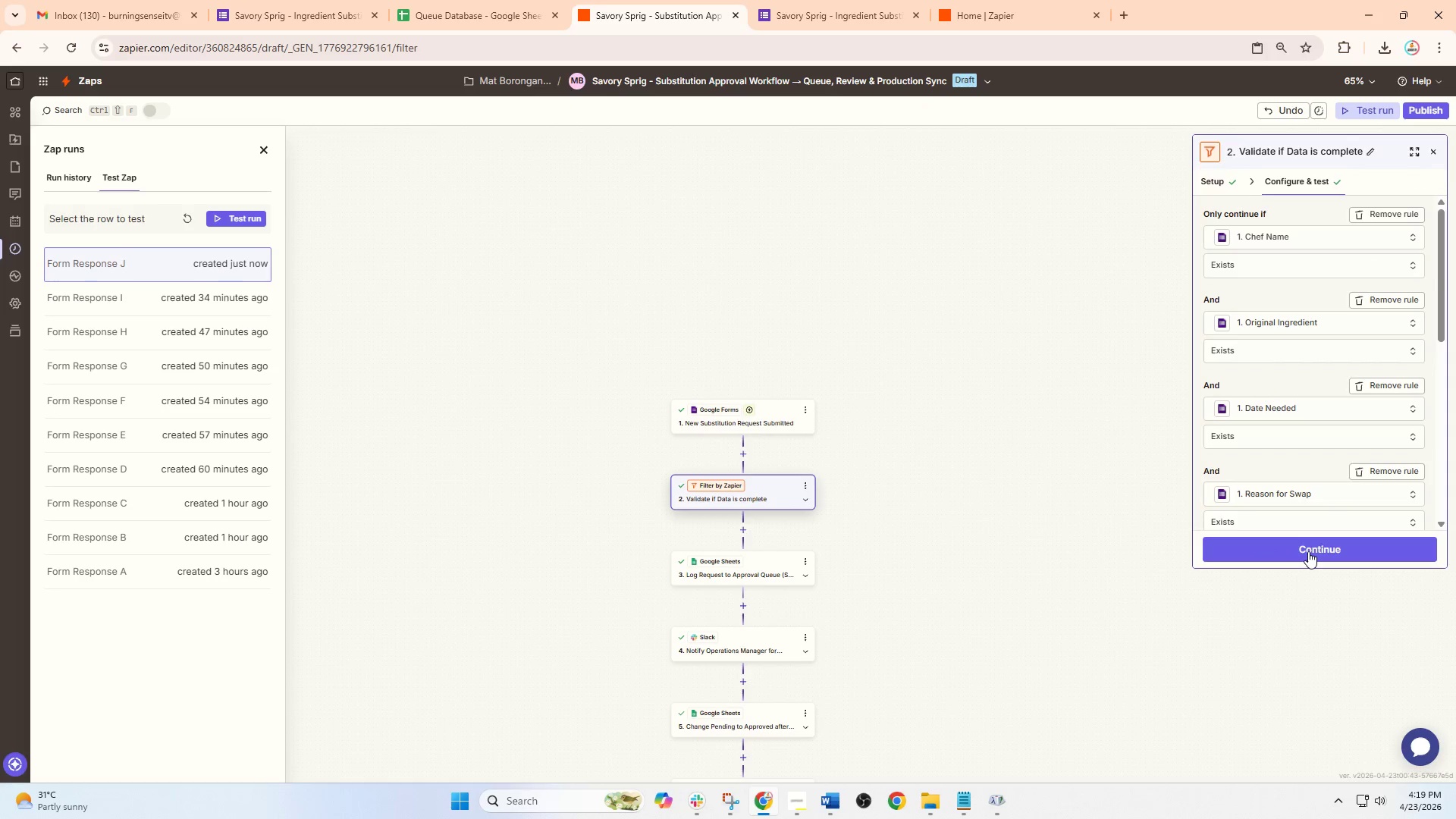 
left_click([1308, 551])
 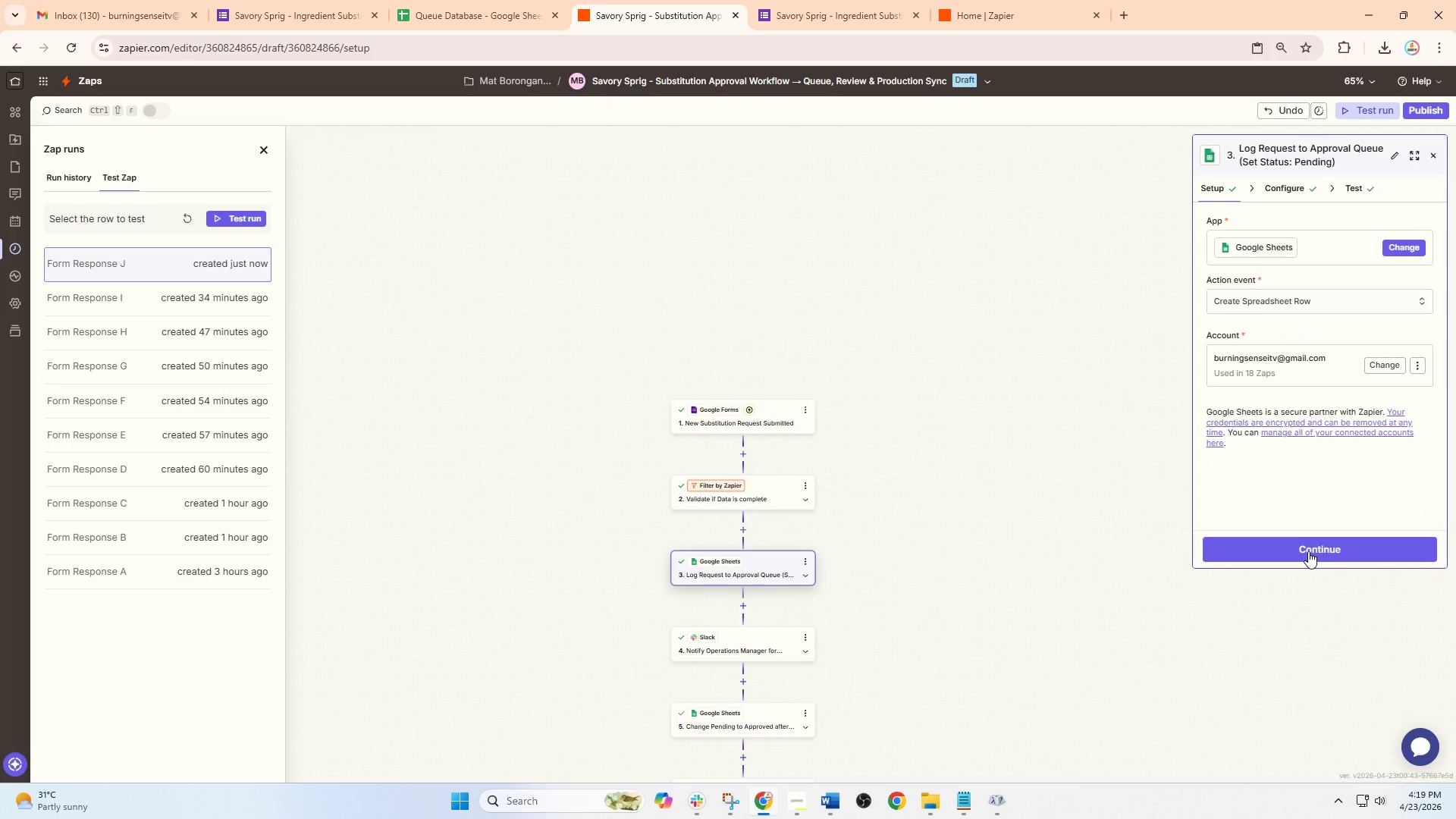 
left_click([1308, 551])
 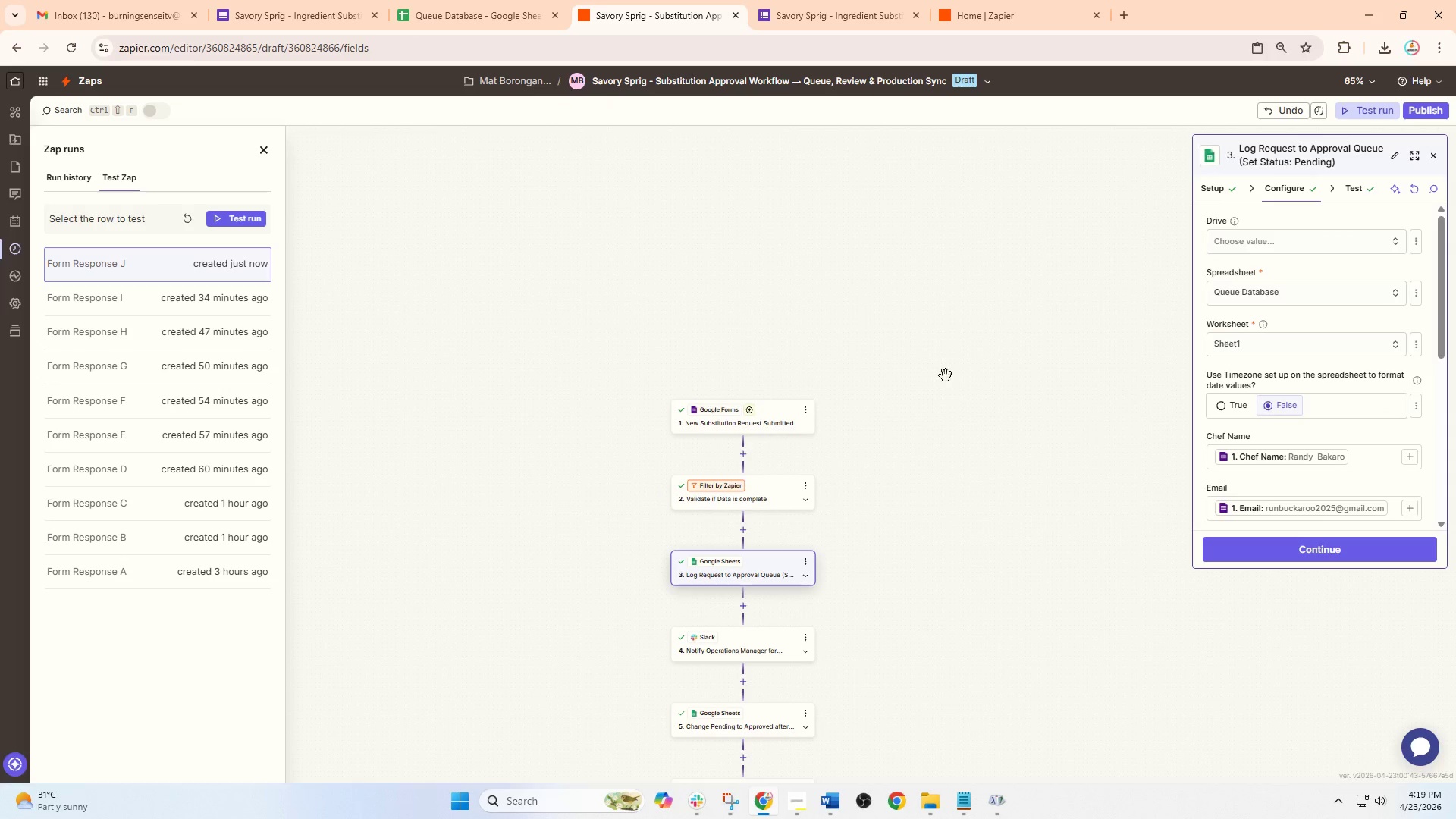 
left_click([441, 0])
 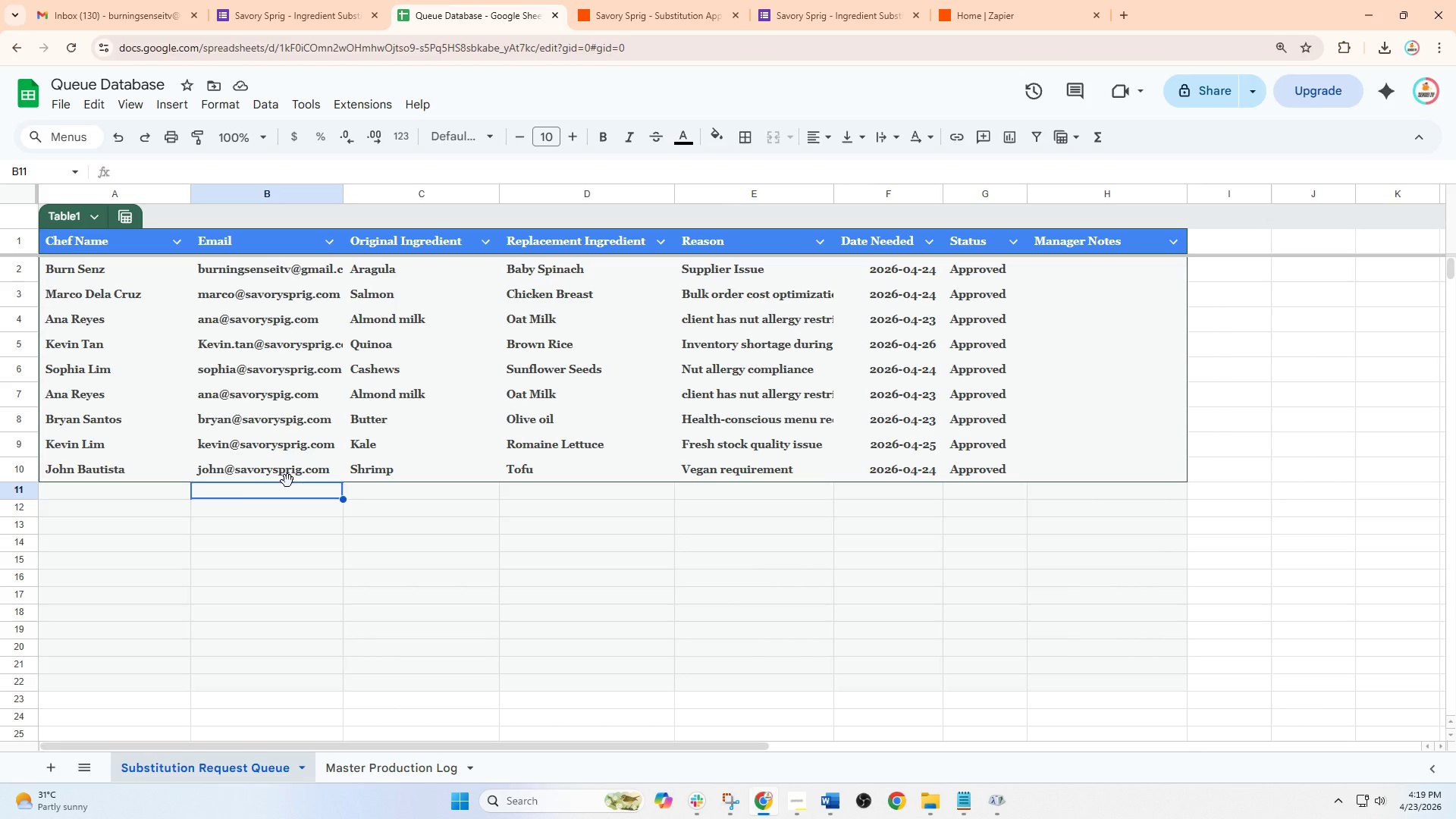 
left_click([187, 767])
 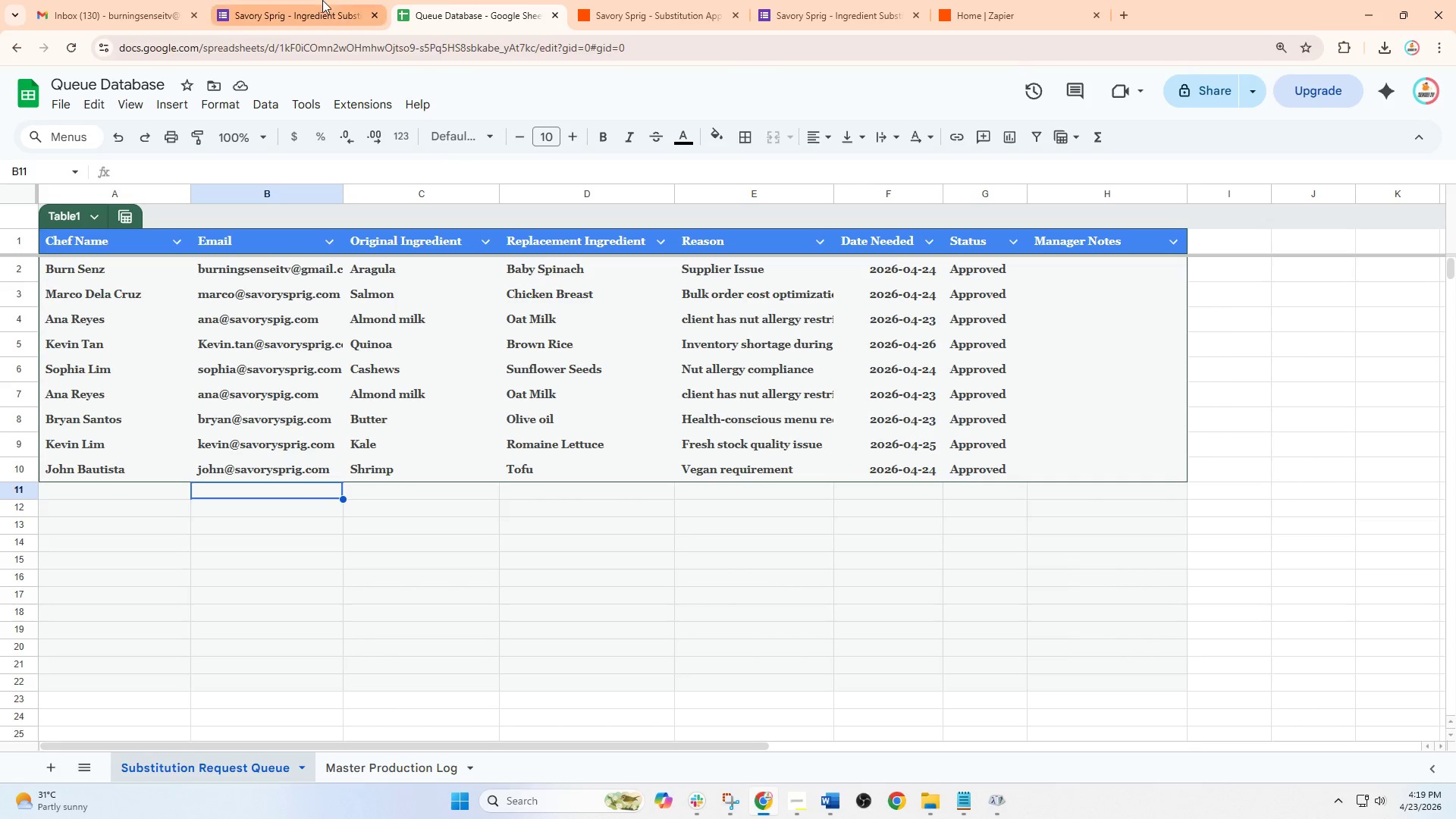 
left_click([628, 0])
 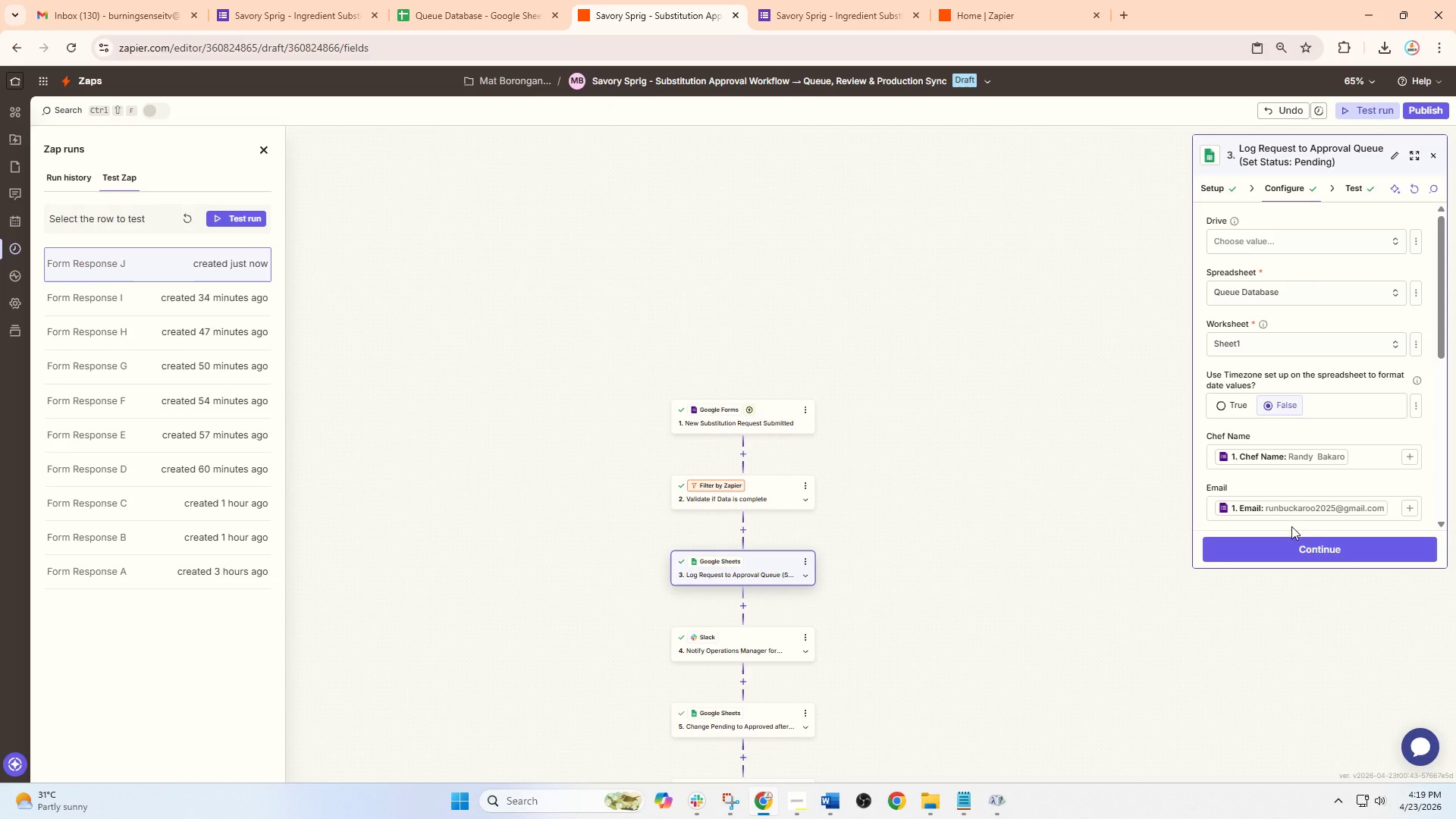 
left_click([1298, 548])
 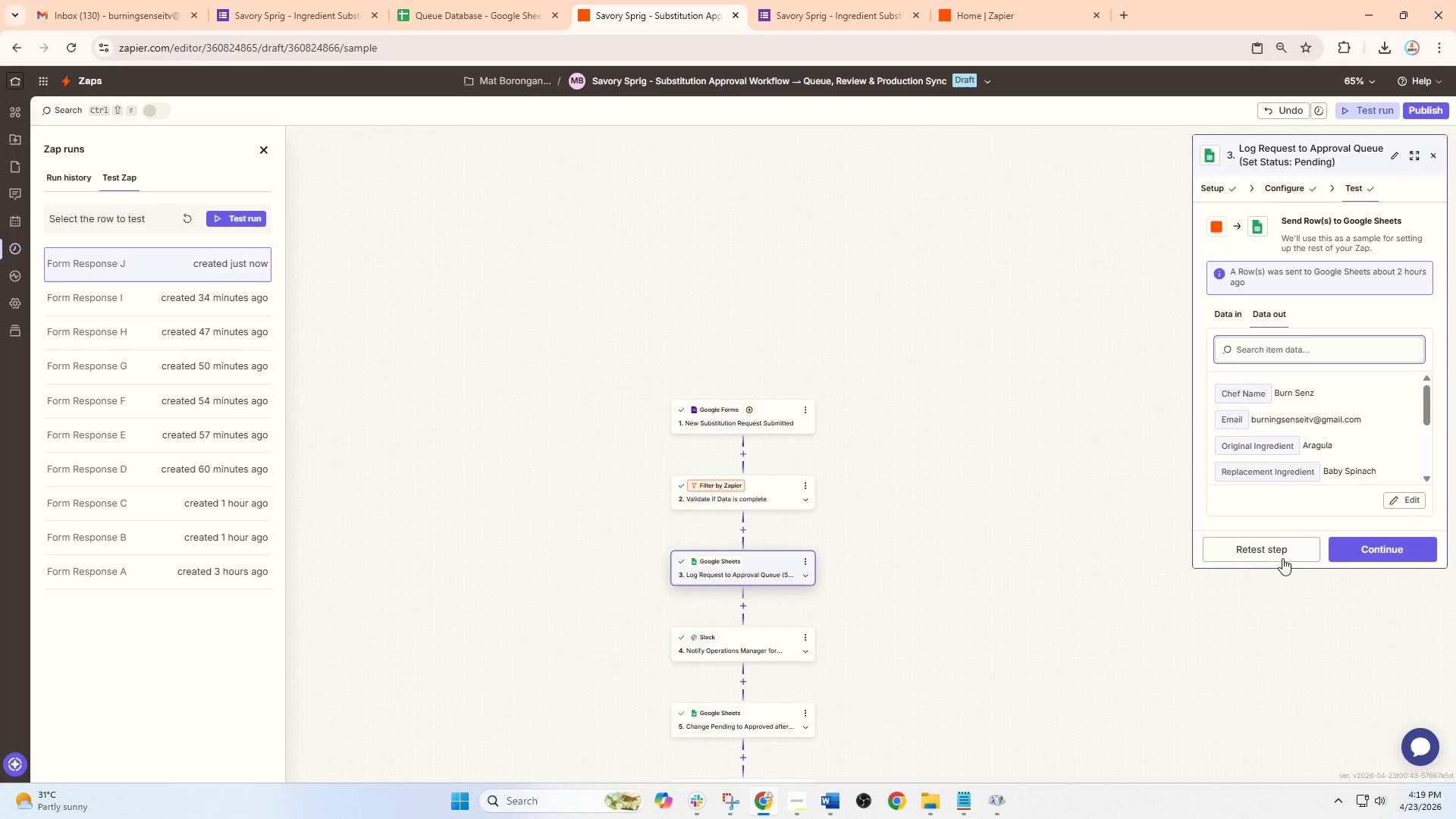 
left_click([1272, 553])
 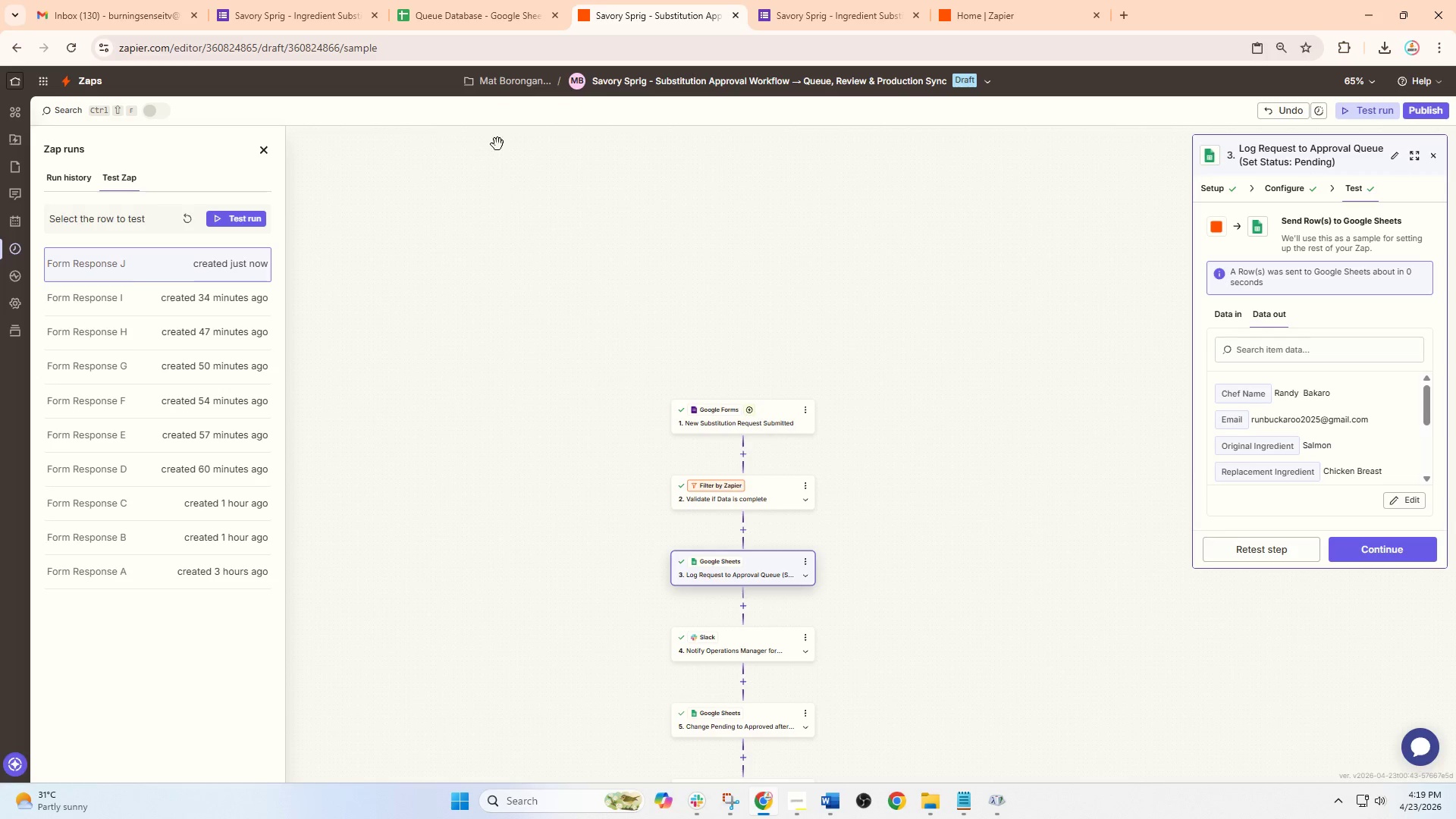 
wait(5.62)
 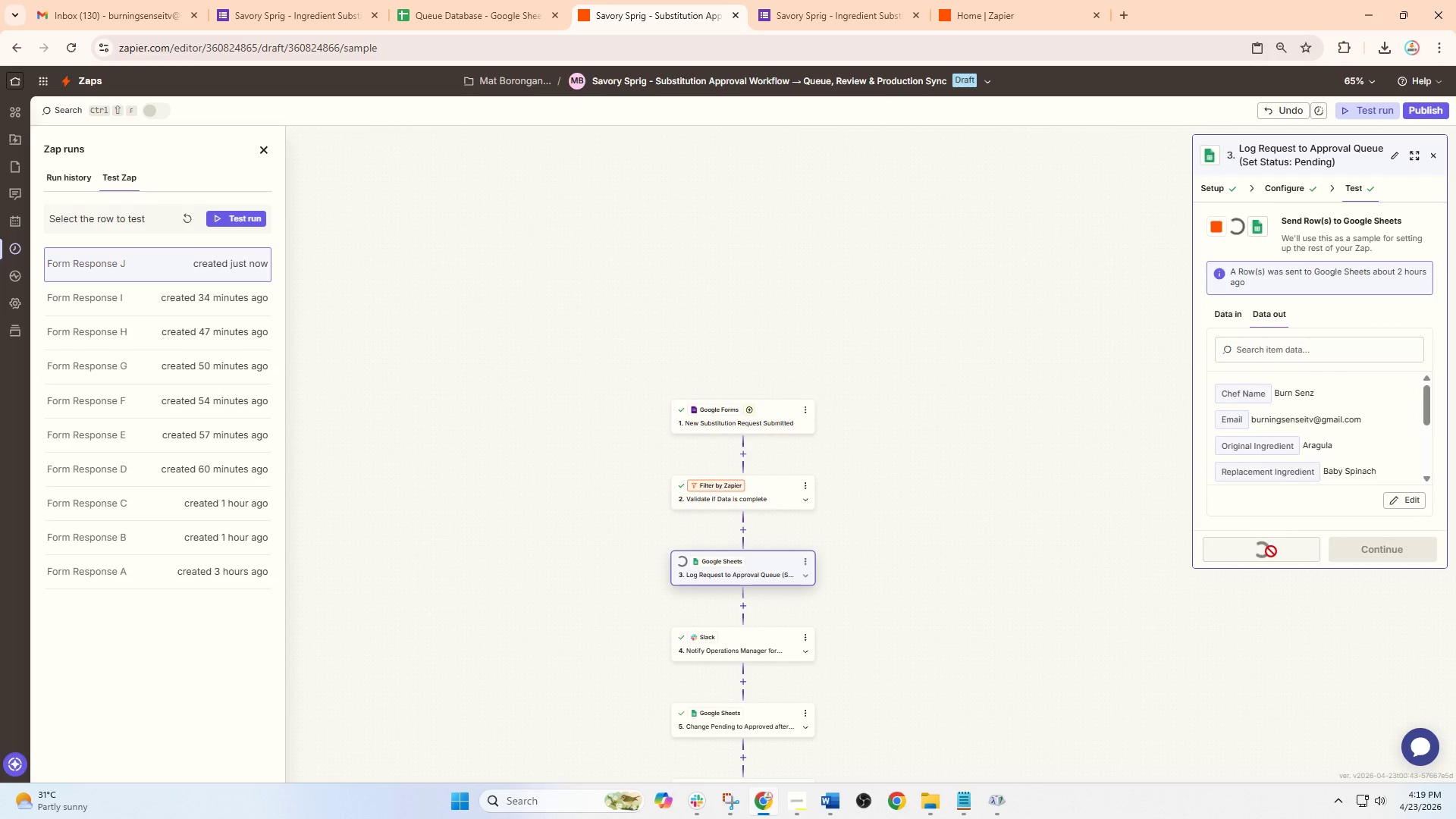 
left_click([447, 0])
 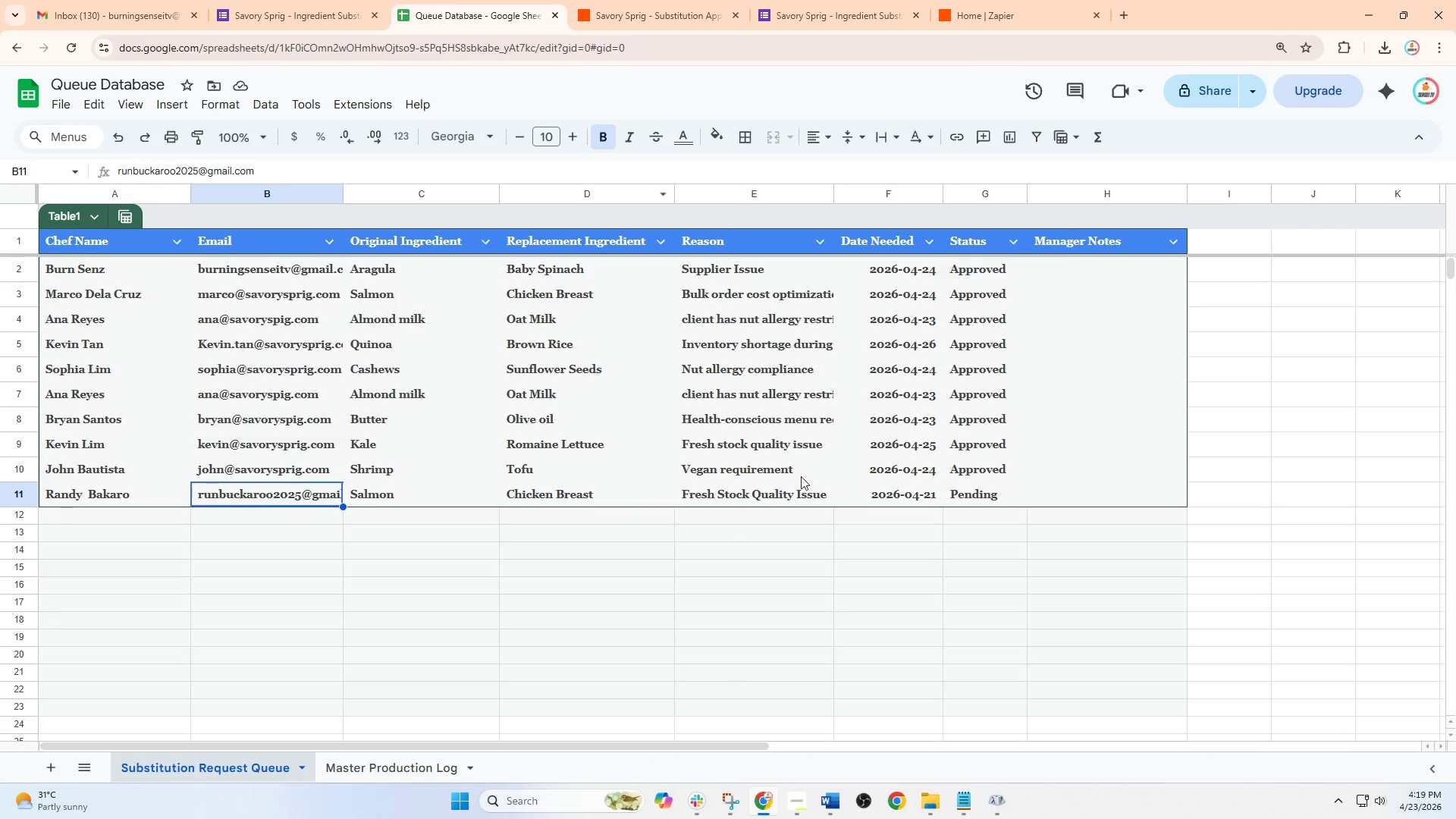 
left_click([759, 537])
 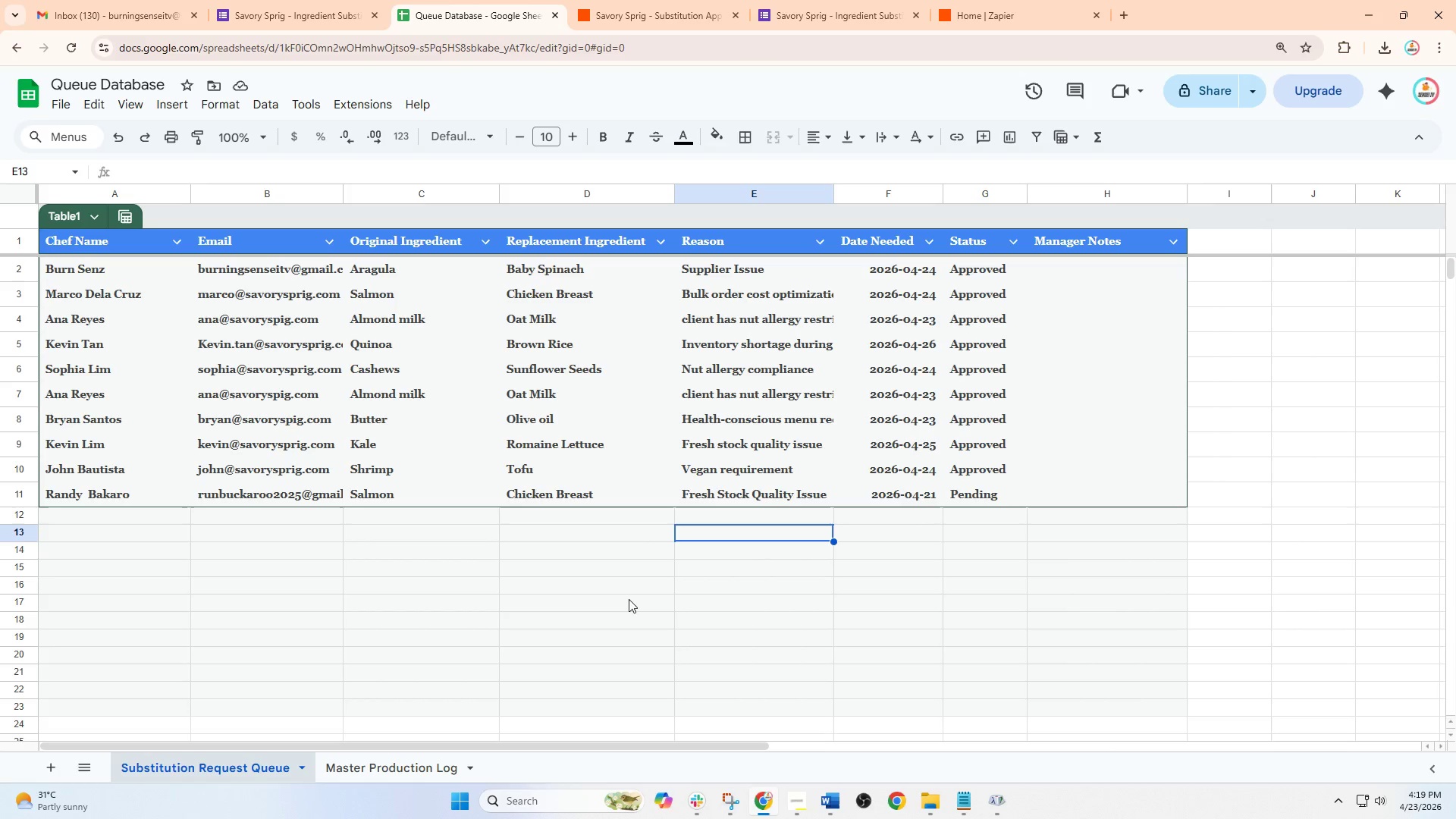 
left_click([830, 799])
 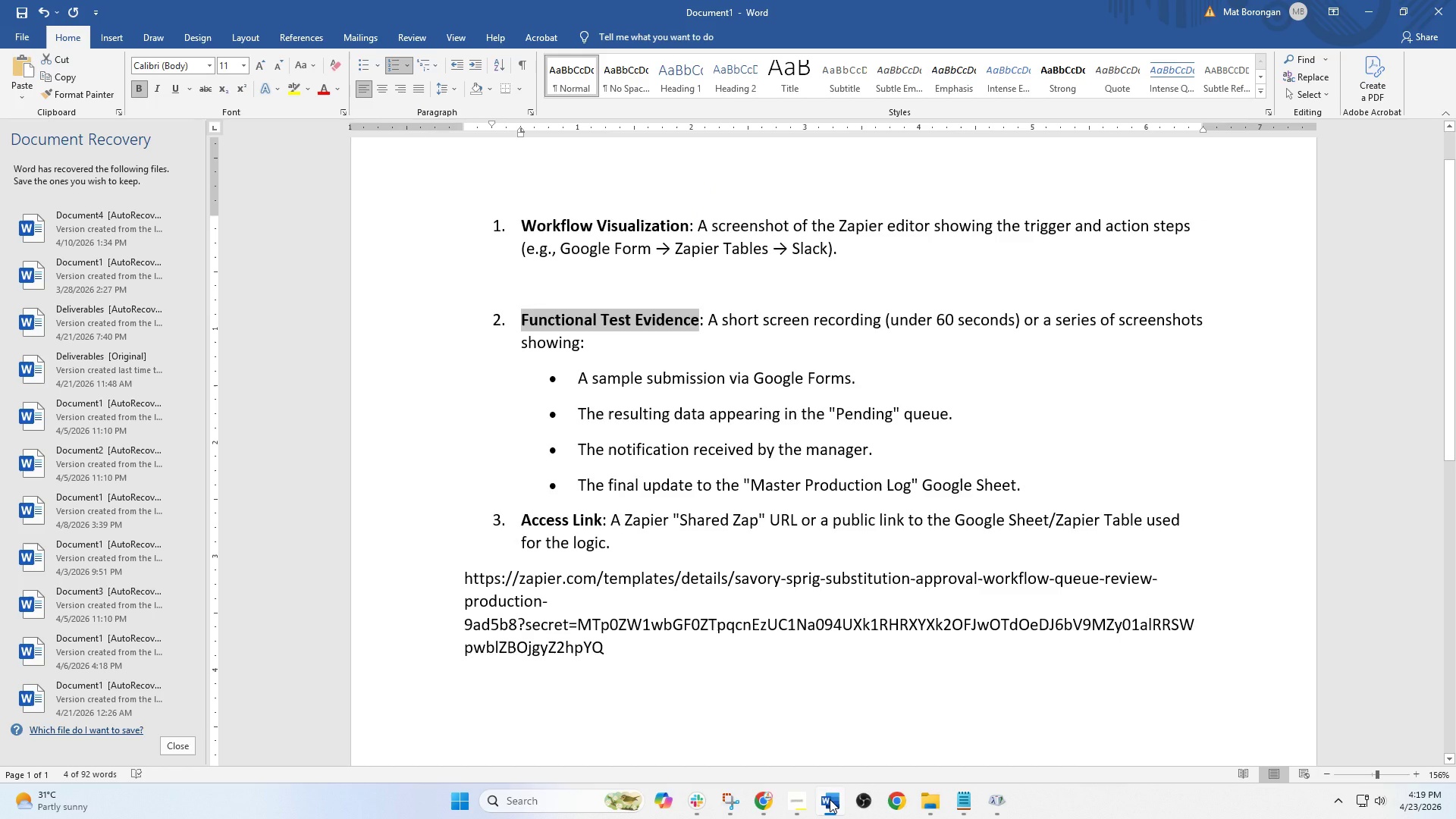 
left_click([830, 799])
 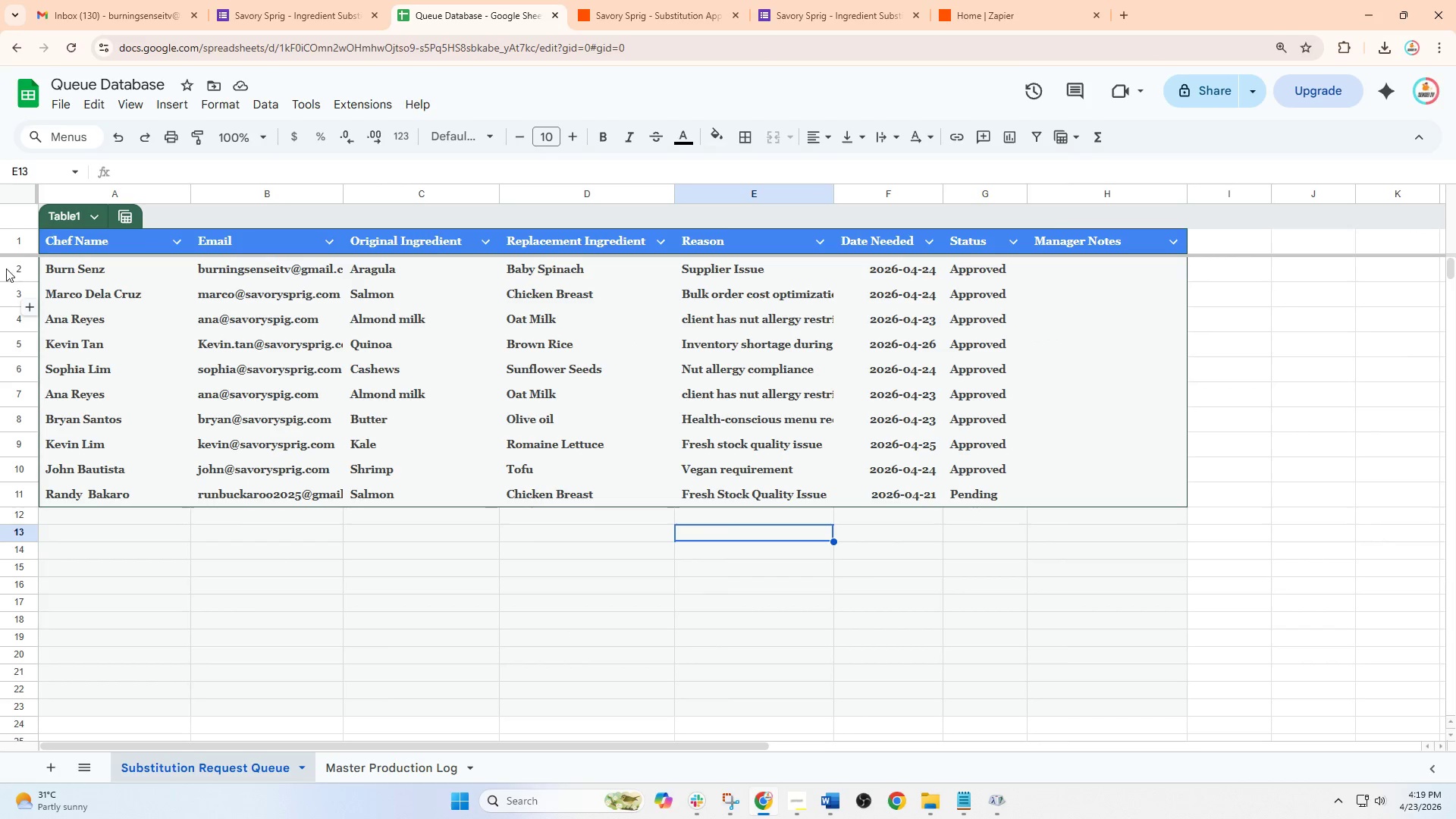 
left_click([18, 265])
 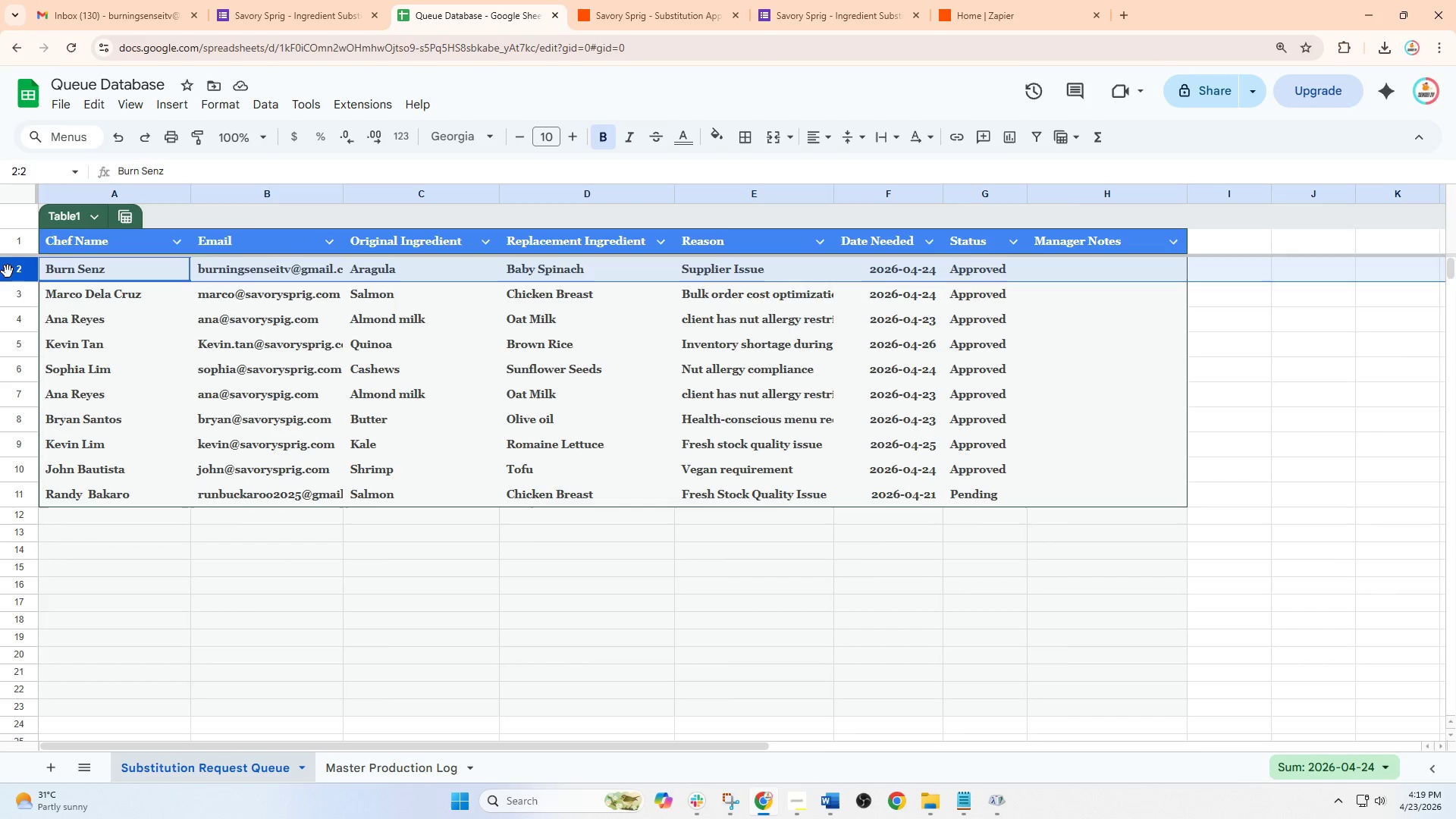 
left_click_drag(start_coordinate=[8, 271], to_coordinate=[20, 472])
 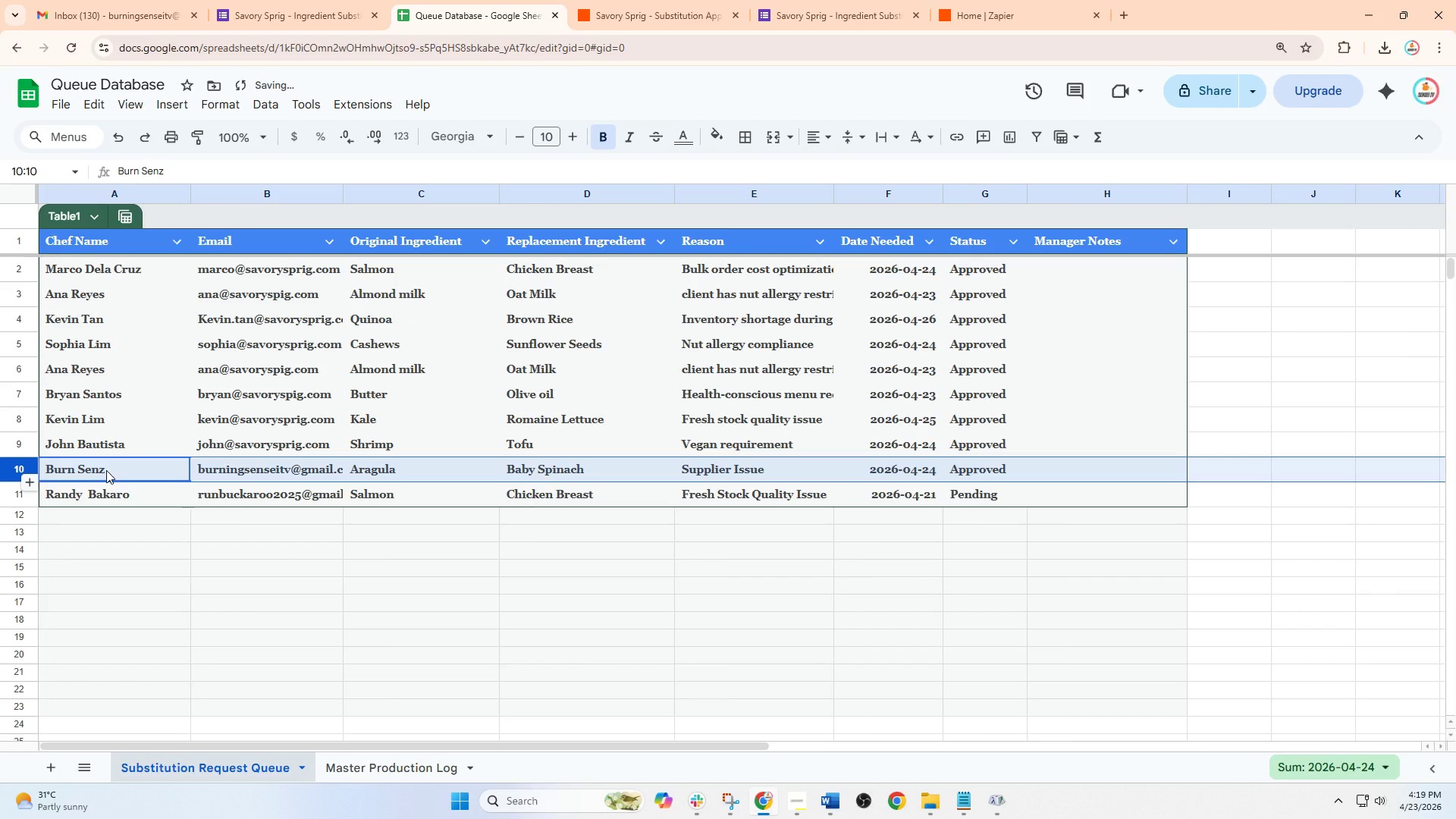 
key(Control+Z)
 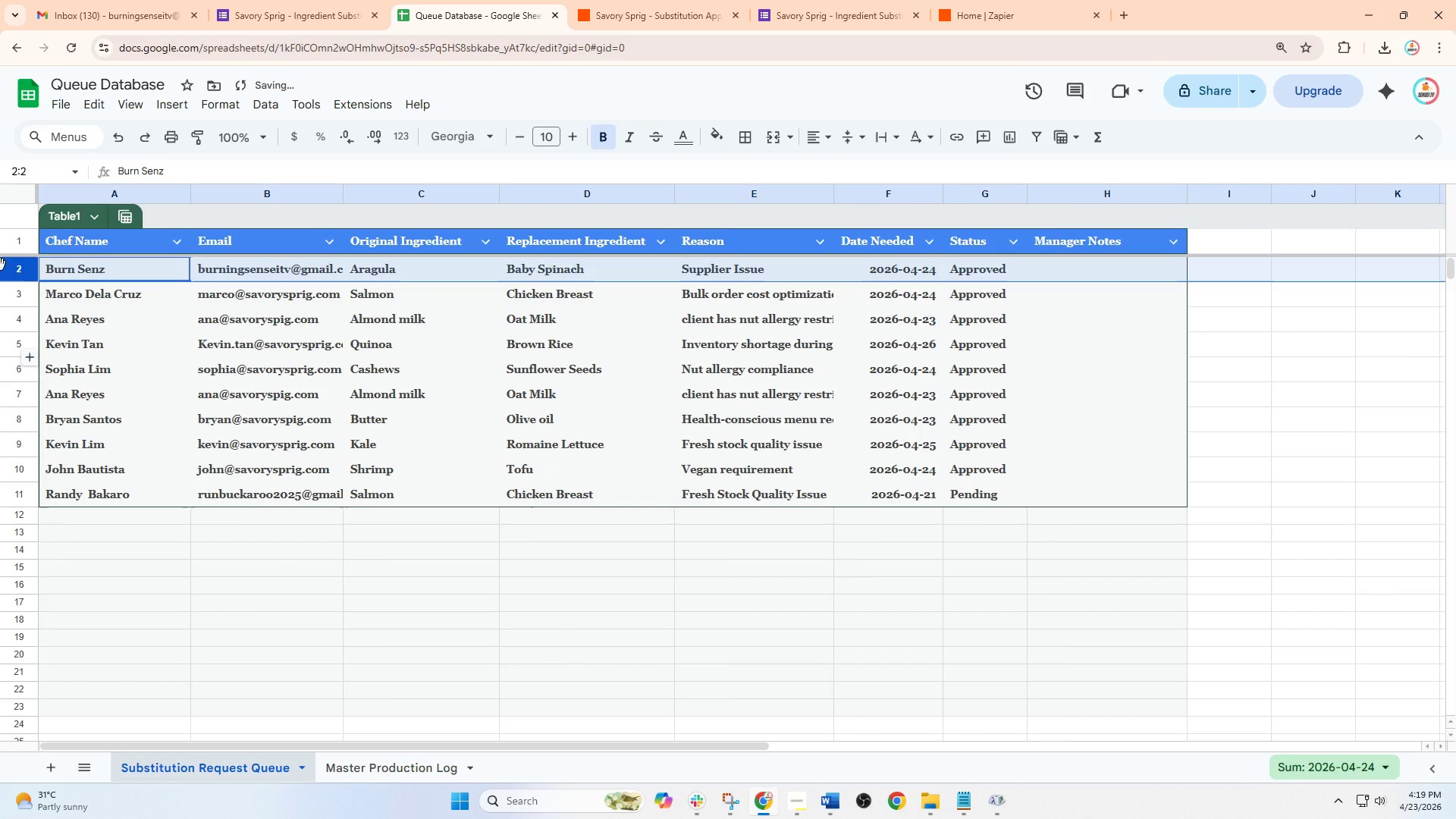 
left_click_drag(start_coordinate=[0, 266], to_coordinate=[0, 275])
 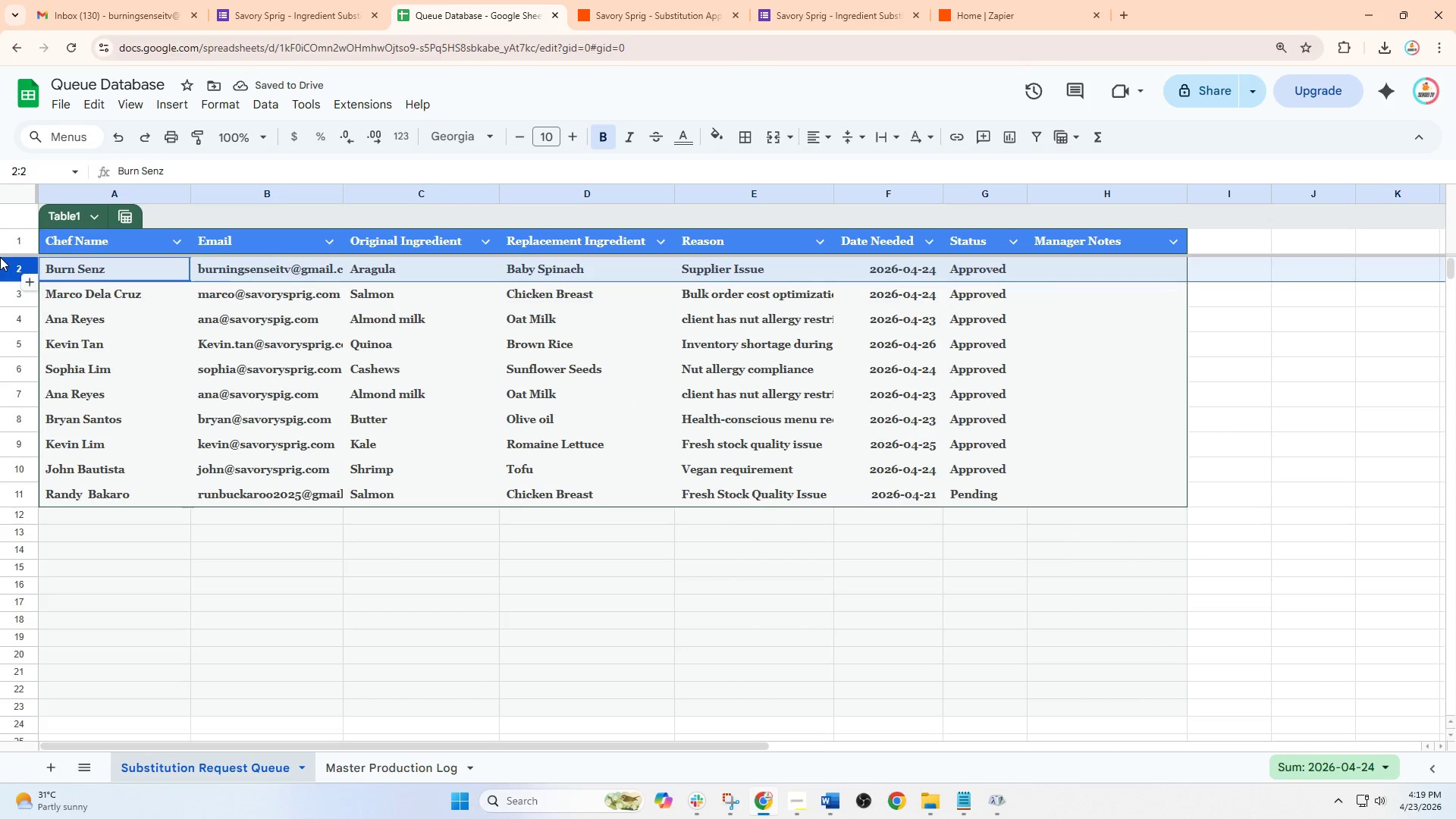 
left_click([0, 257])
 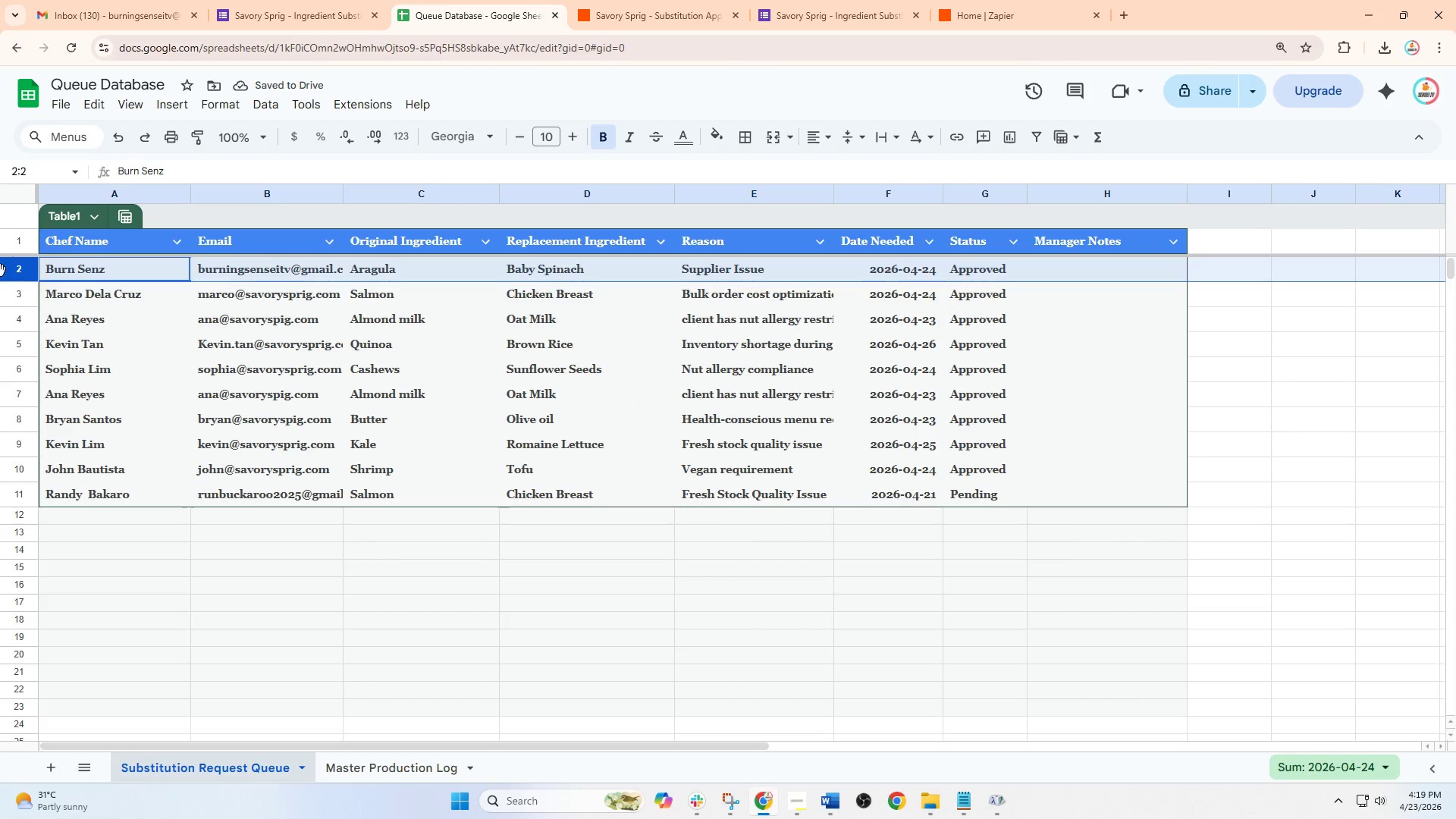 
left_click_drag(start_coordinate=[0, 271], to_coordinate=[11, 278])
 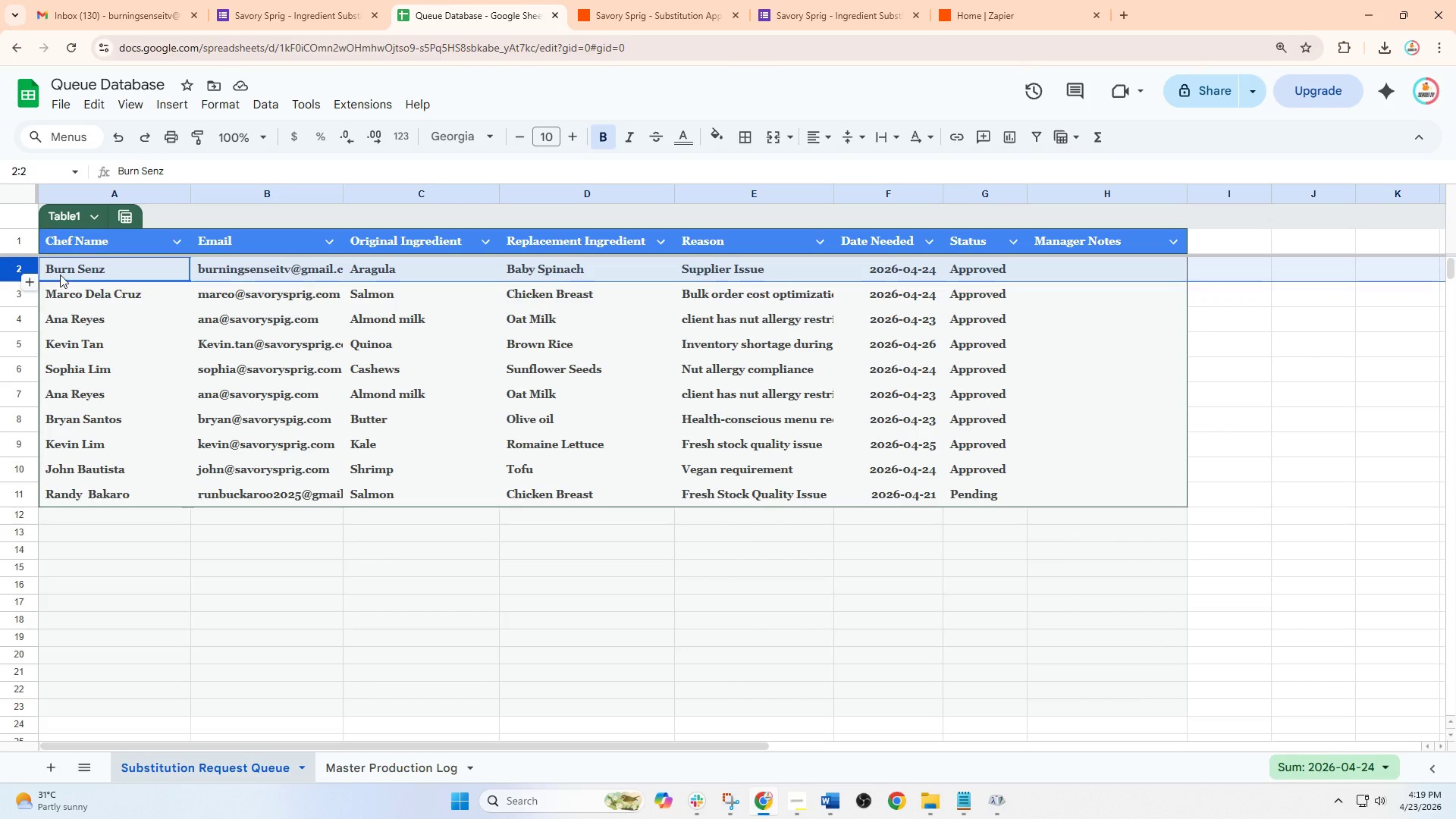 
left_click([60, 275])
 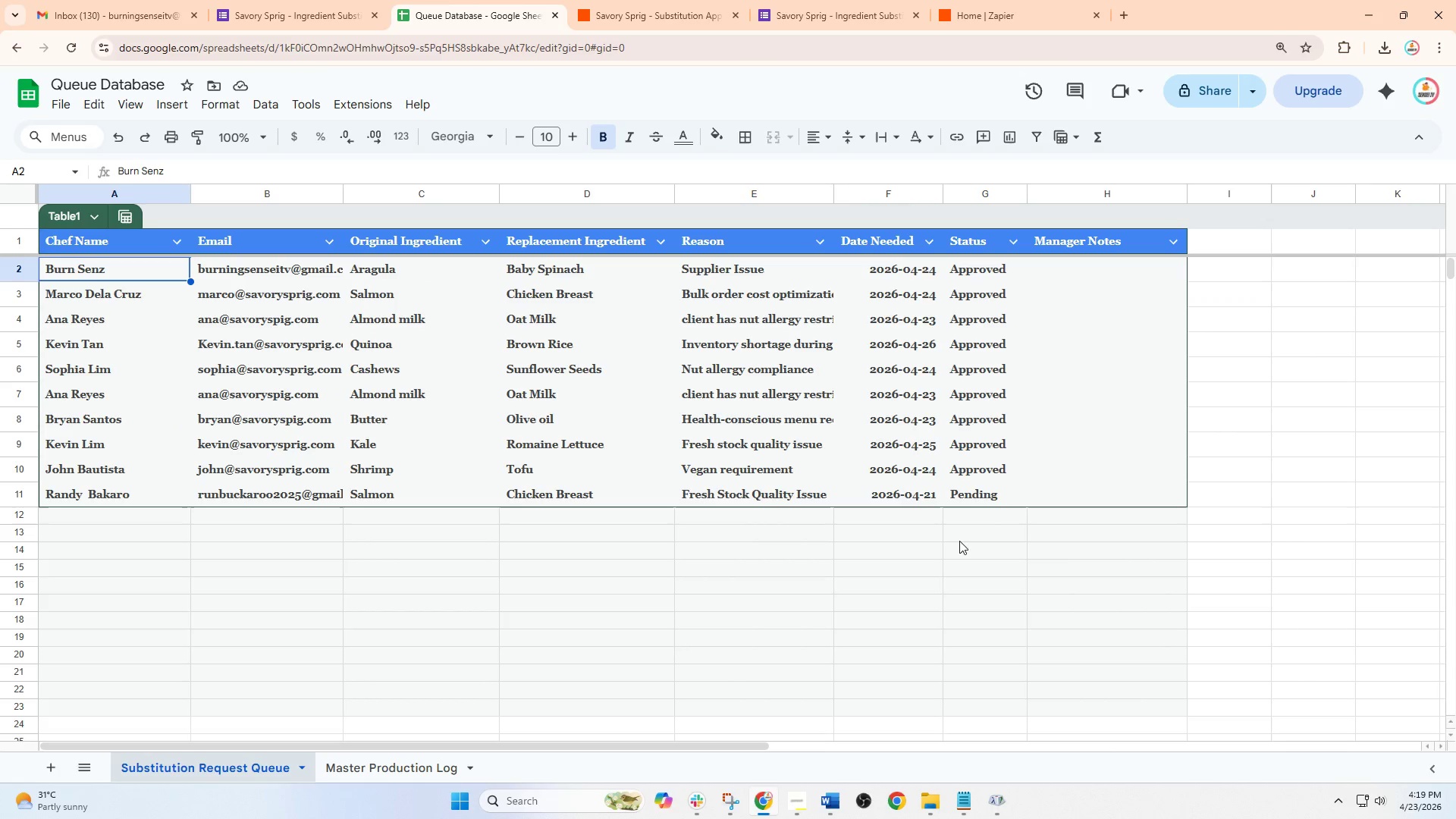 
wait(6.77)
 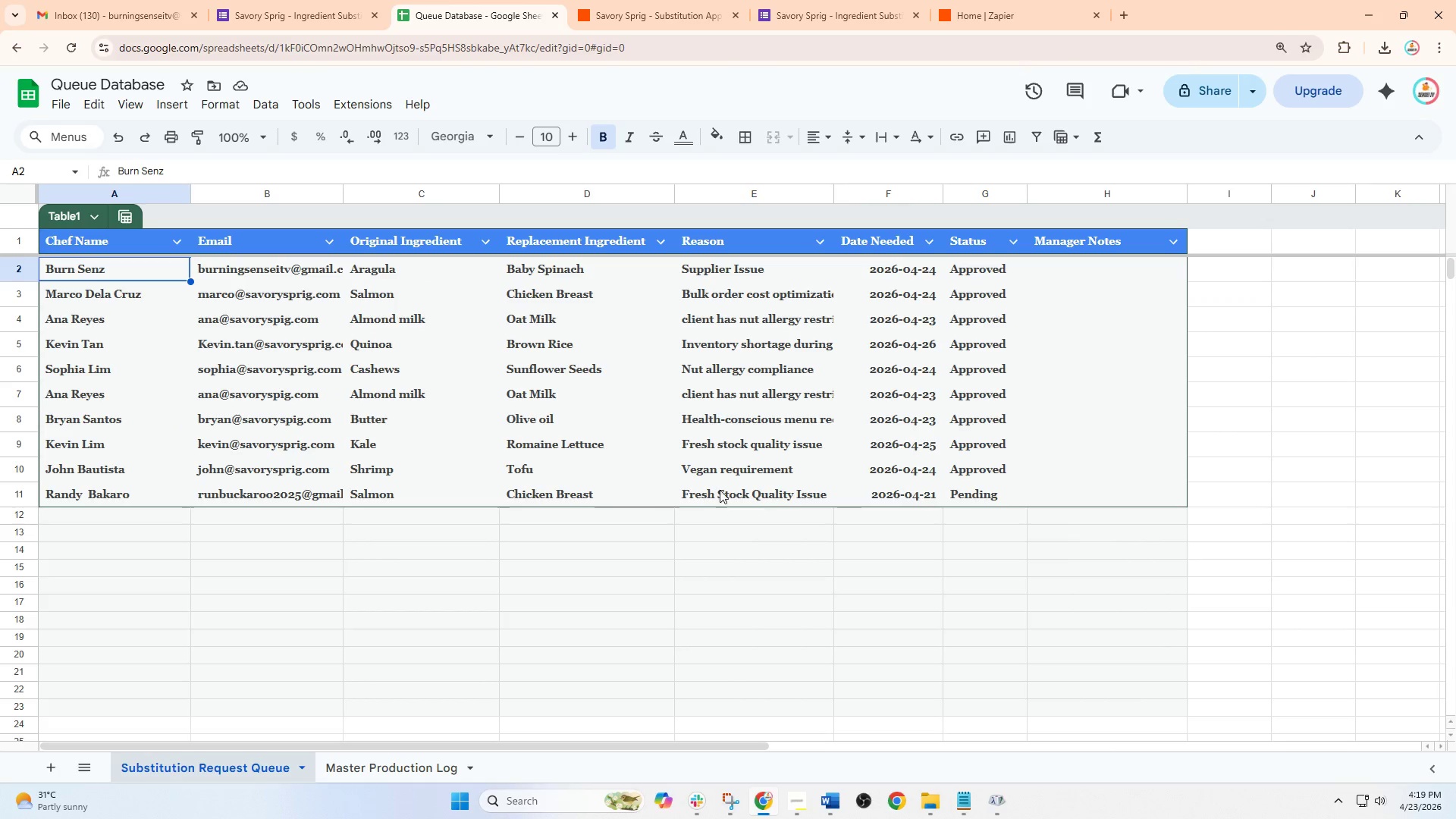 
left_click([907, 567])
 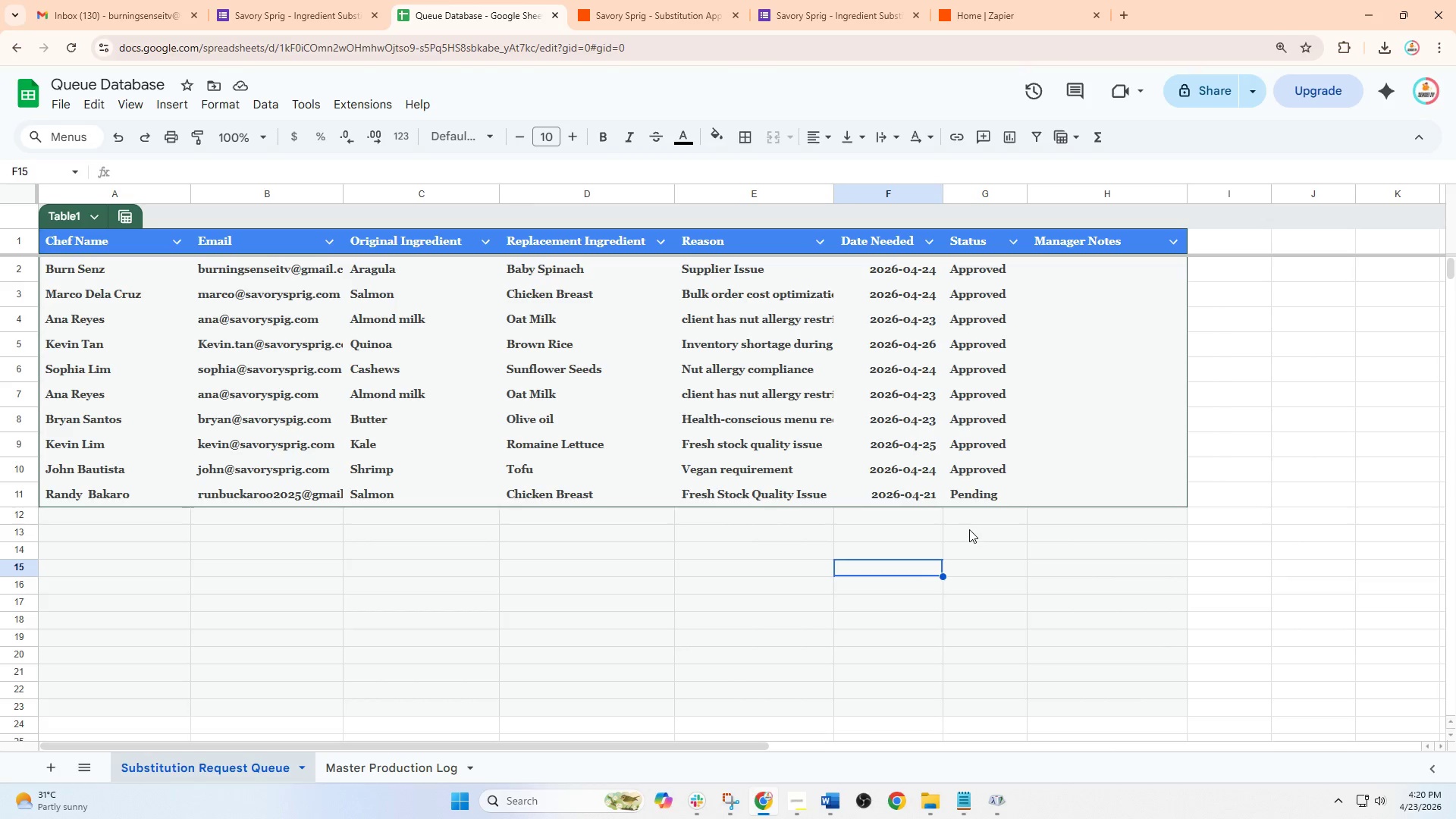 
scroll: coordinate [970, 529], scroll_direction: up, amount: 1.0
 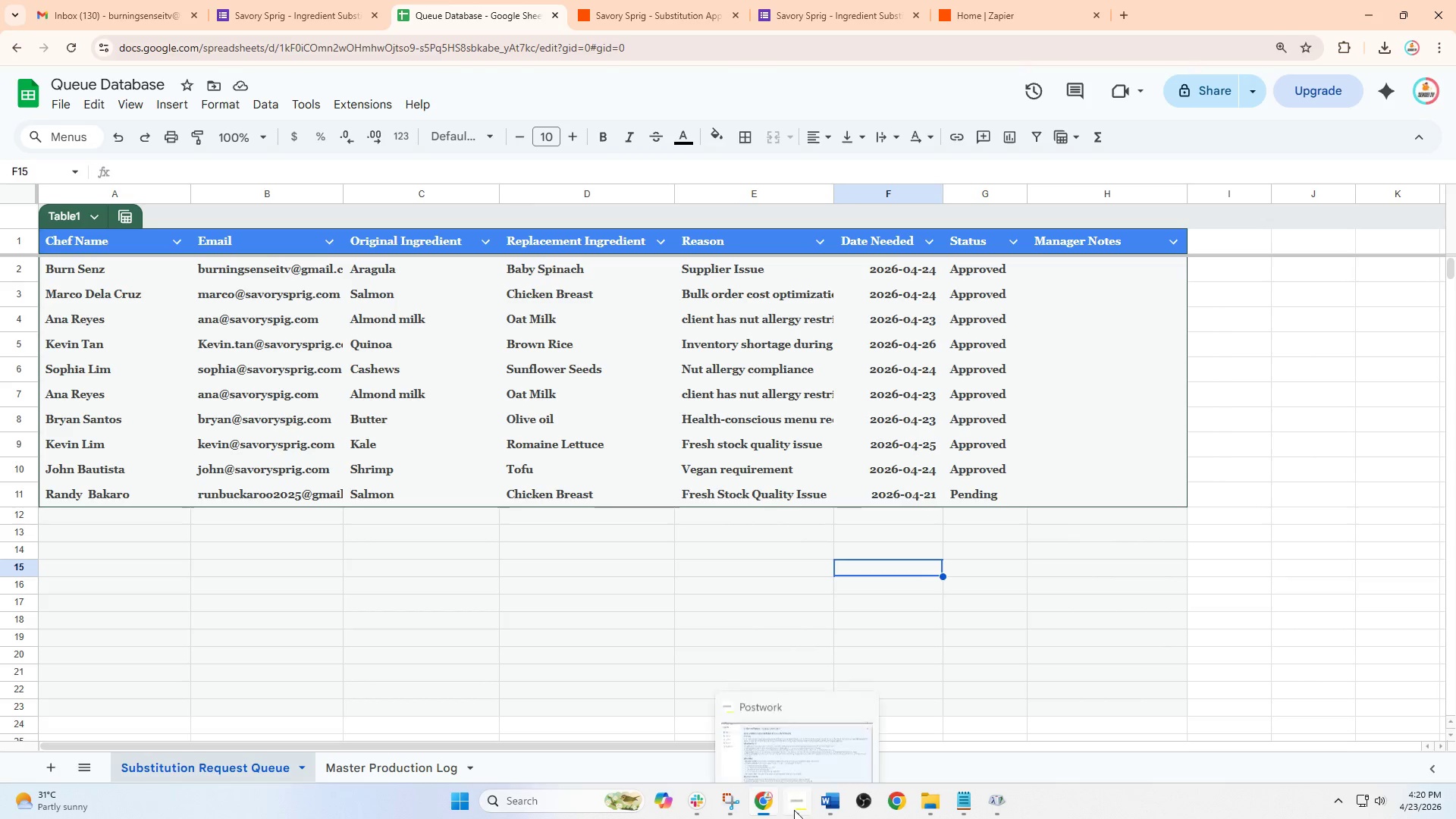 
left_click([844, 810])
 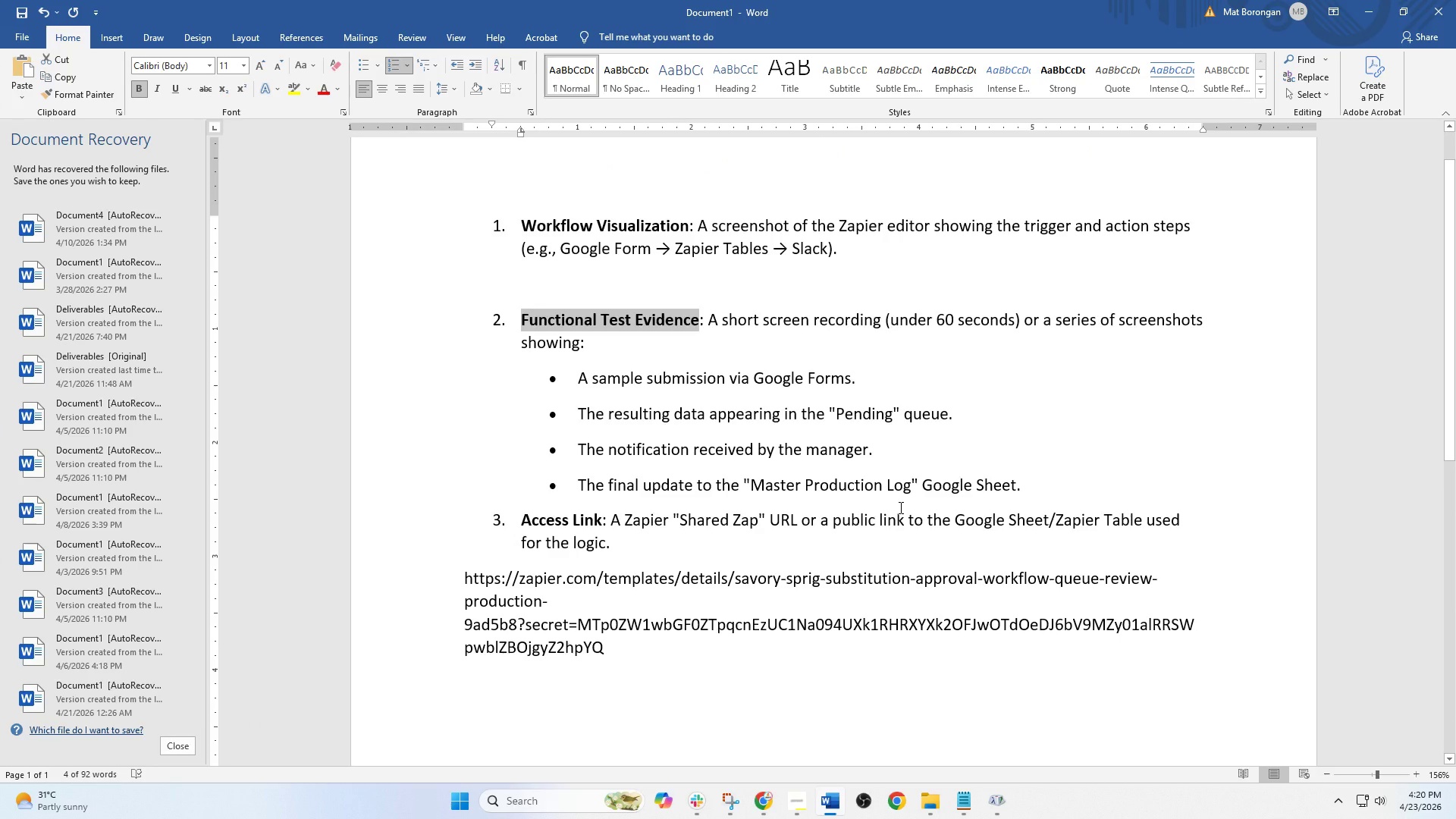 
wait(6.69)
 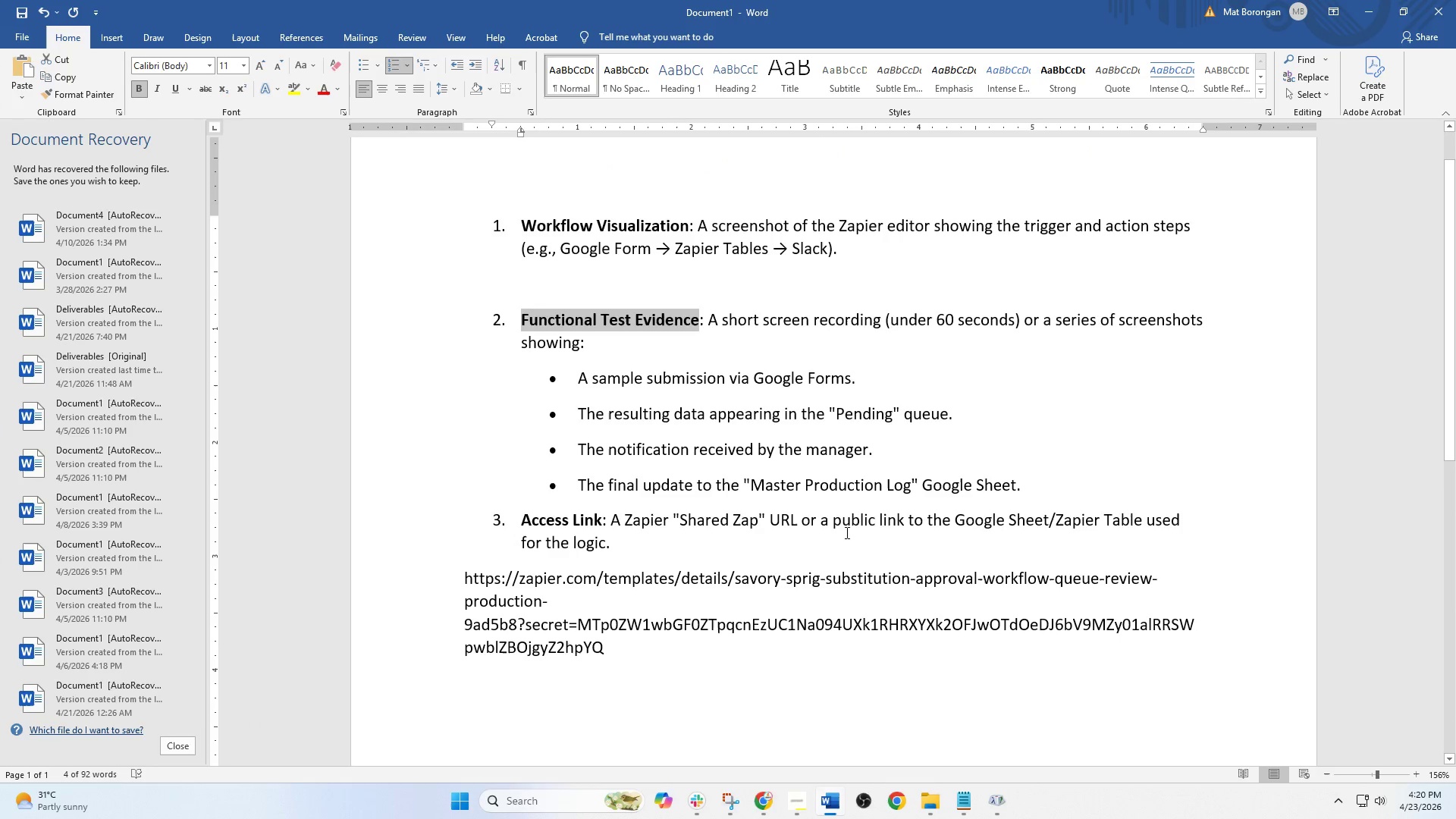 
left_click([824, 801])
 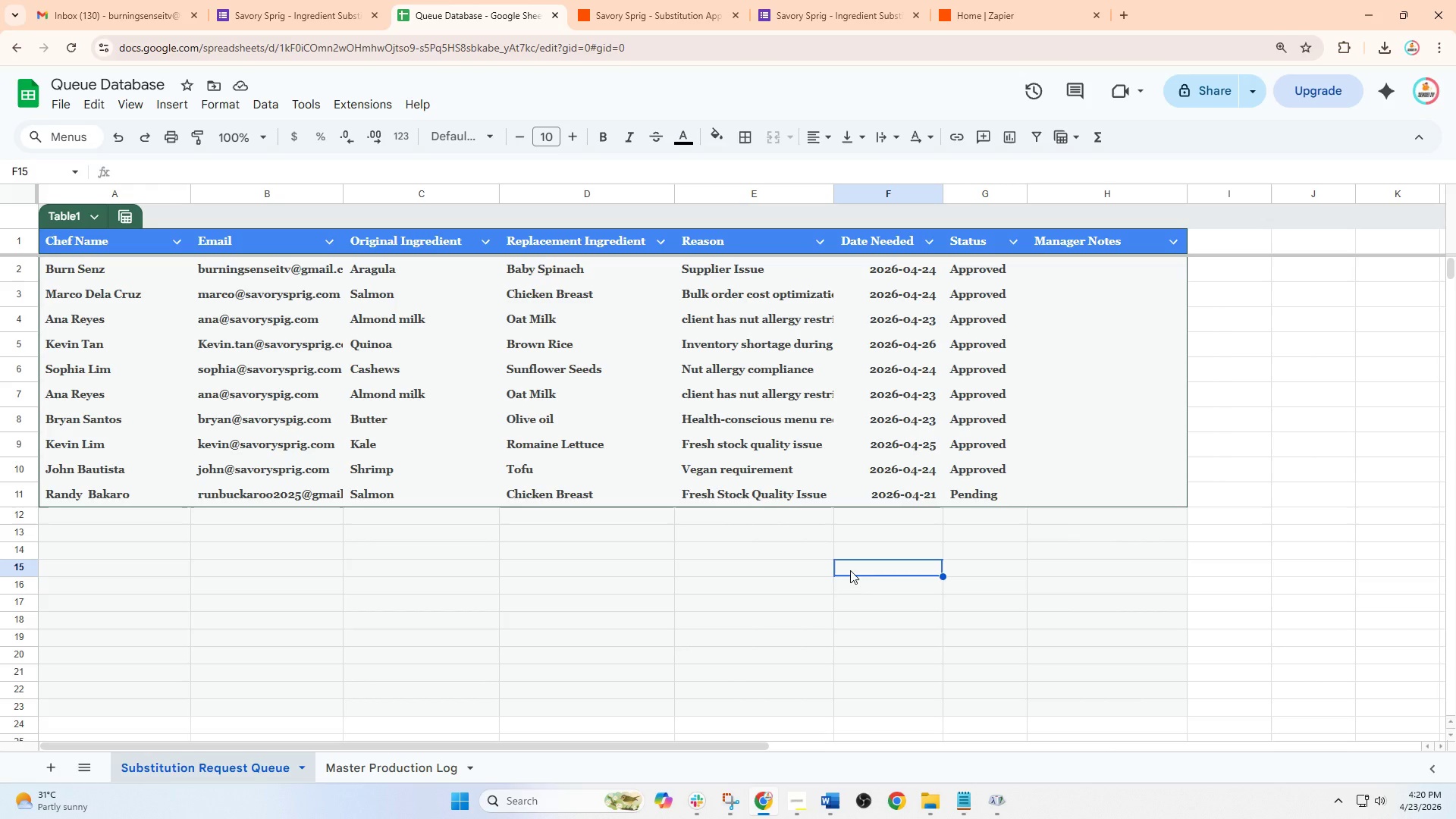 
wait(10.03)
 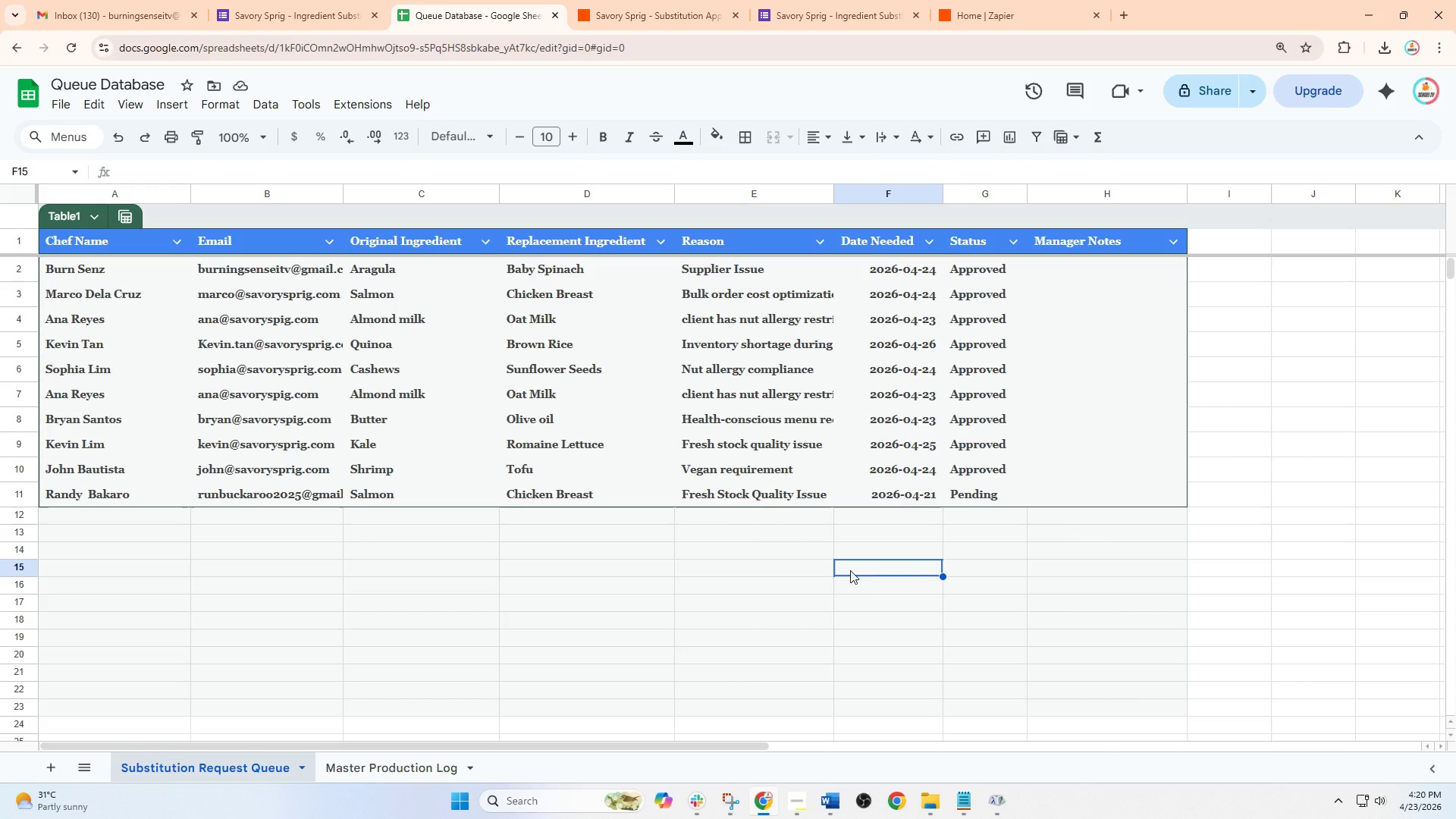 
key(PrintScreen)
 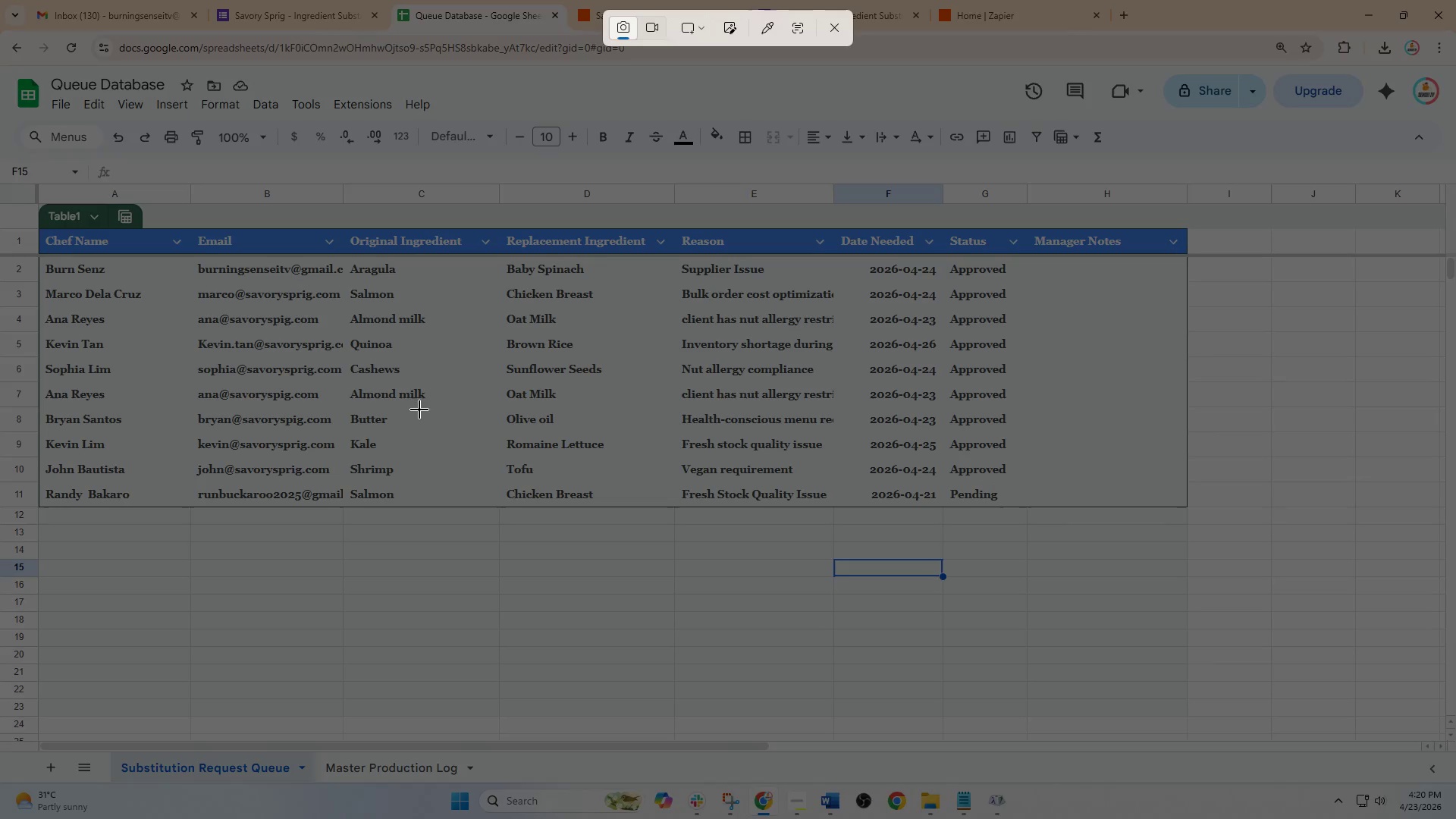 
key(Escape)
 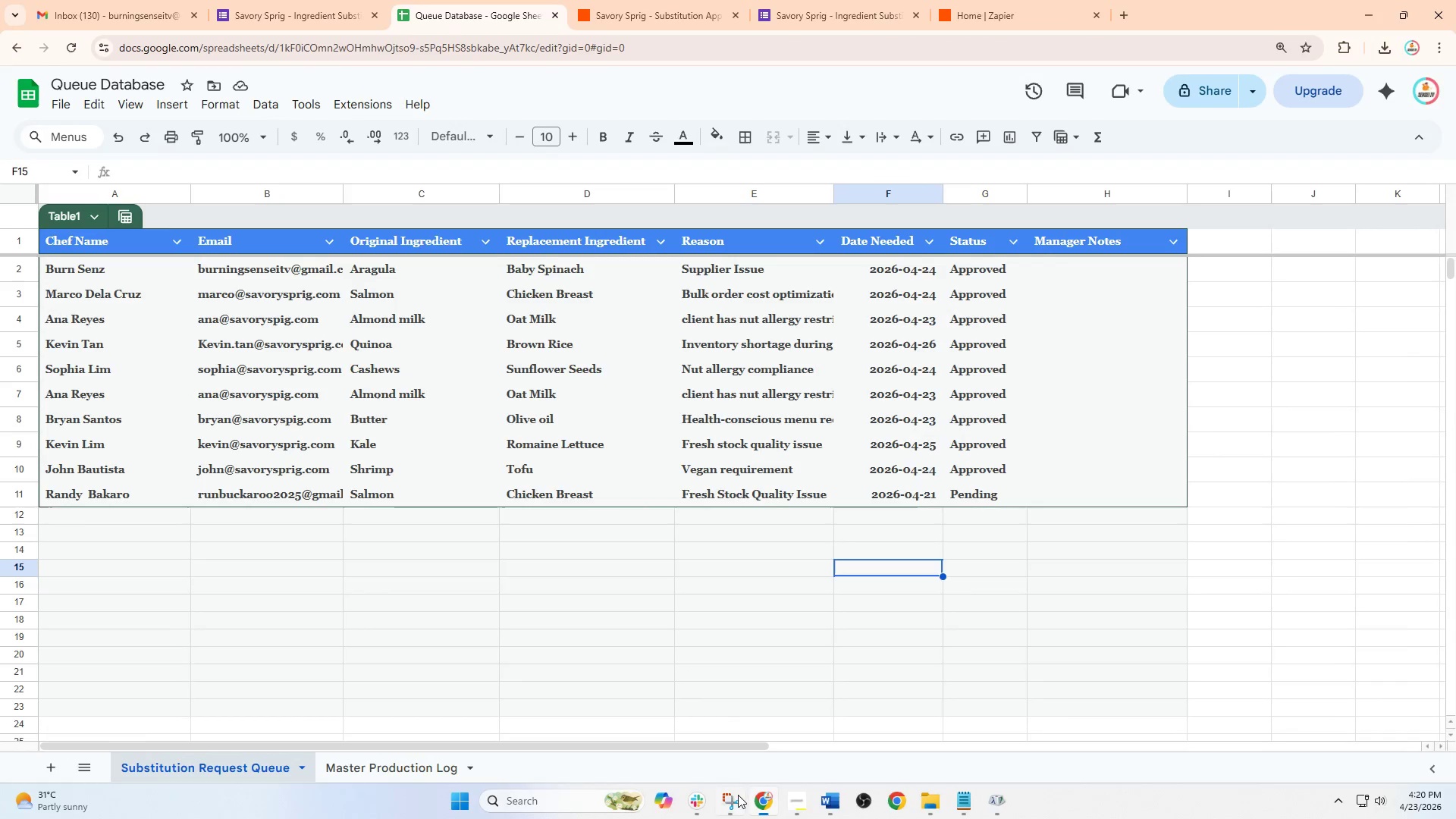 
left_click([735, 799])
 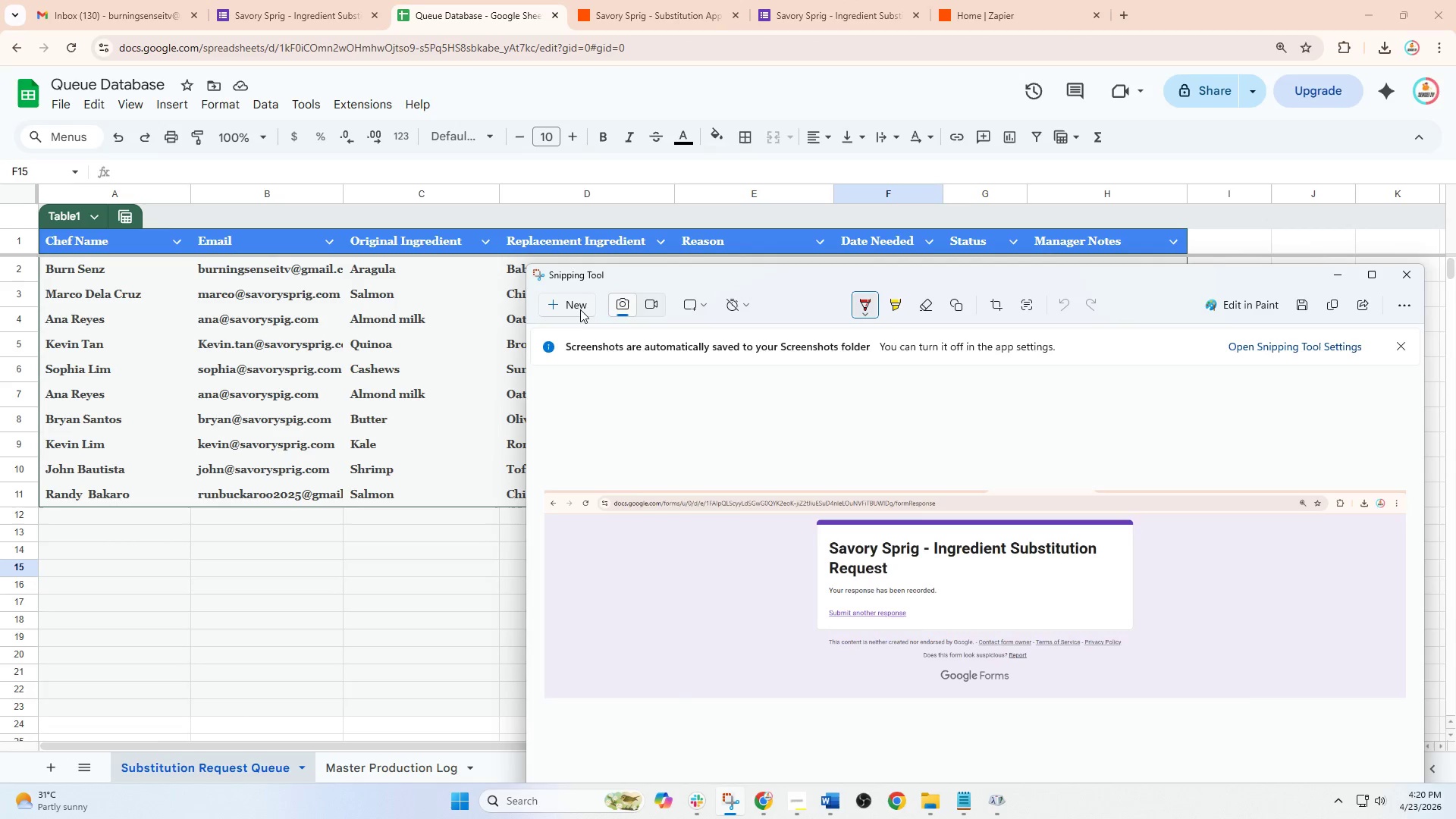 
left_click([577, 309])
 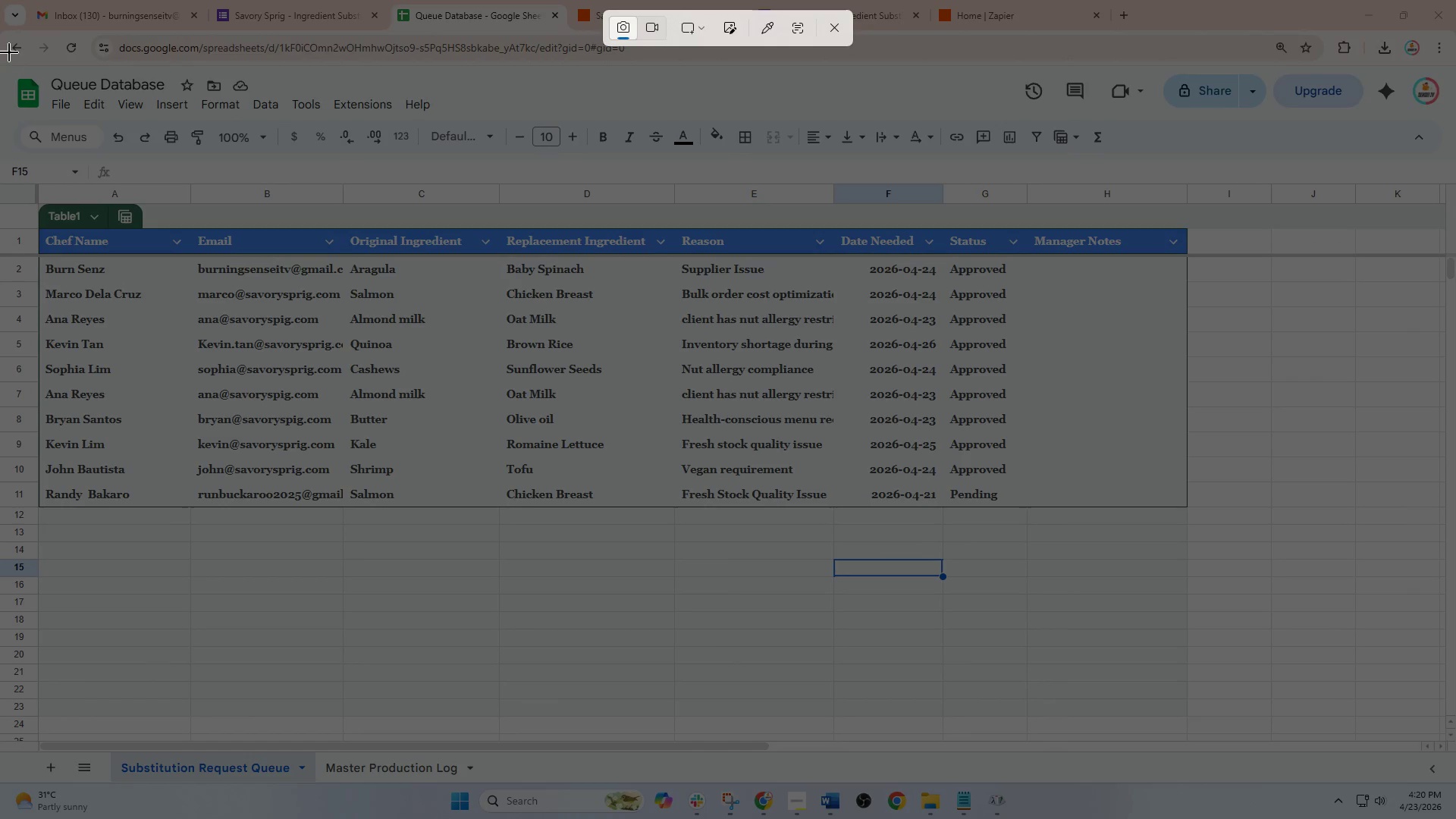 
left_click_drag(start_coordinate=[6, 31], to_coordinate=[1454, 530])
 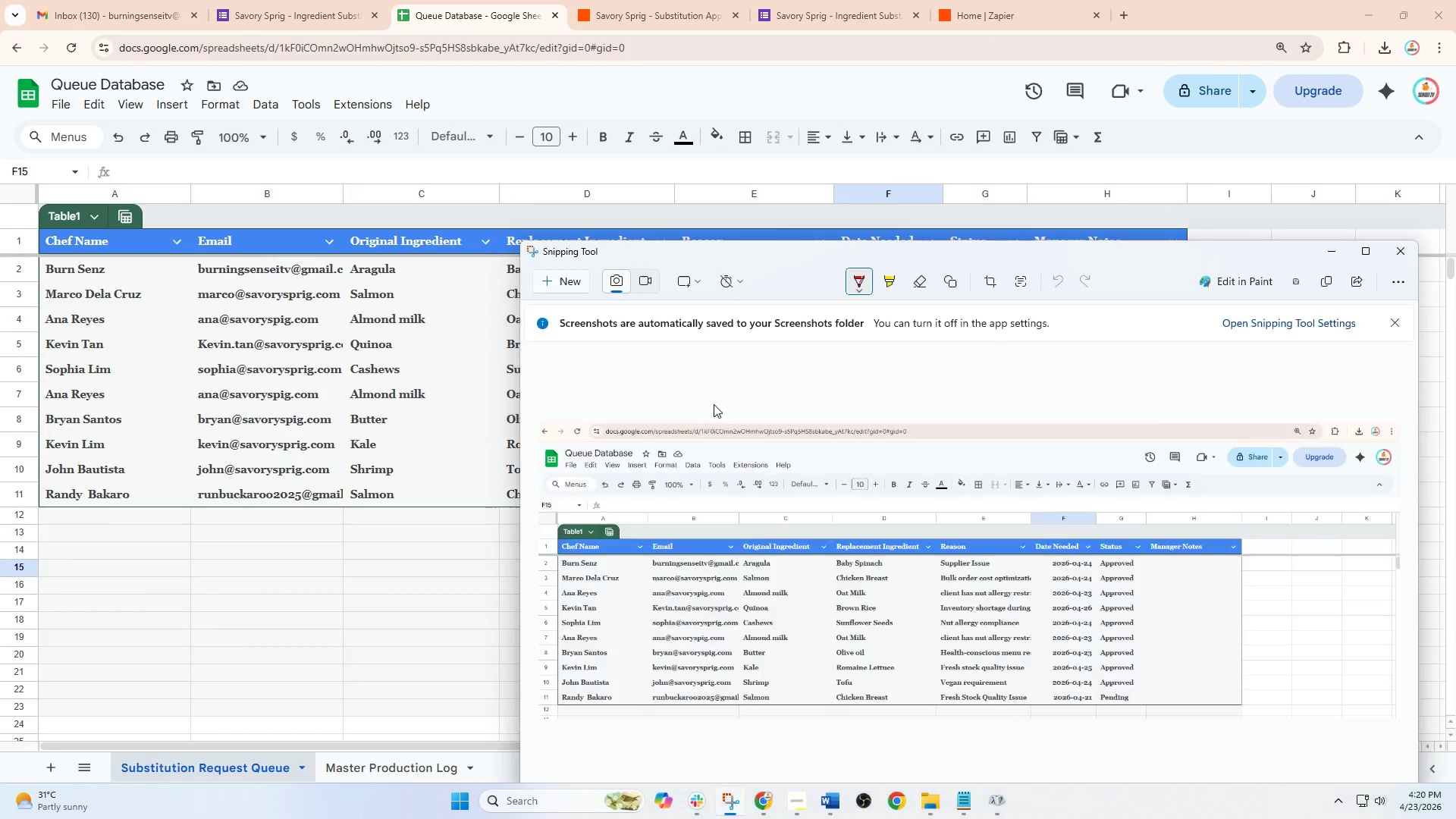 
right_click([705, 371])
 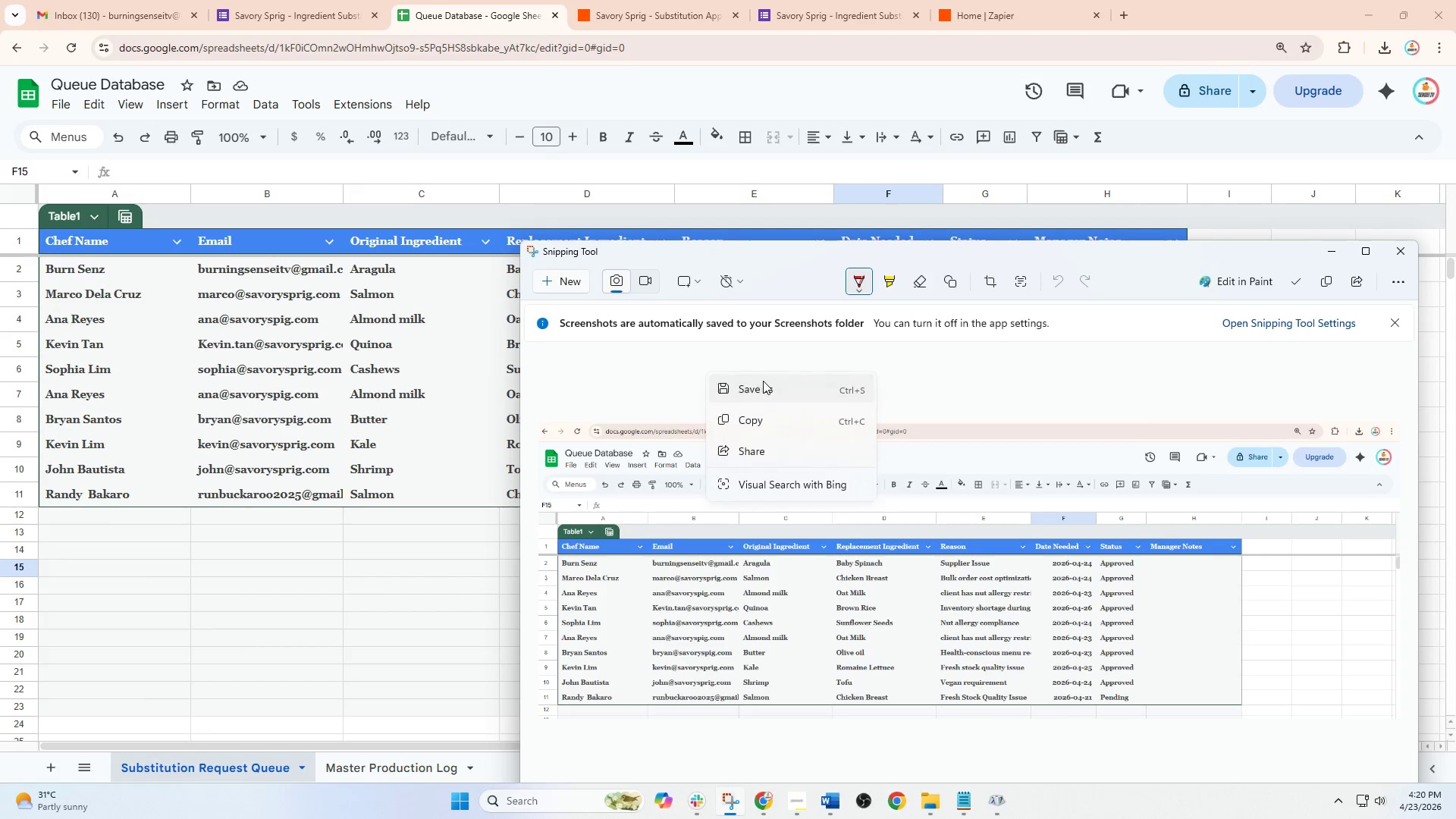 
left_click([767, 385])
 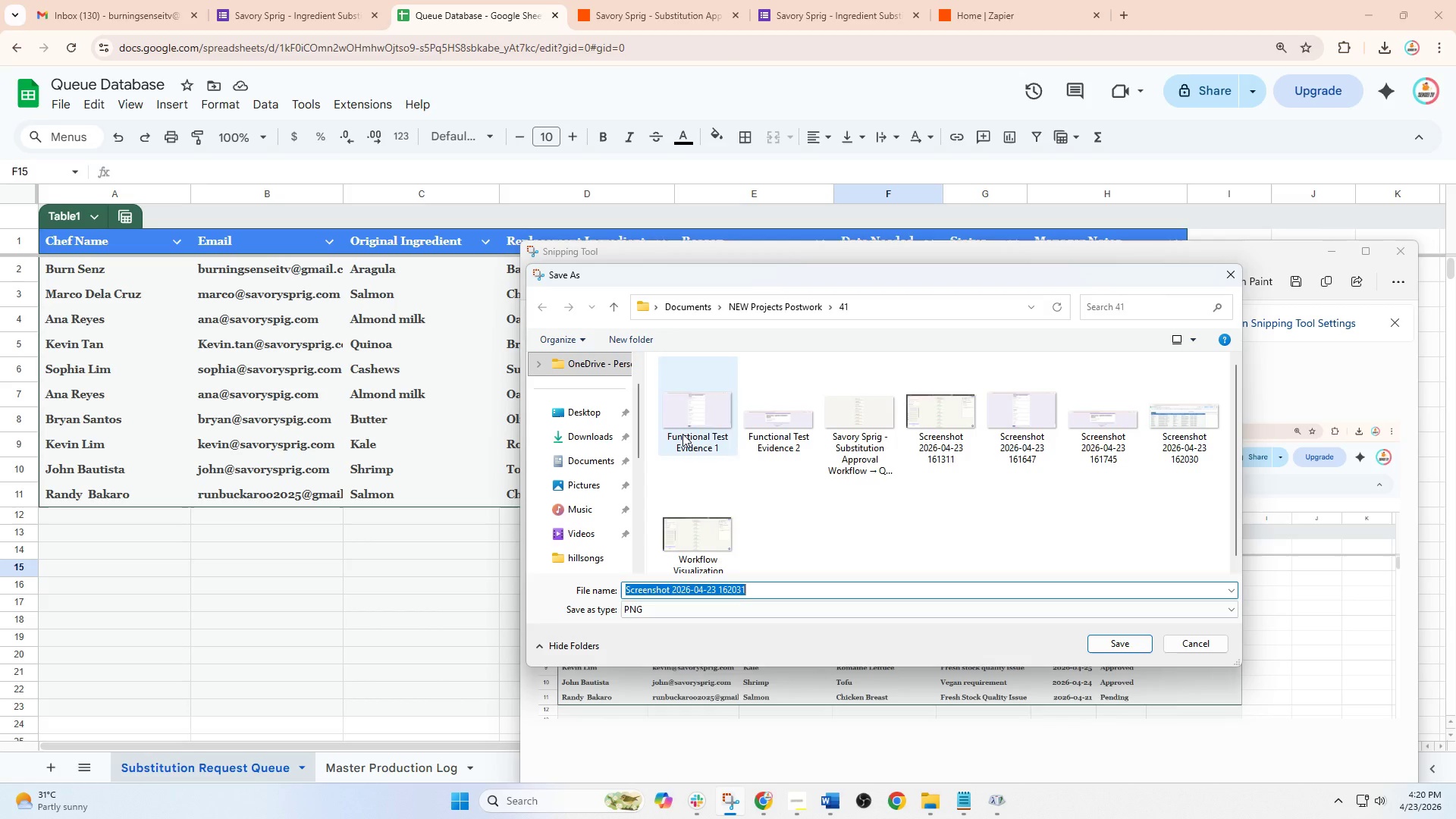 
double_click([772, 428])
 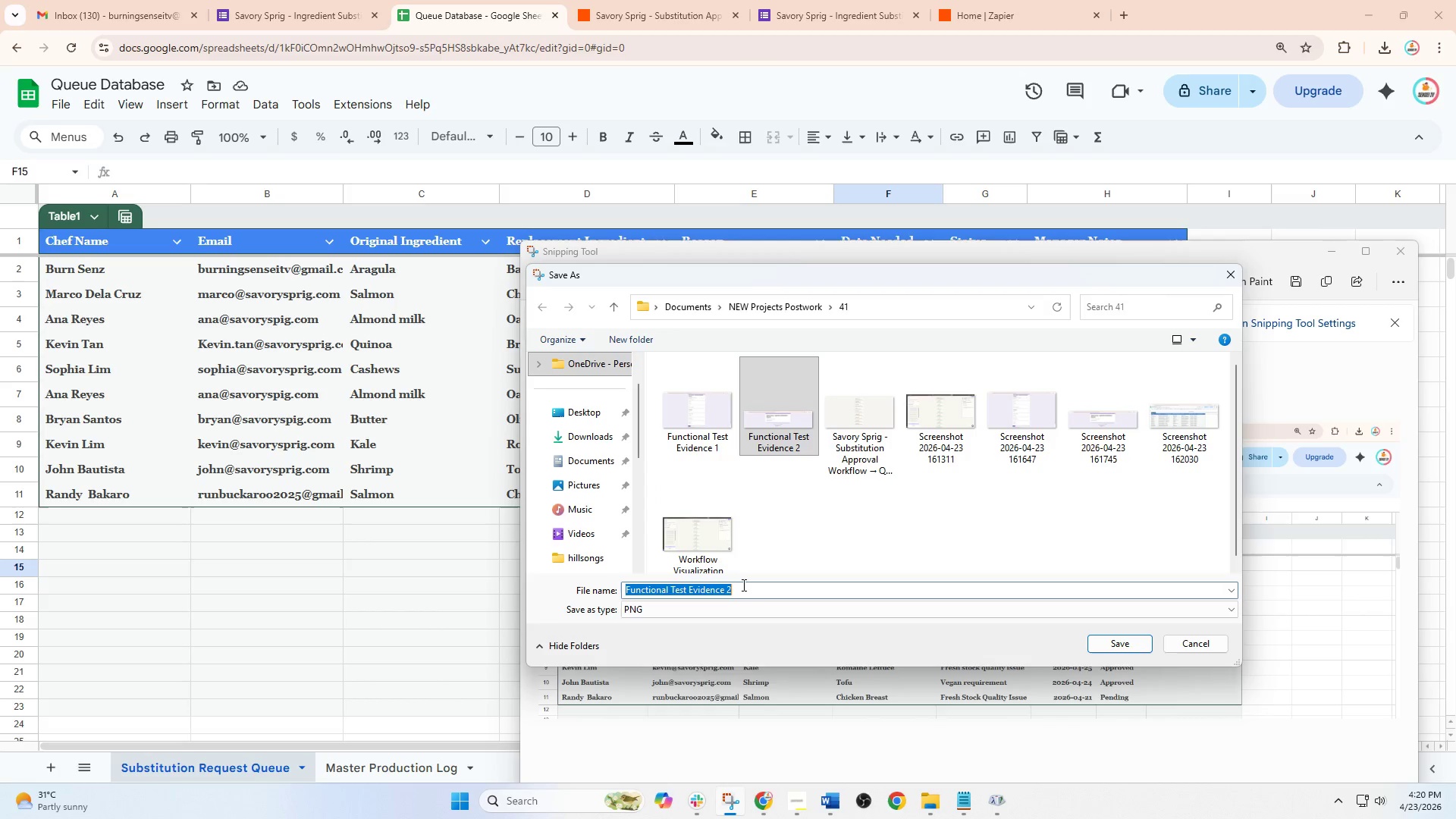 
double_click([742, 585])
 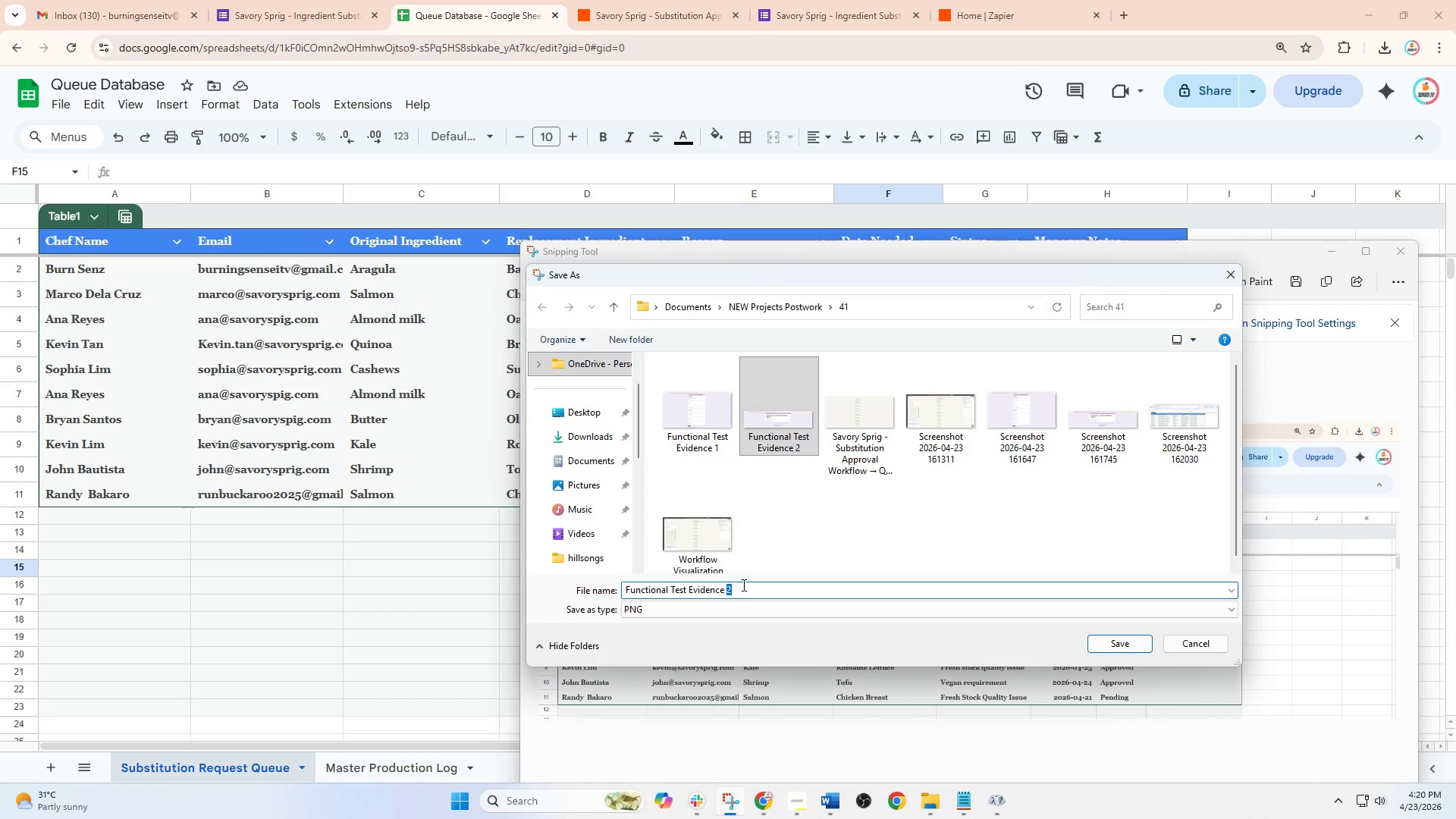 
key(3)
 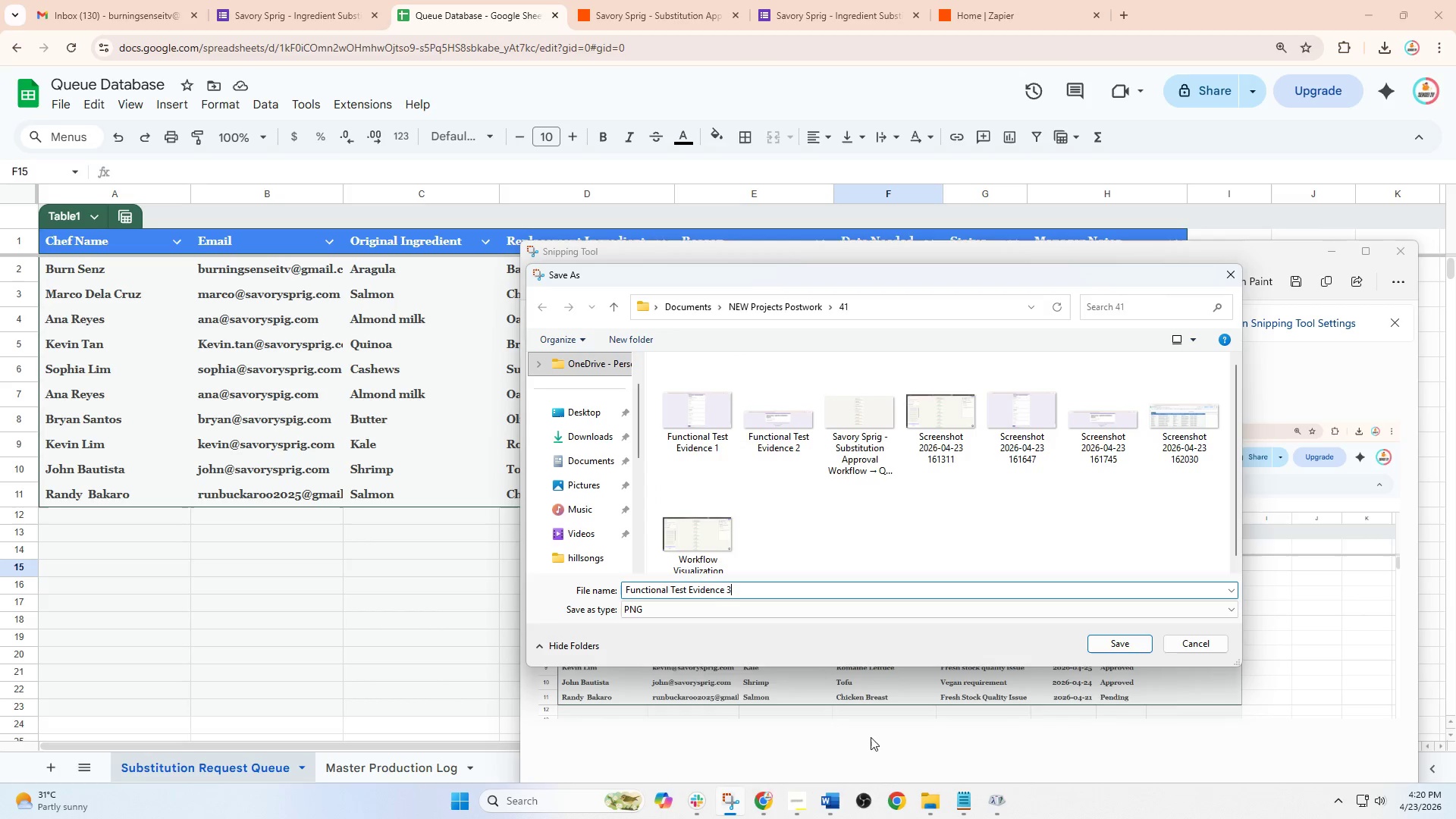 
left_click([830, 794])
 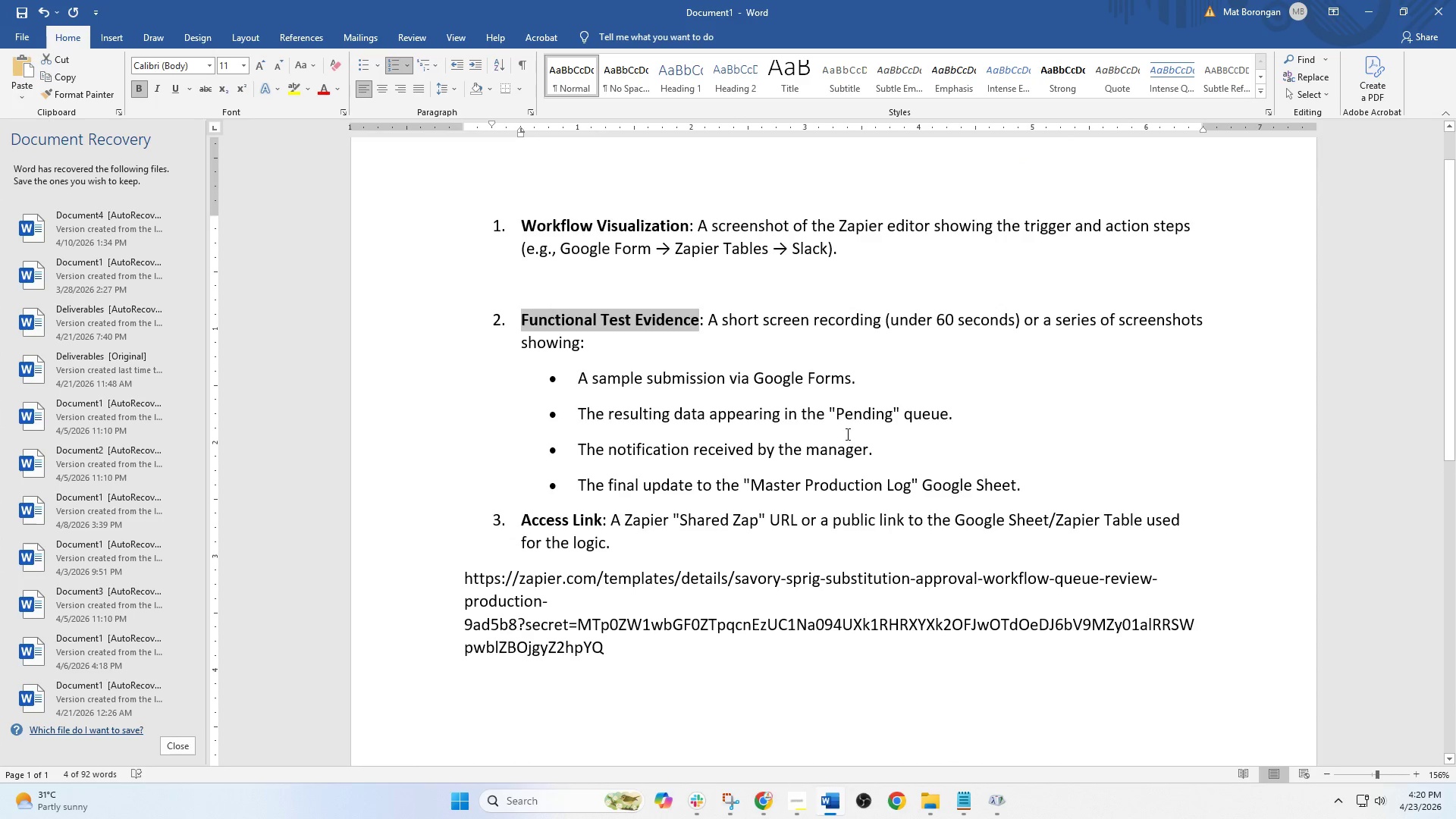 
left_click_drag(start_coordinate=[837, 419], to_coordinate=[893, 416])
 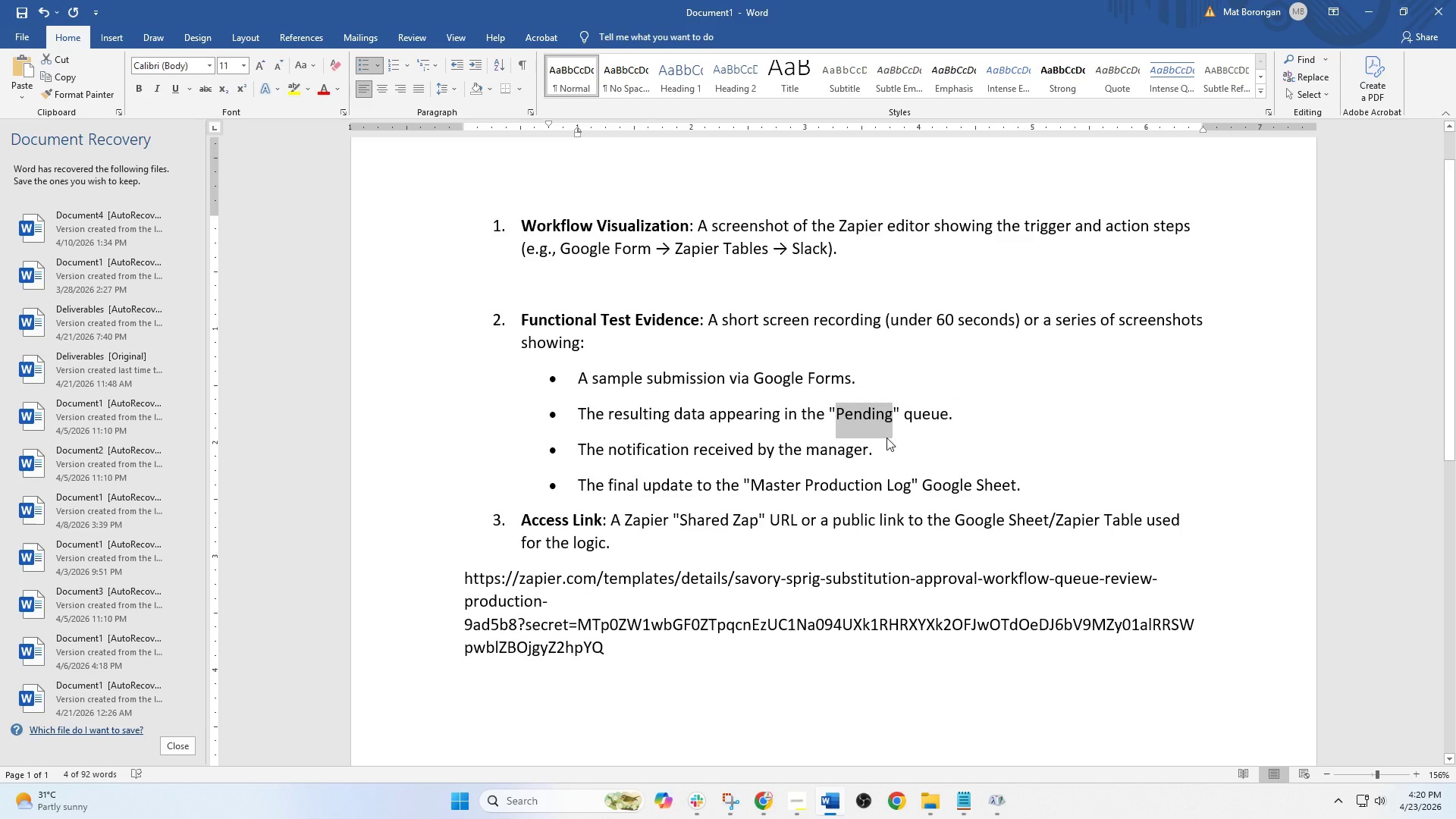 
key(Control+C)
 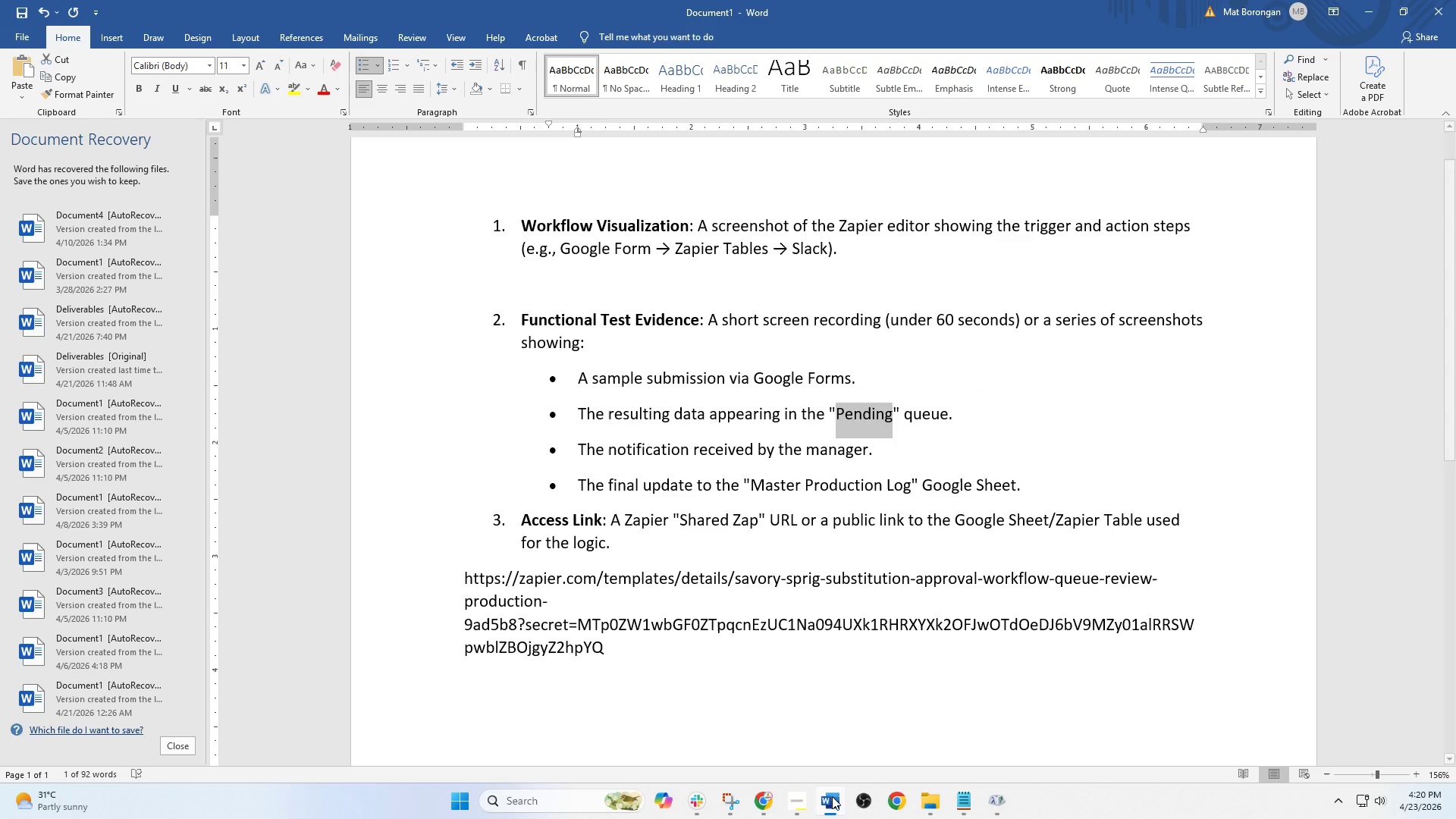 
left_click([830, 805])
 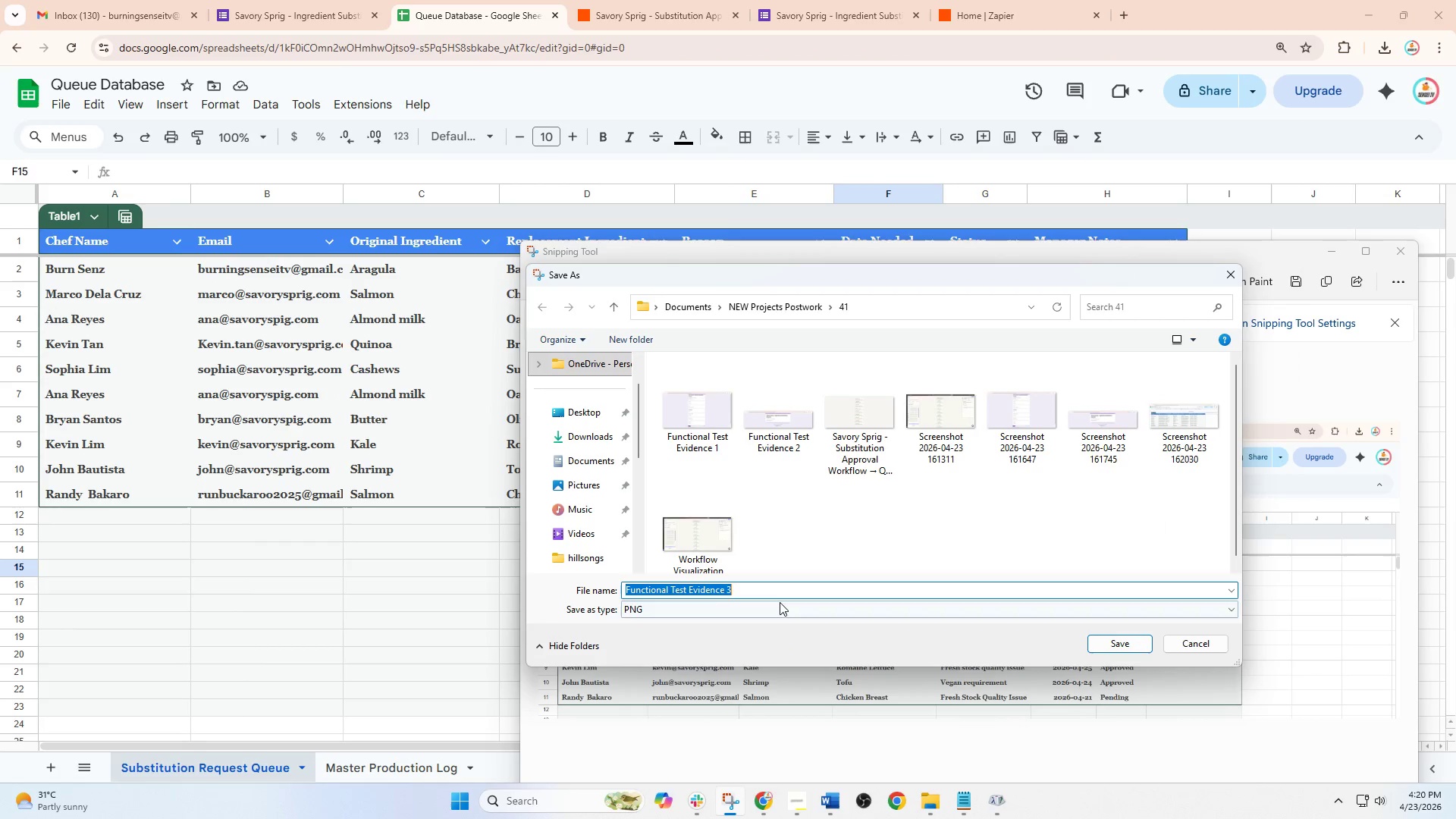 
left_click([778, 594])
 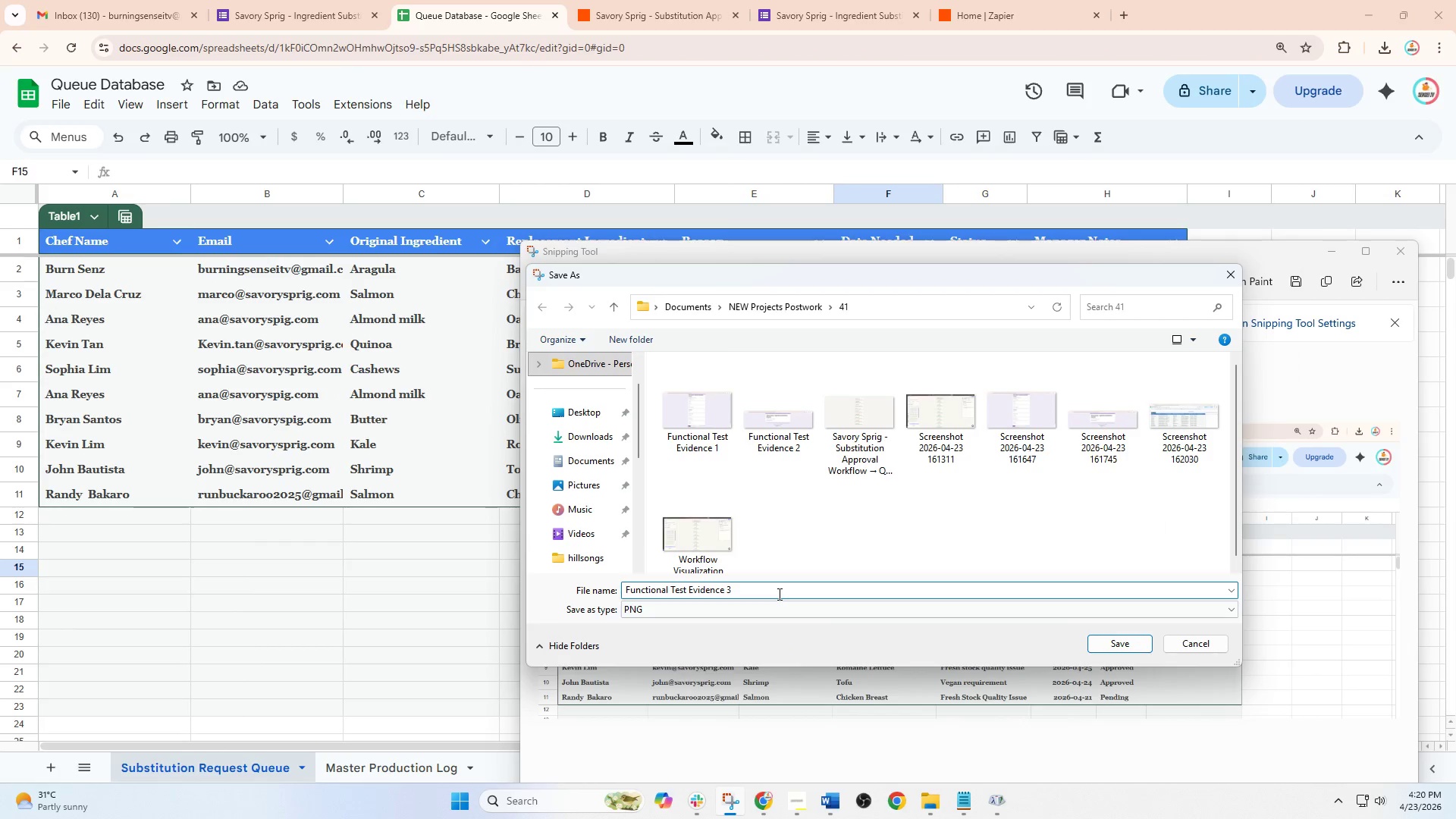 
key(Space)
 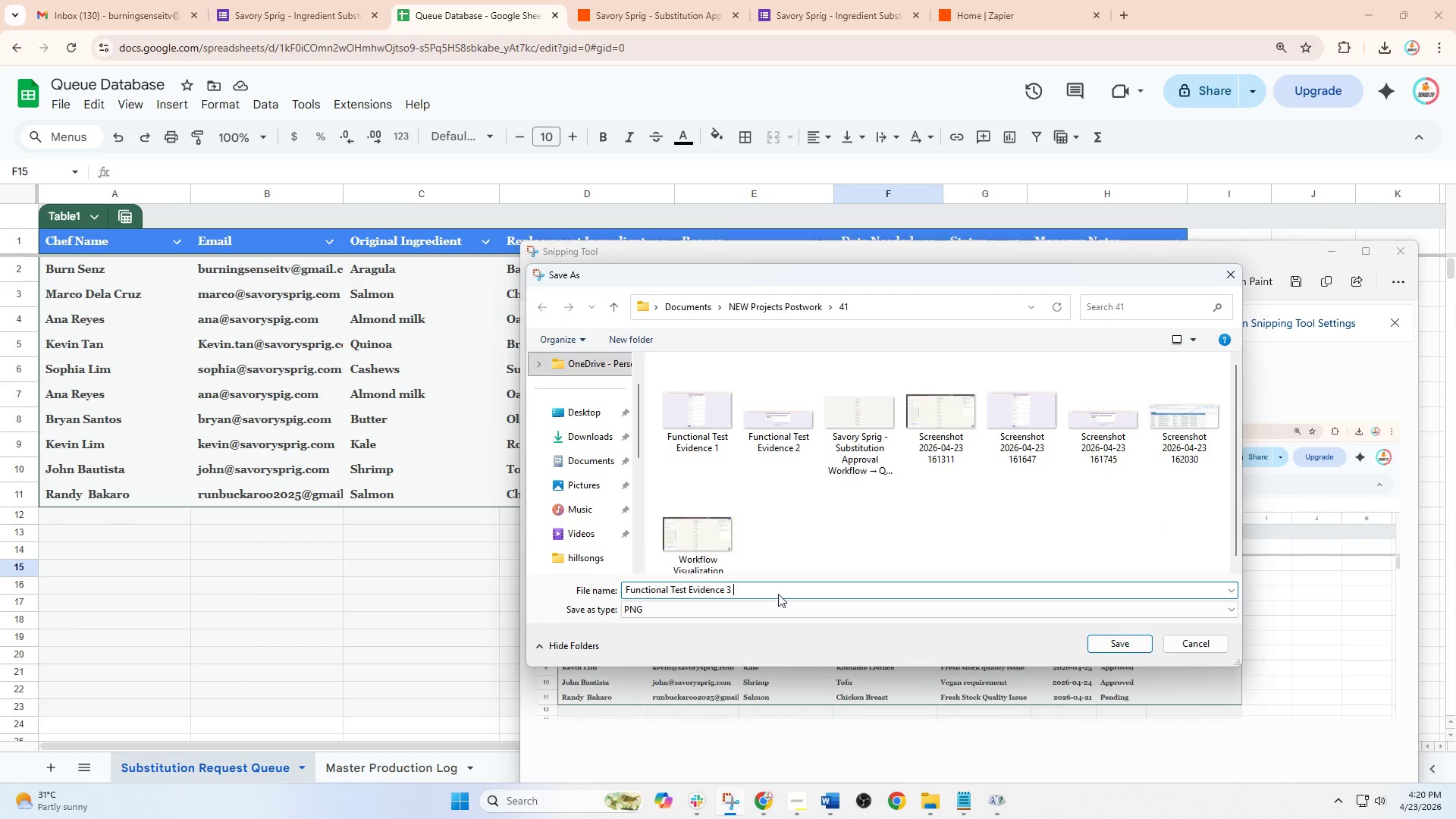 
key(Control+V)
 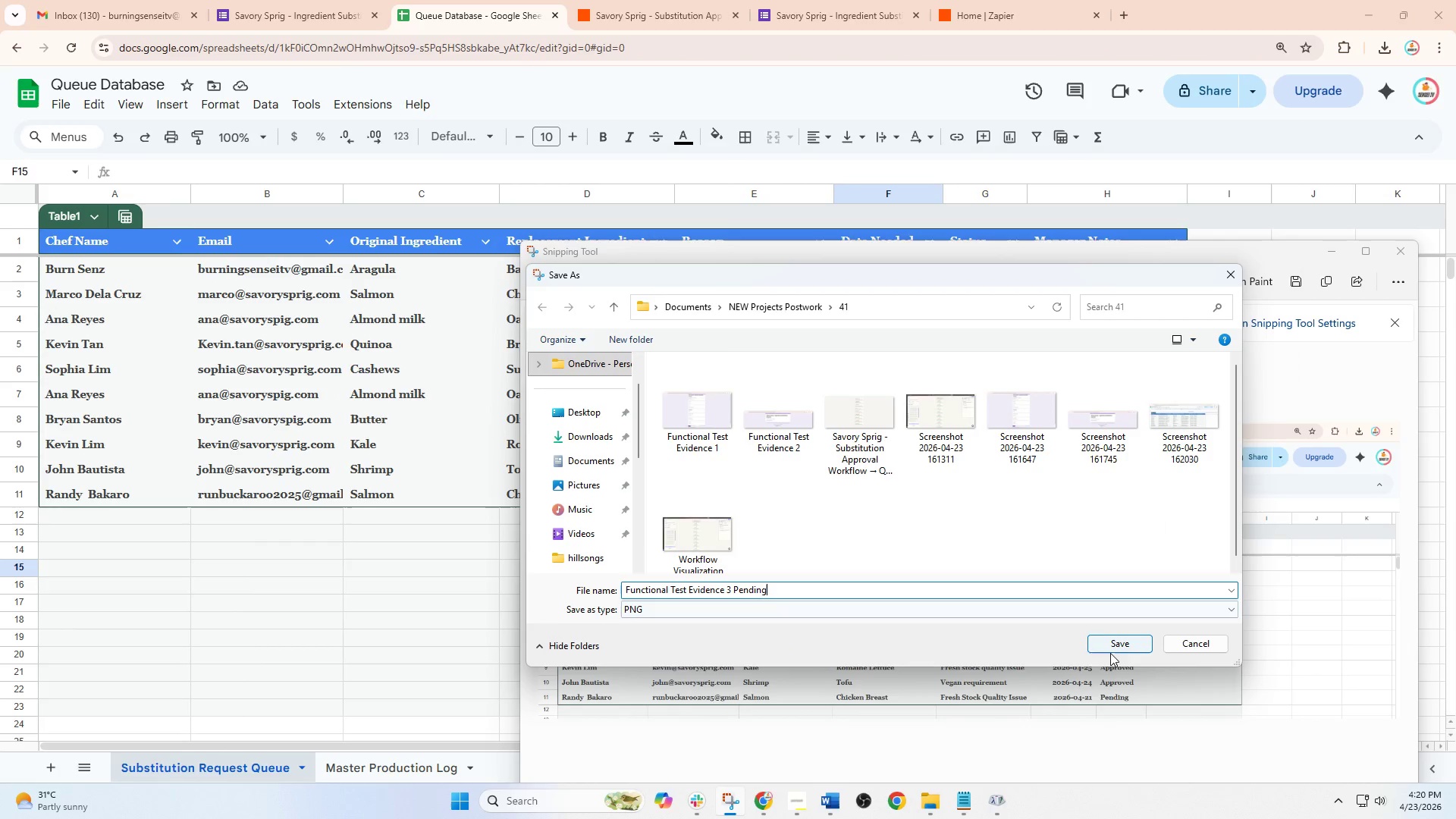 
left_click([1120, 648])
 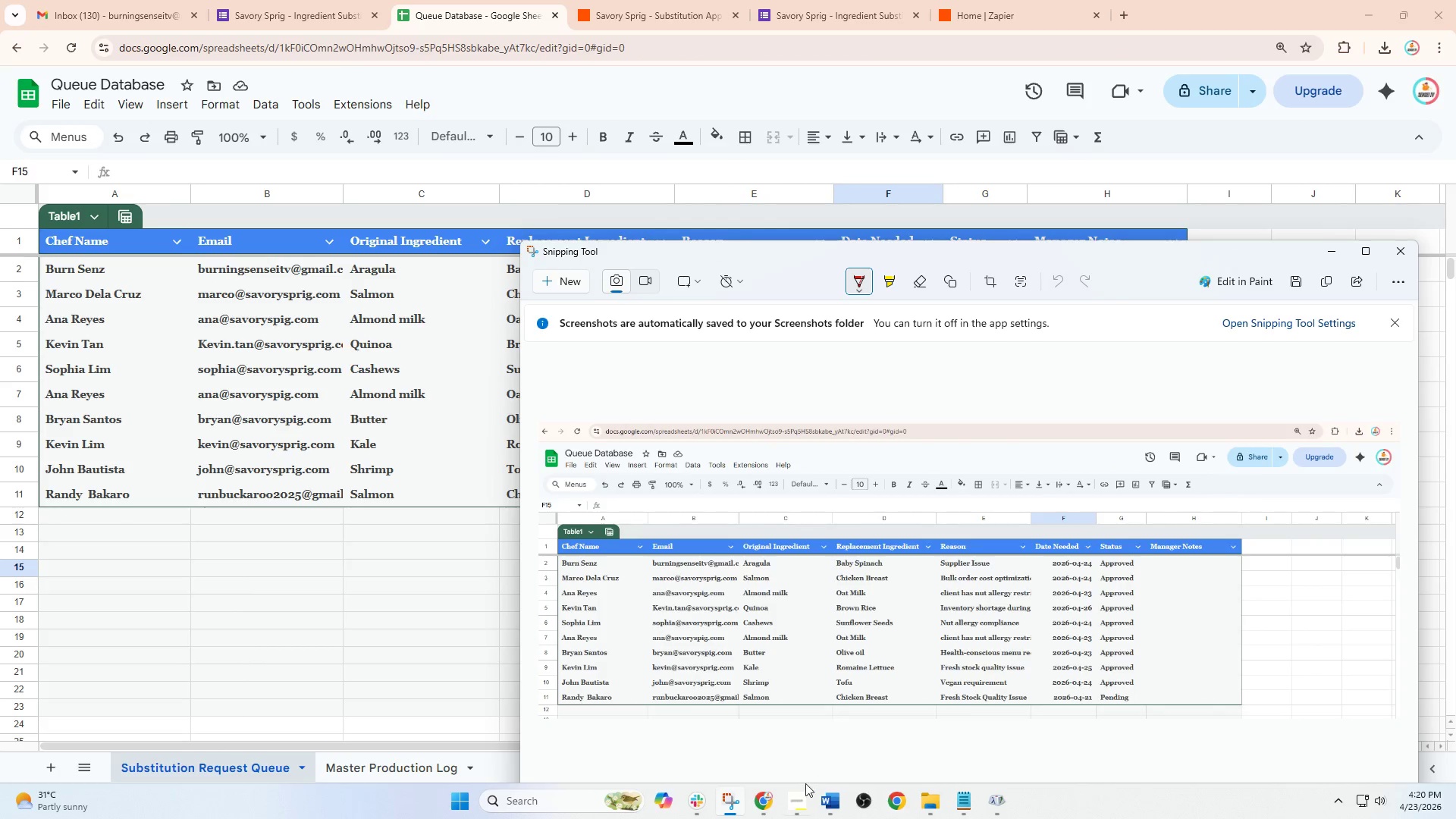 
left_click([764, 799])
 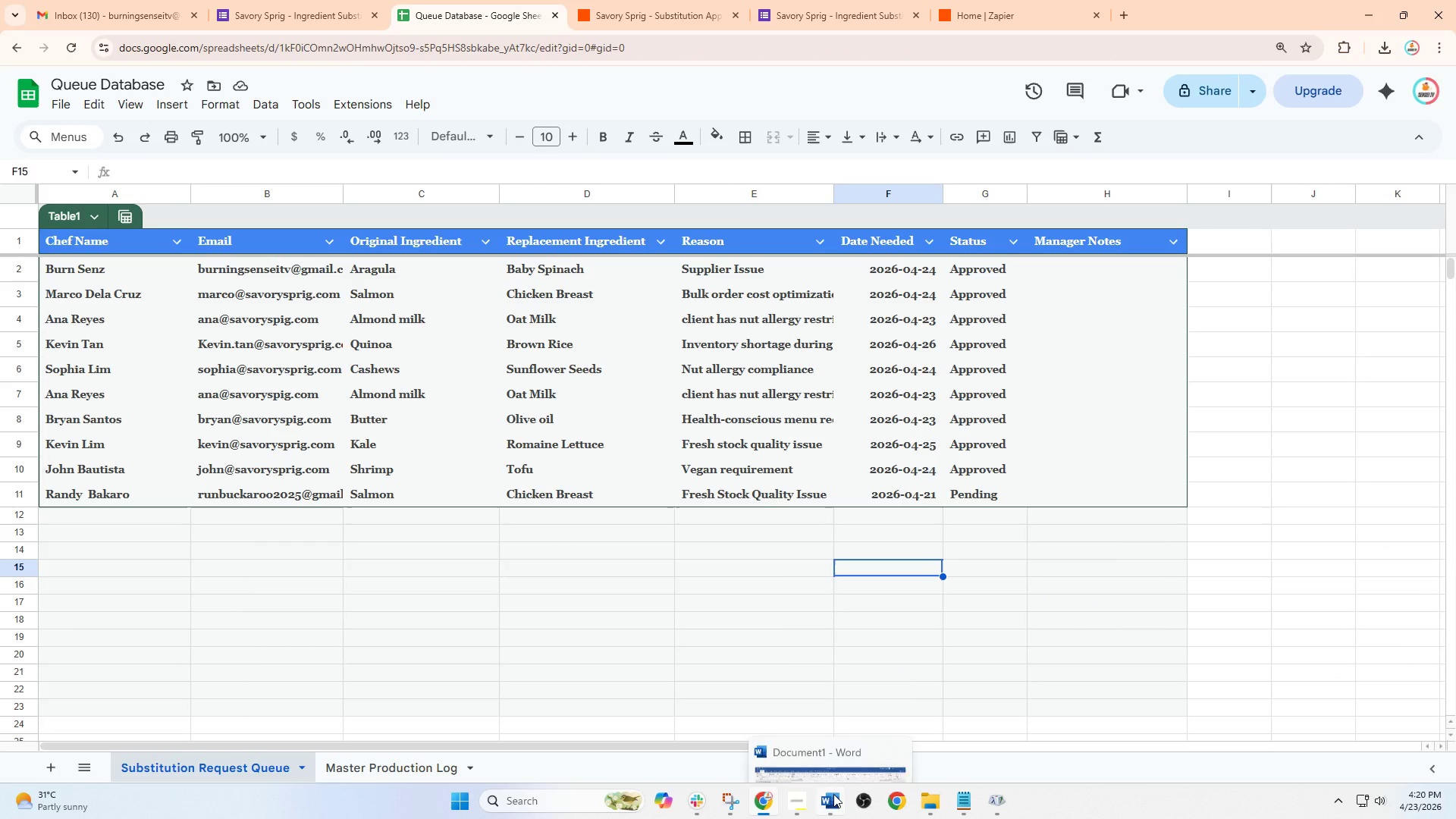 
left_click([833, 795])
 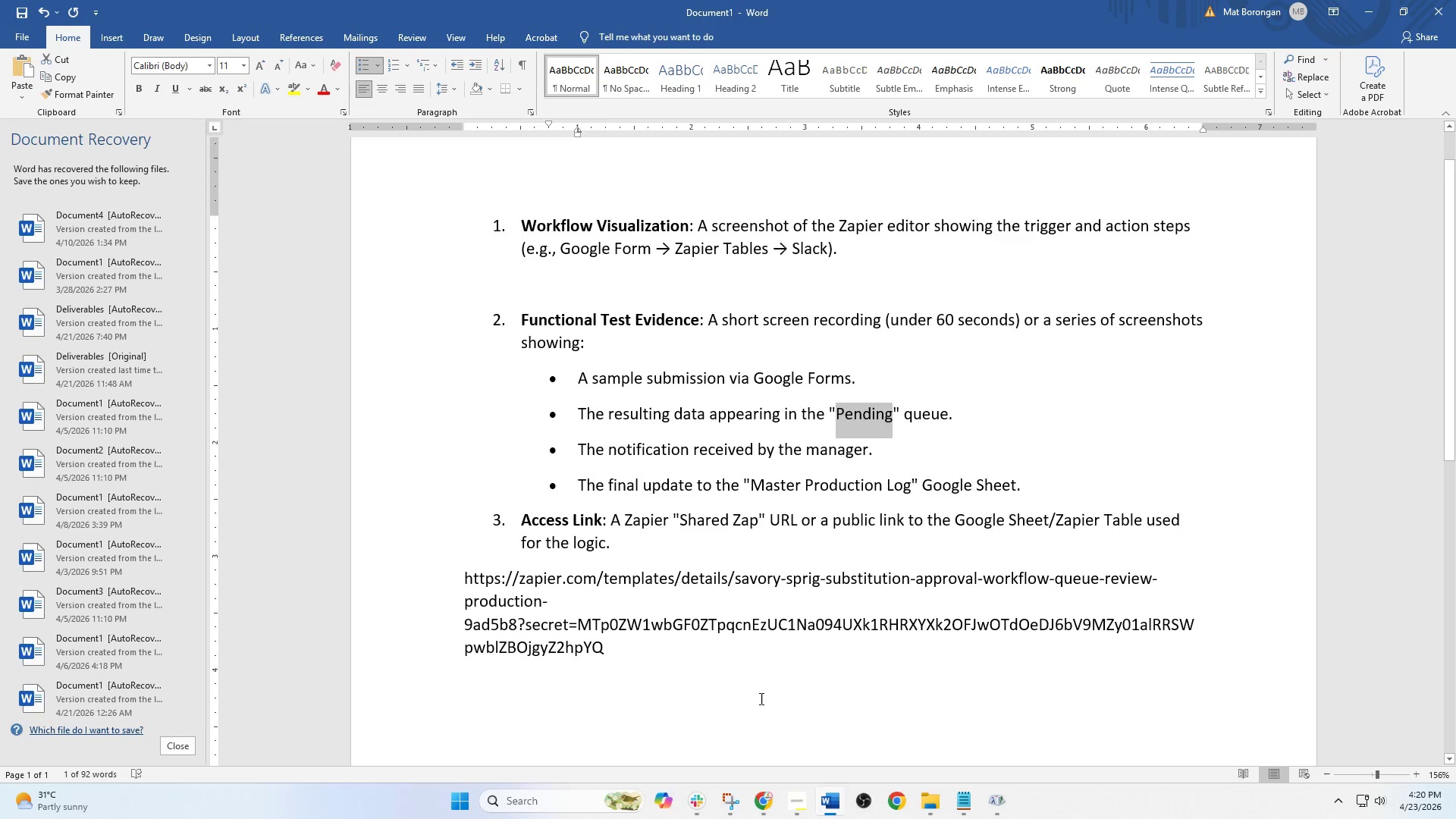 
wait(7.7)
 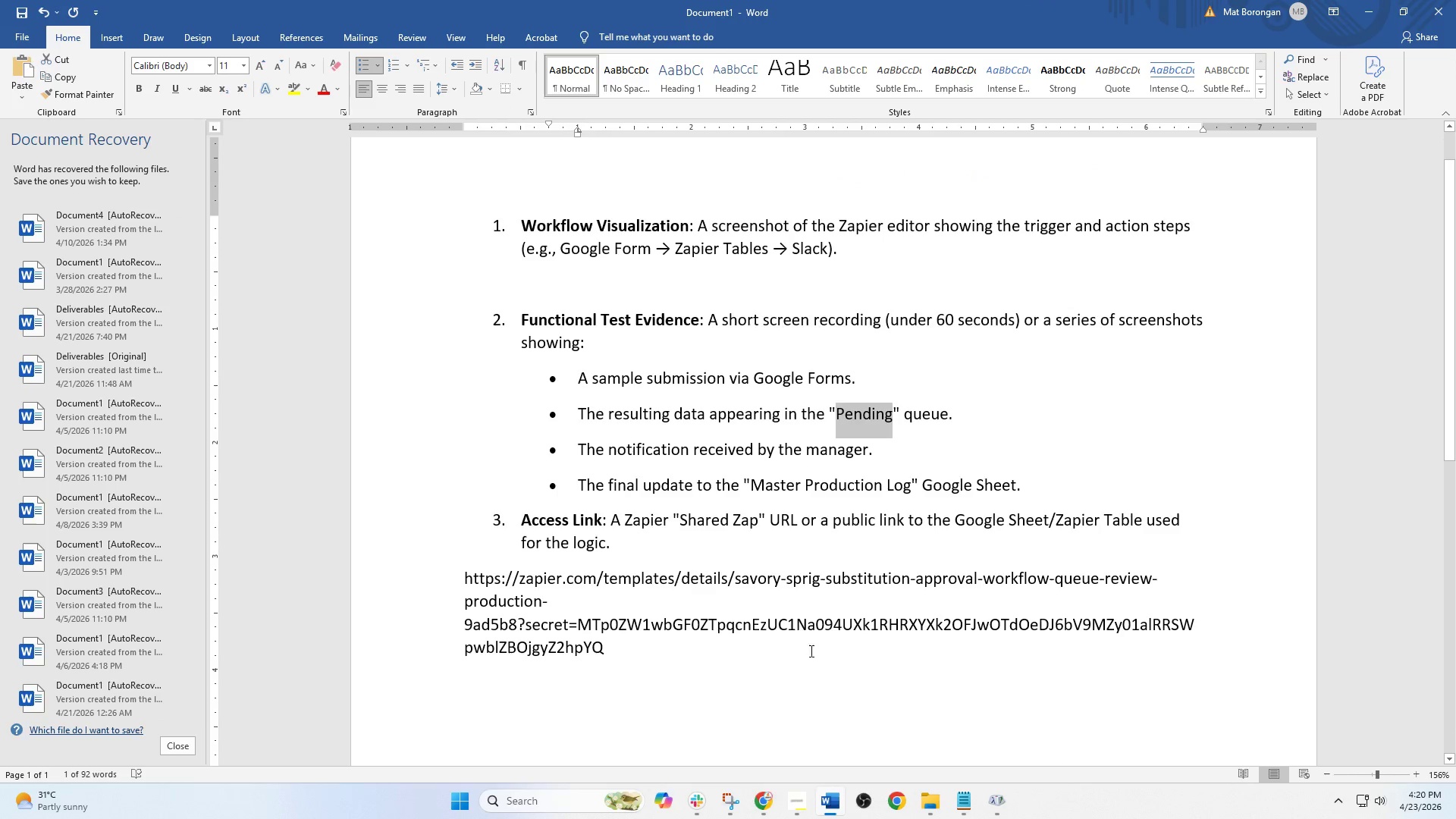 
left_click([775, 802])
 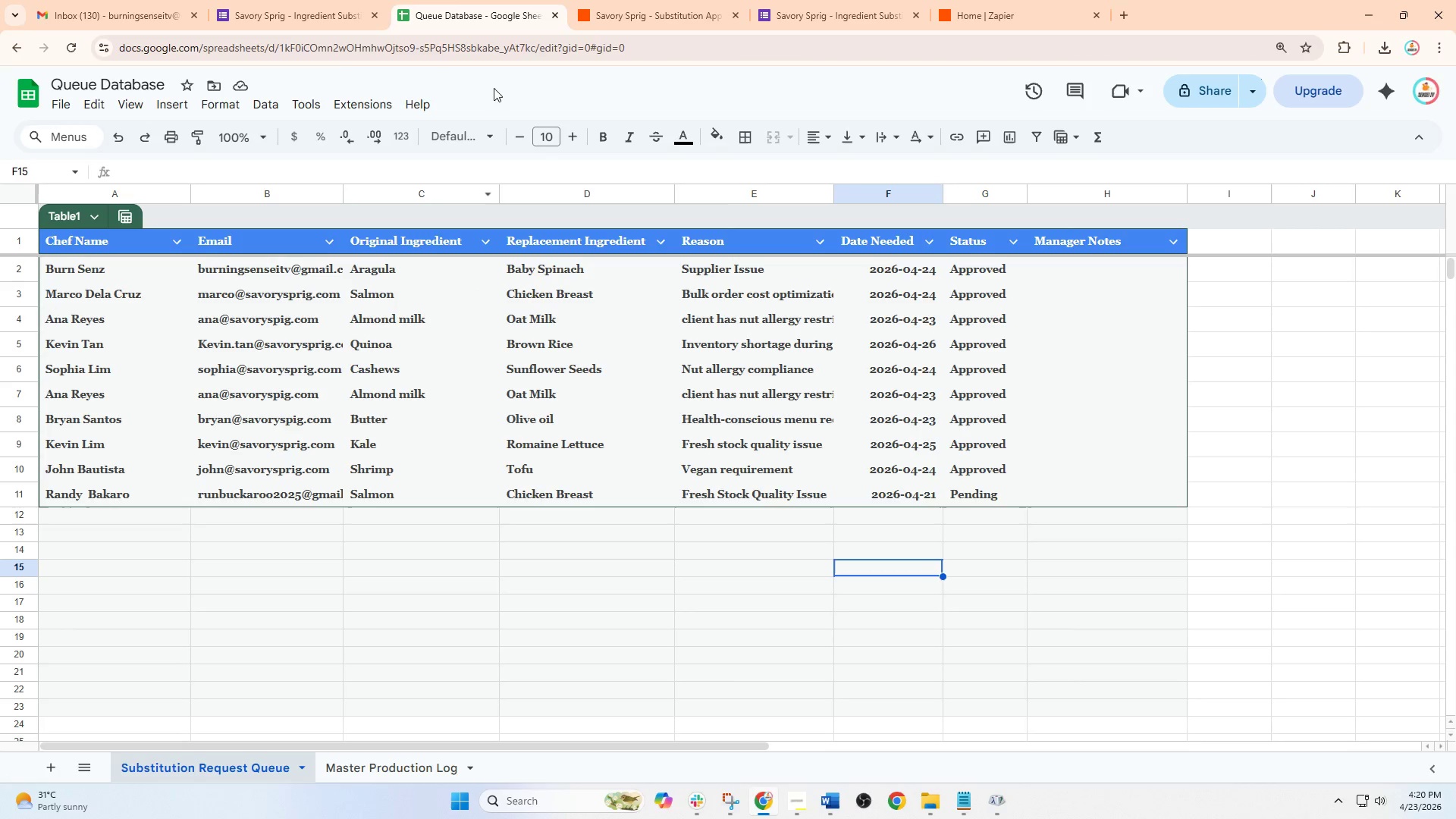 
left_click([646, 0])
 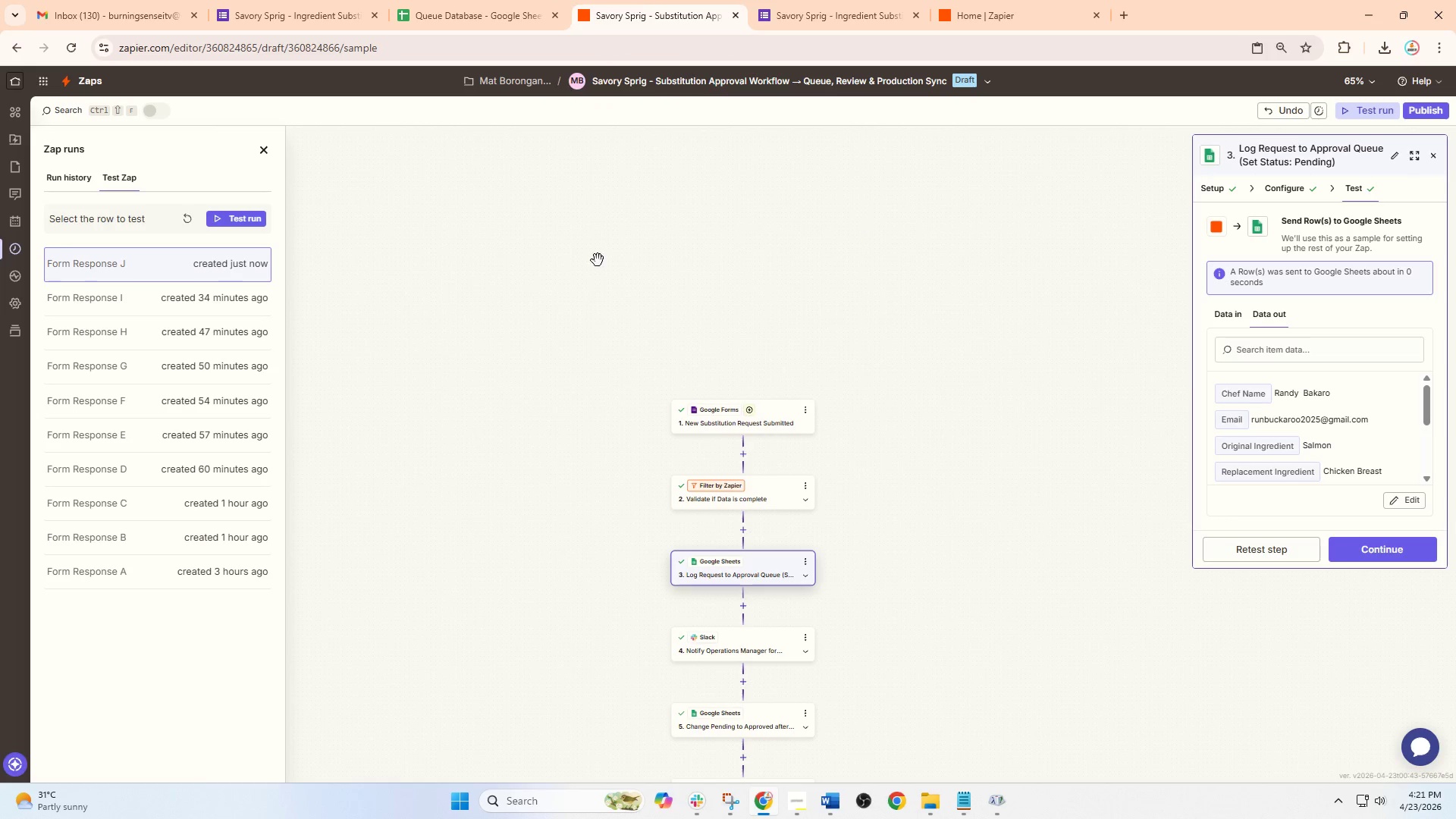 
left_click([263, 154])
 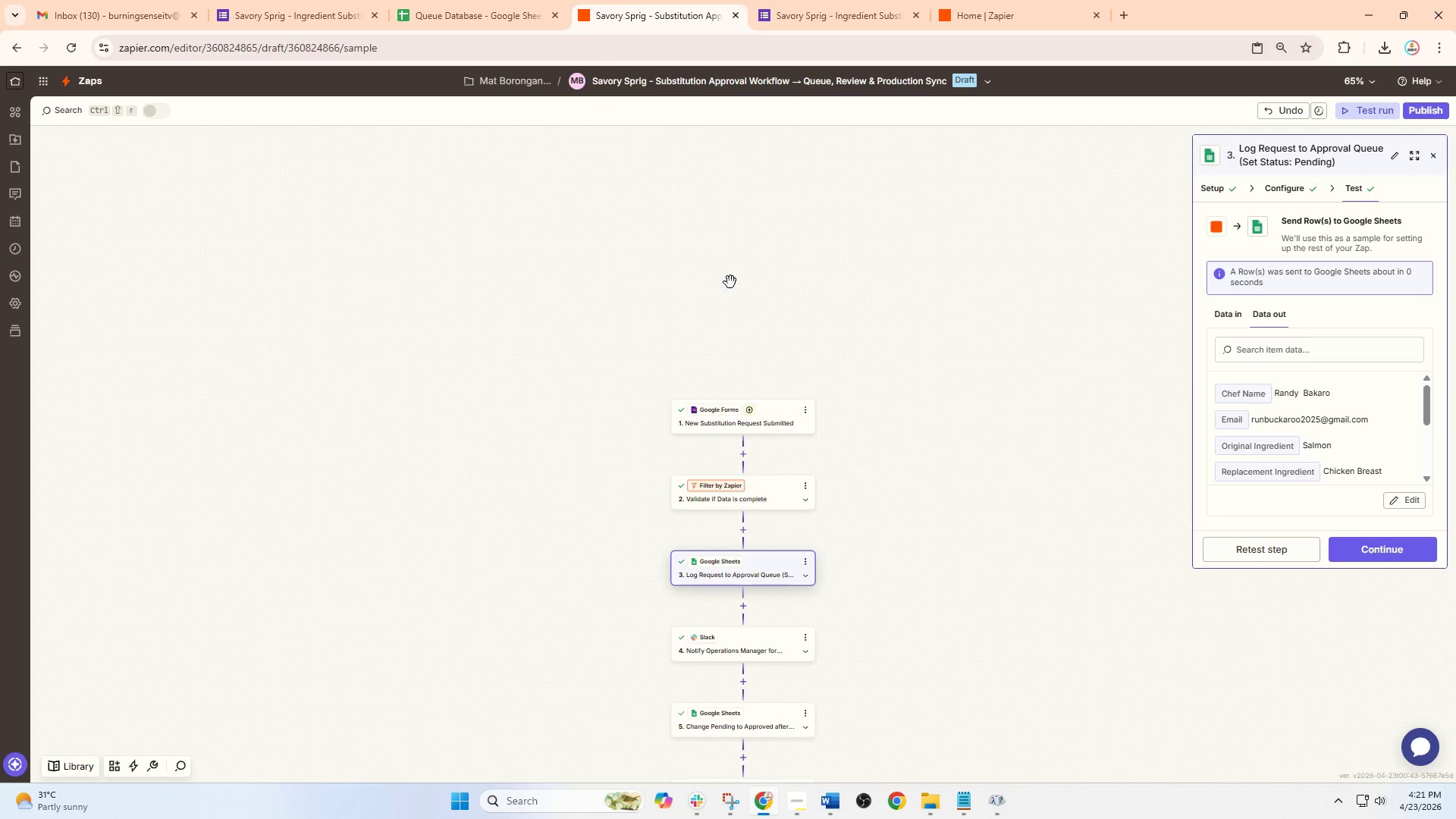 
scroll: coordinate [751, 355], scroll_direction: down, amount: 2.0
 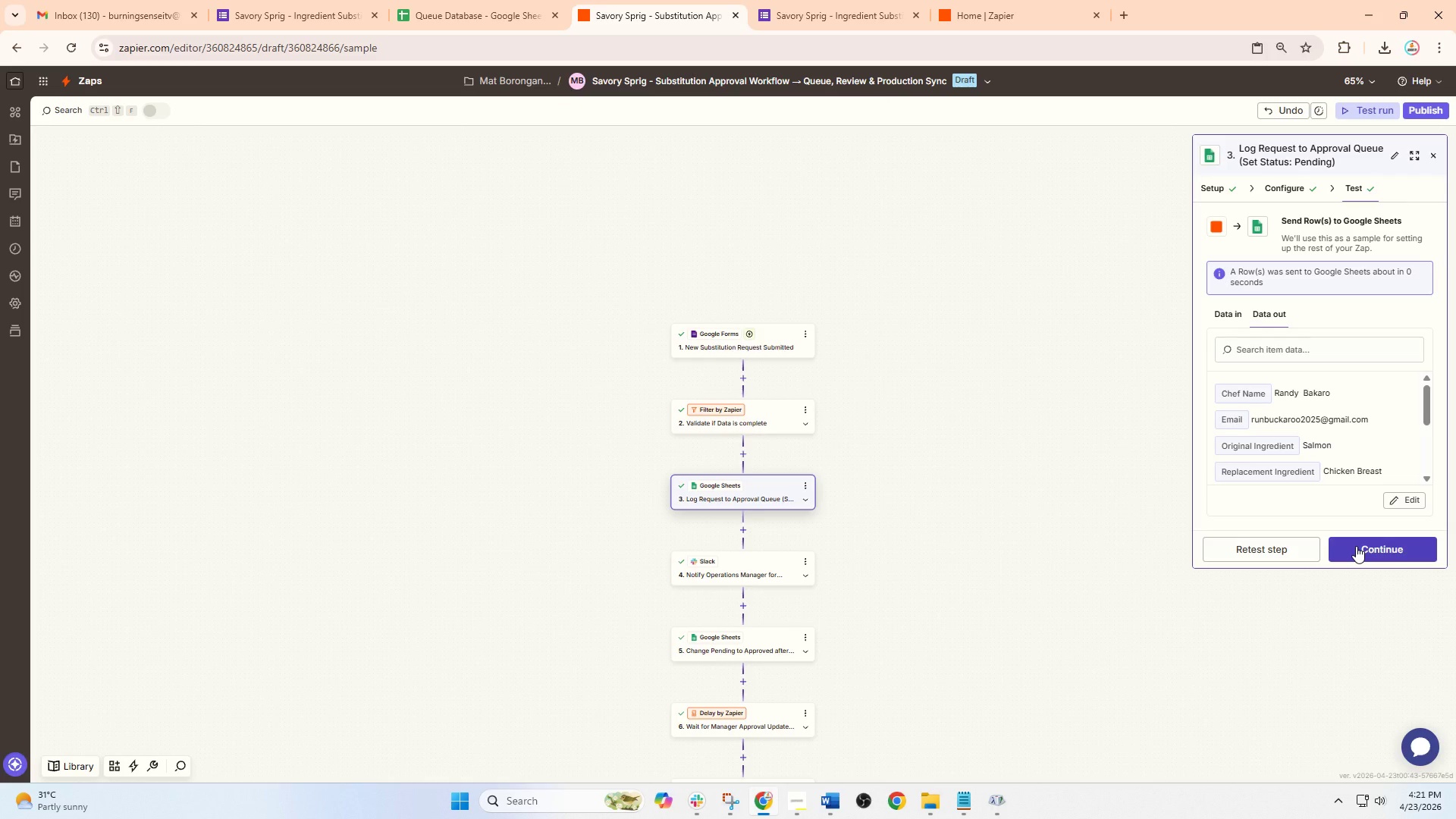 
left_click([1356, 546])
 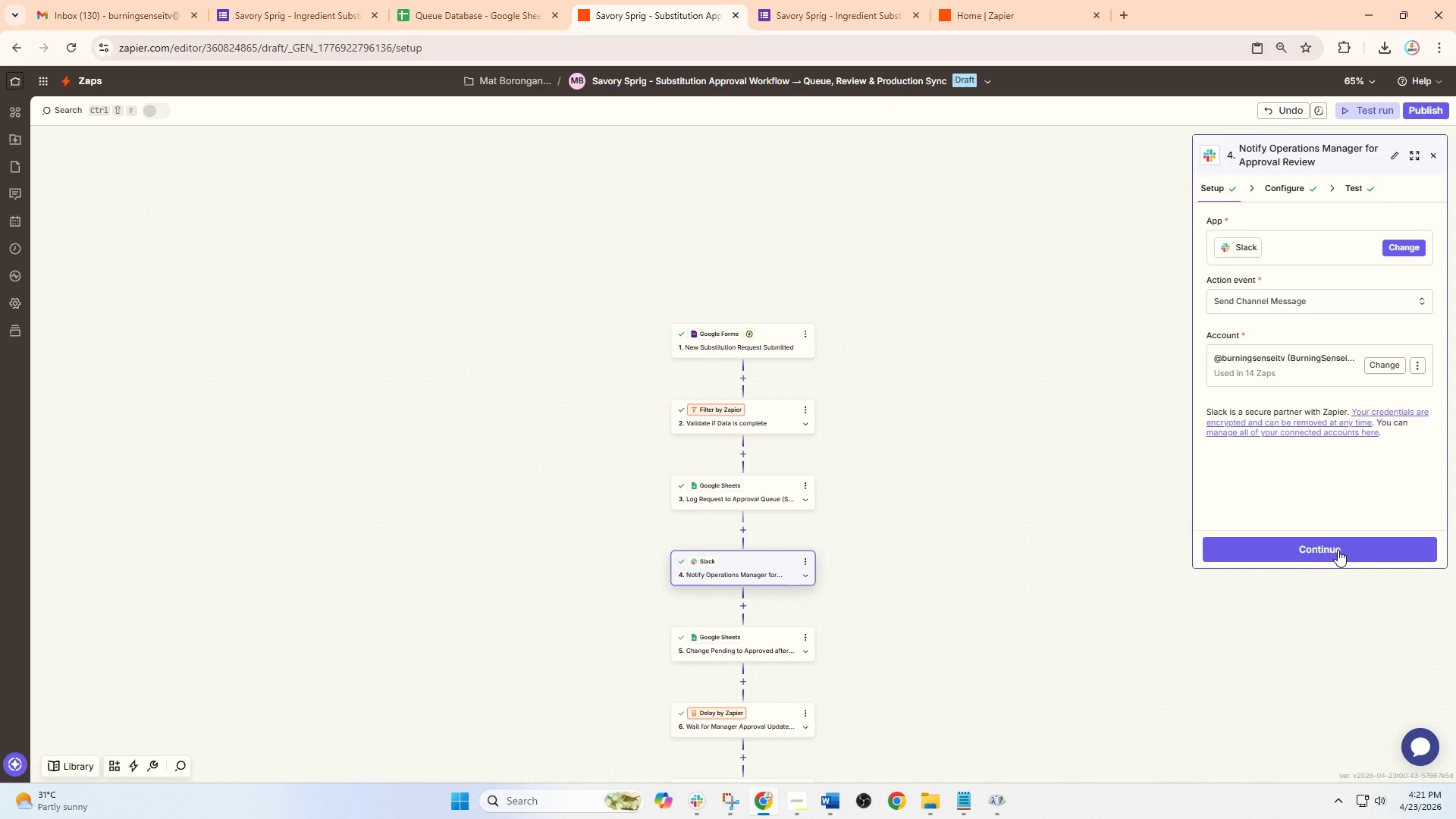 
left_click([1338, 550])
 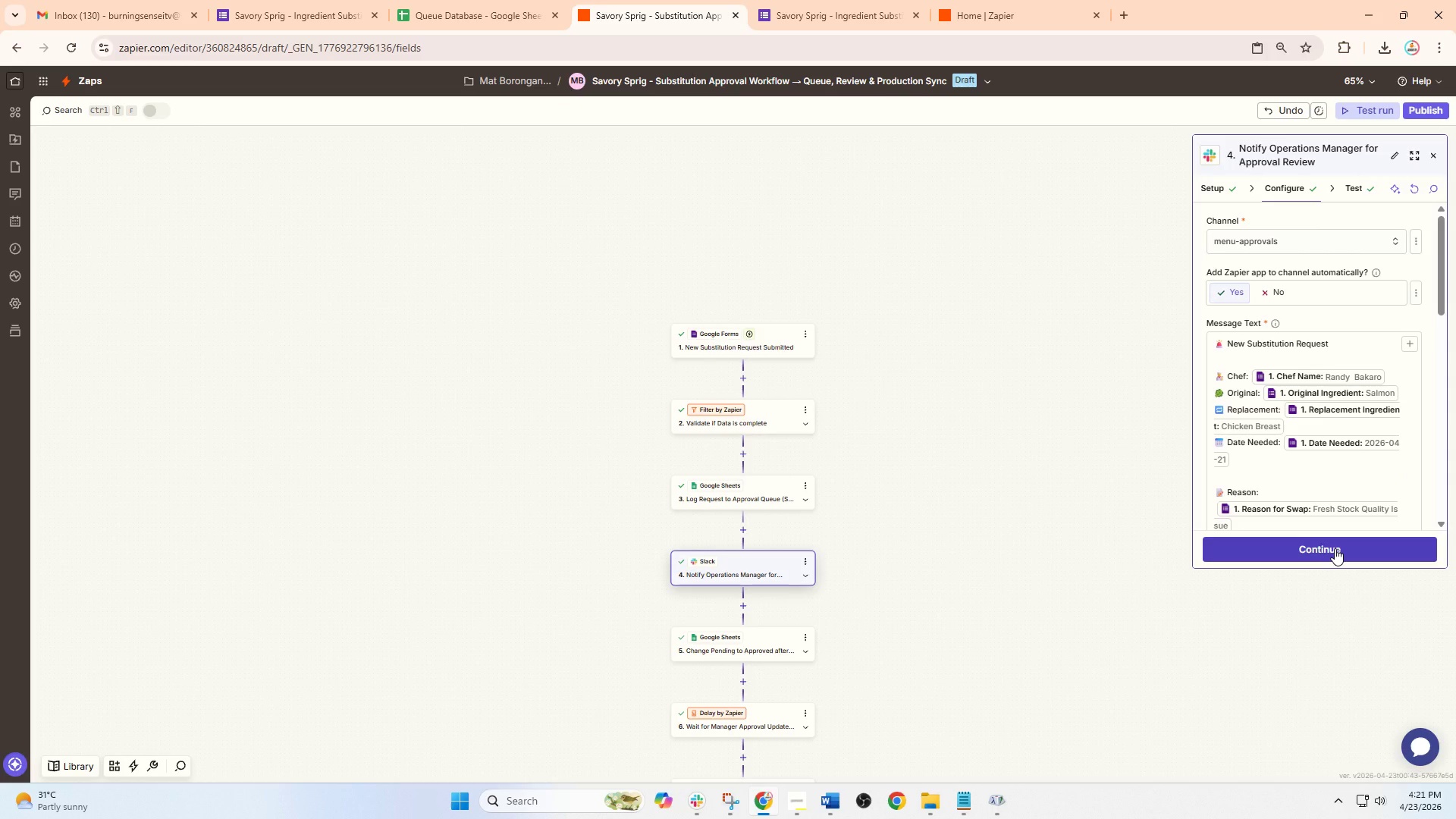 
left_click([1335, 548])
 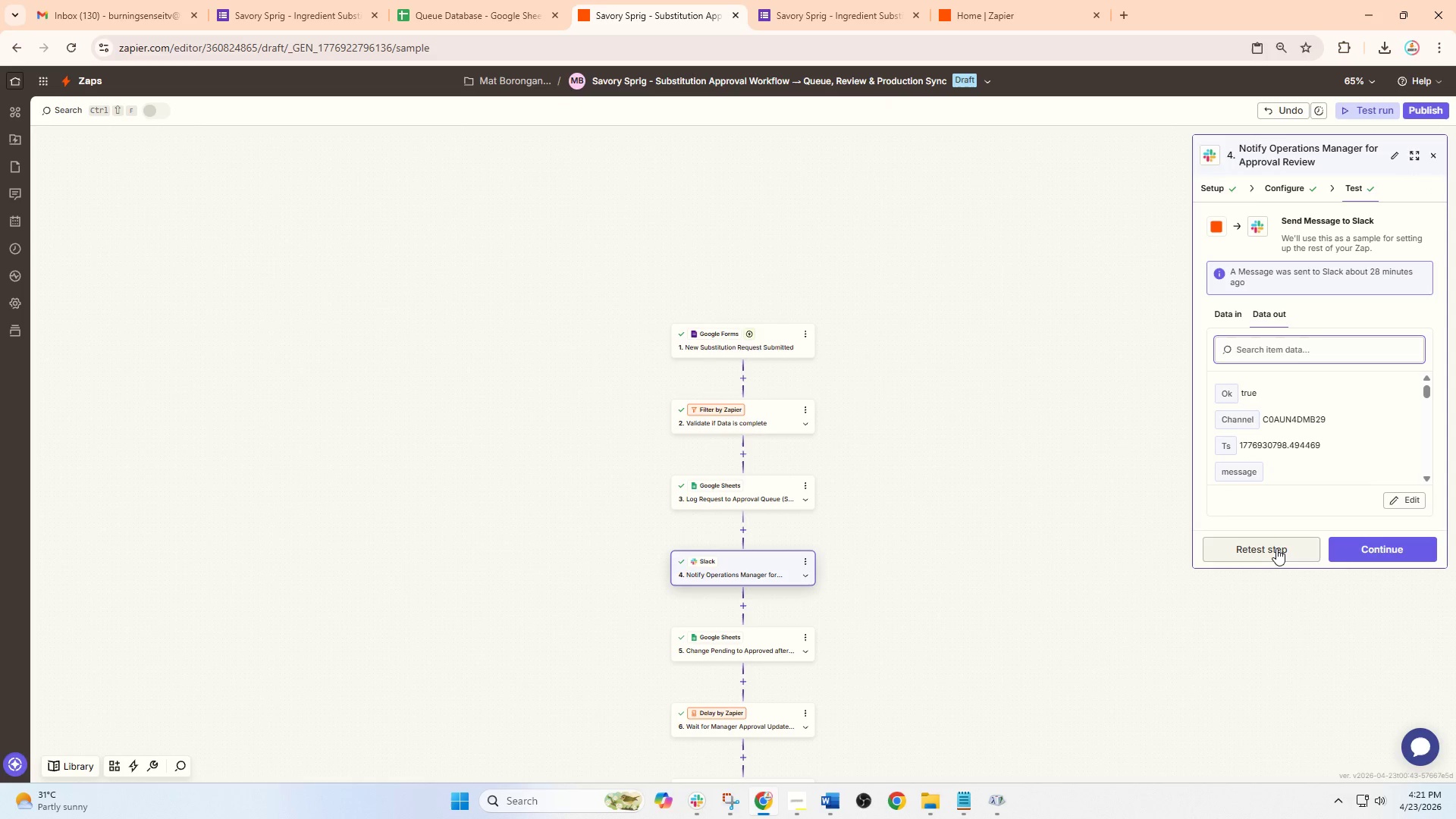 
left_click([1276, 548])
 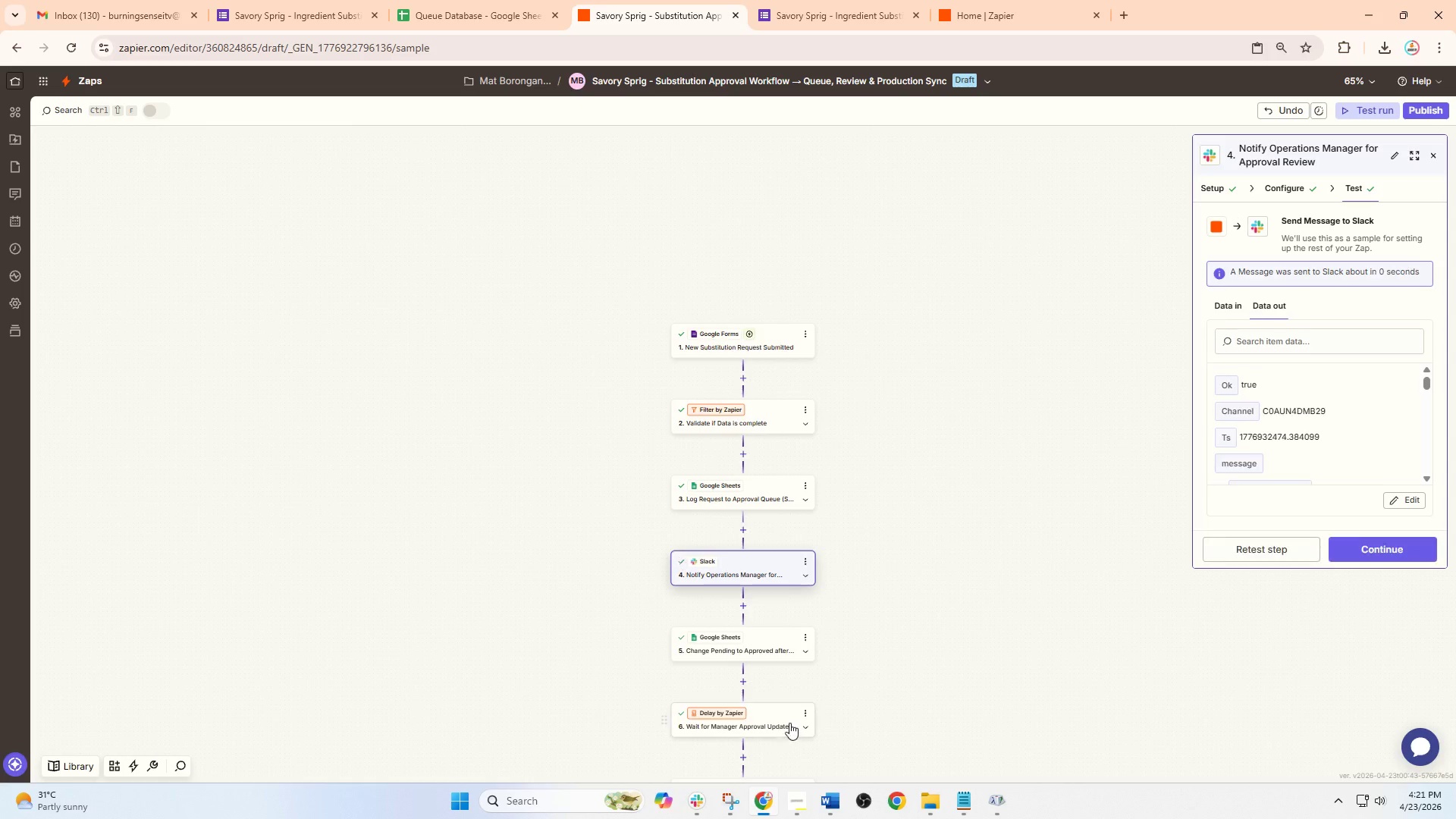 
left_click([691, 806])
 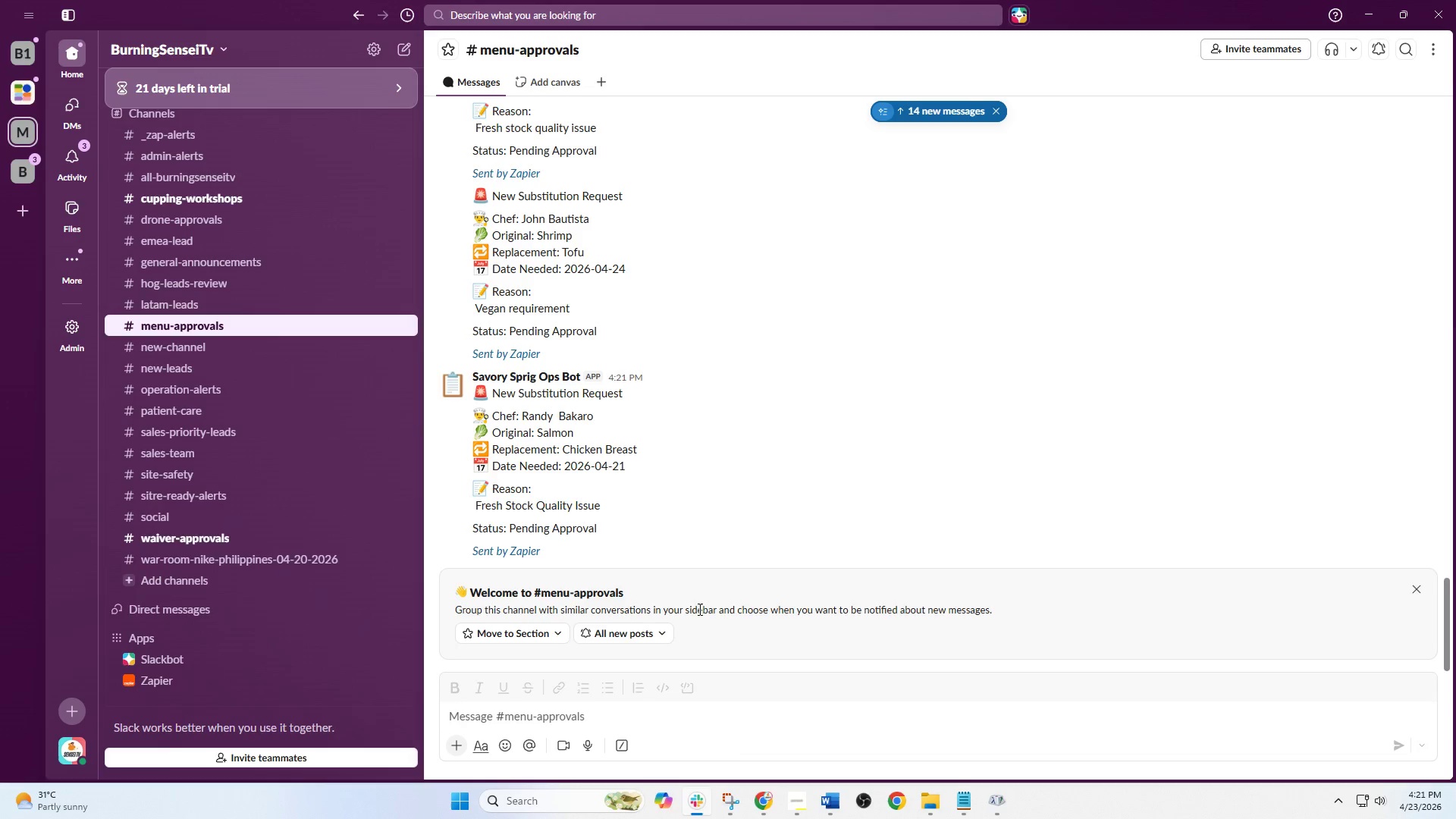 
scroll: coordinate [700, 530], scroll_direction: down, amount: 7.0
 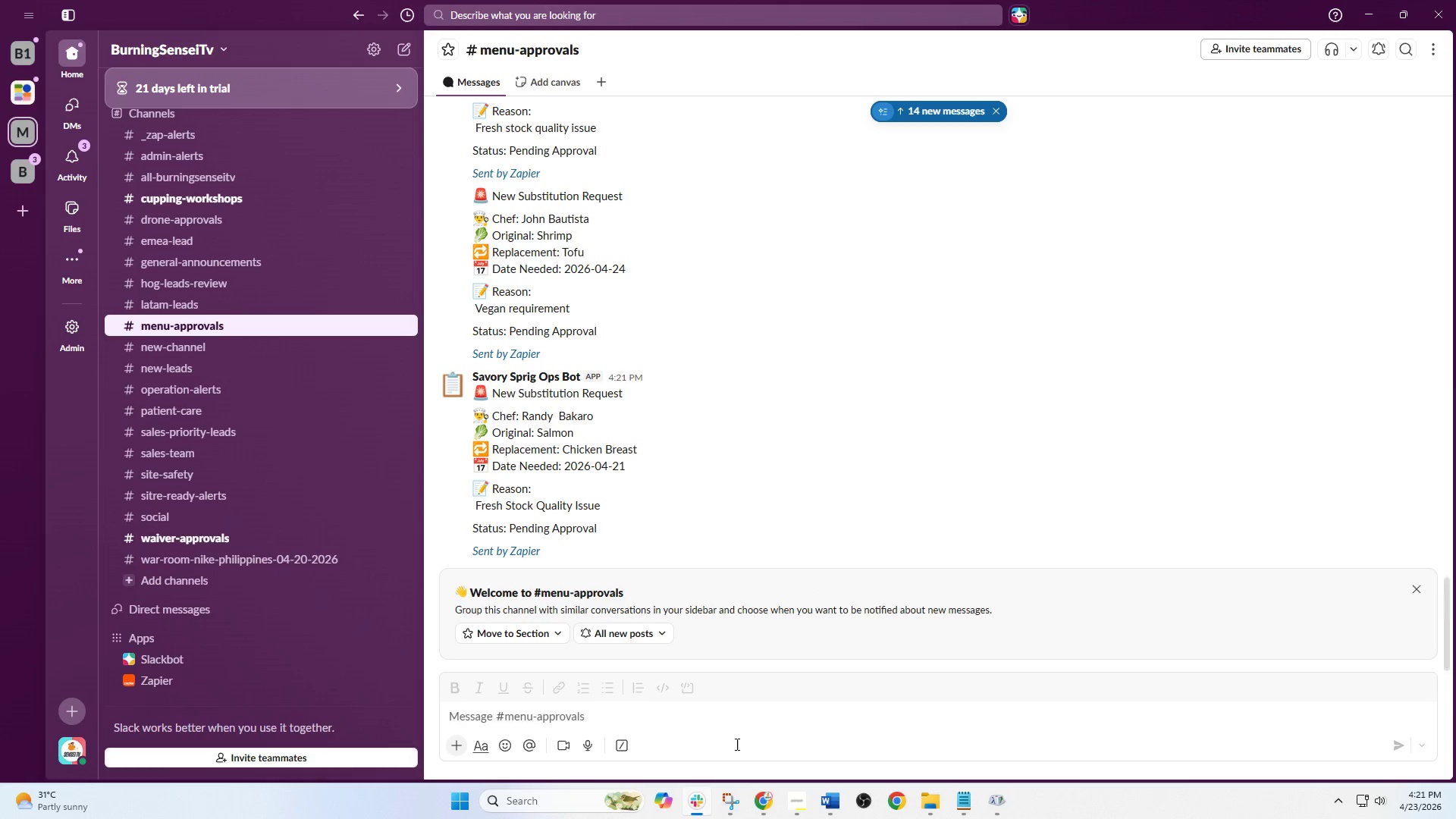 
left_click([734, 801])
 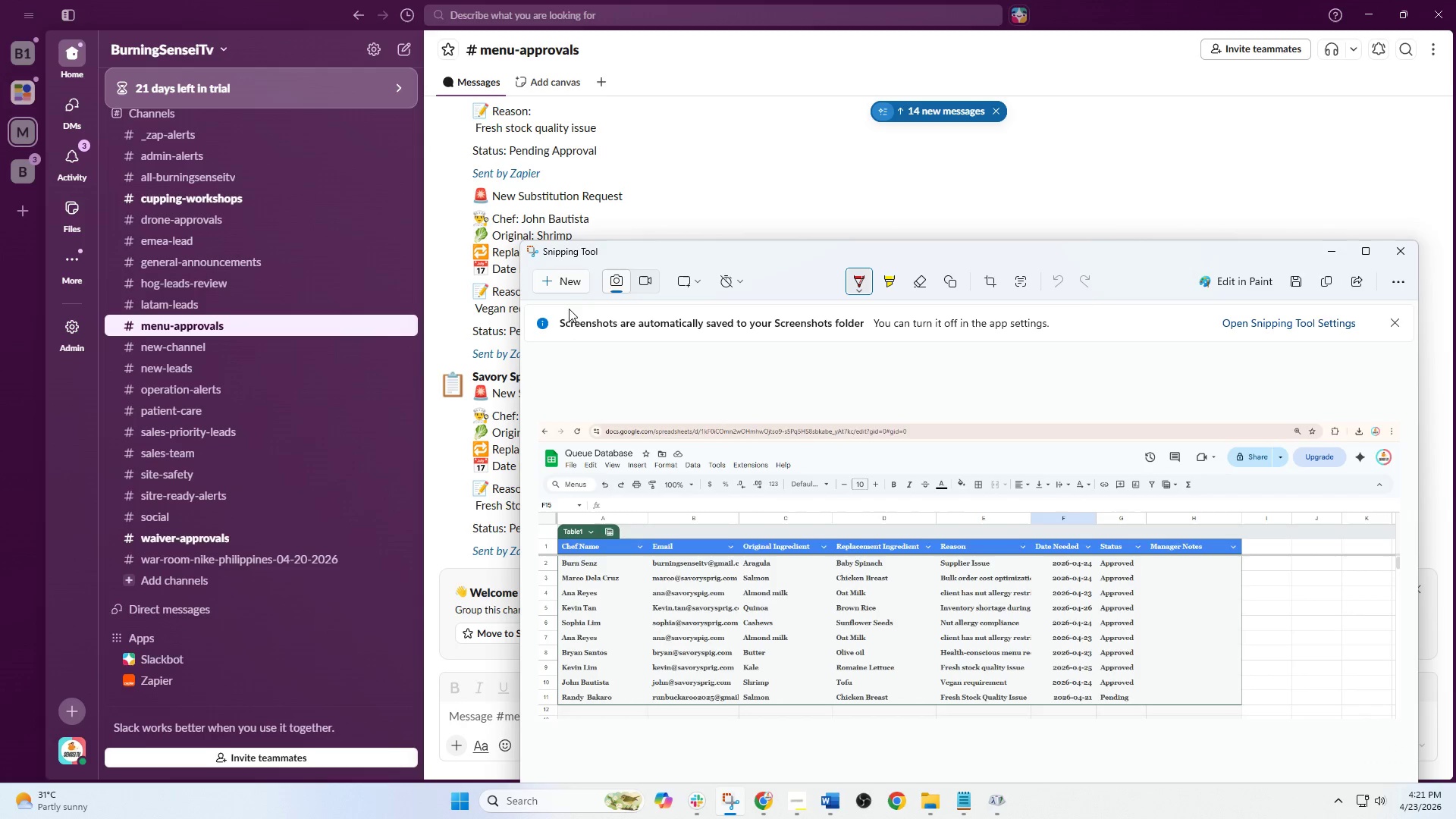 
left_click([569, 284])
 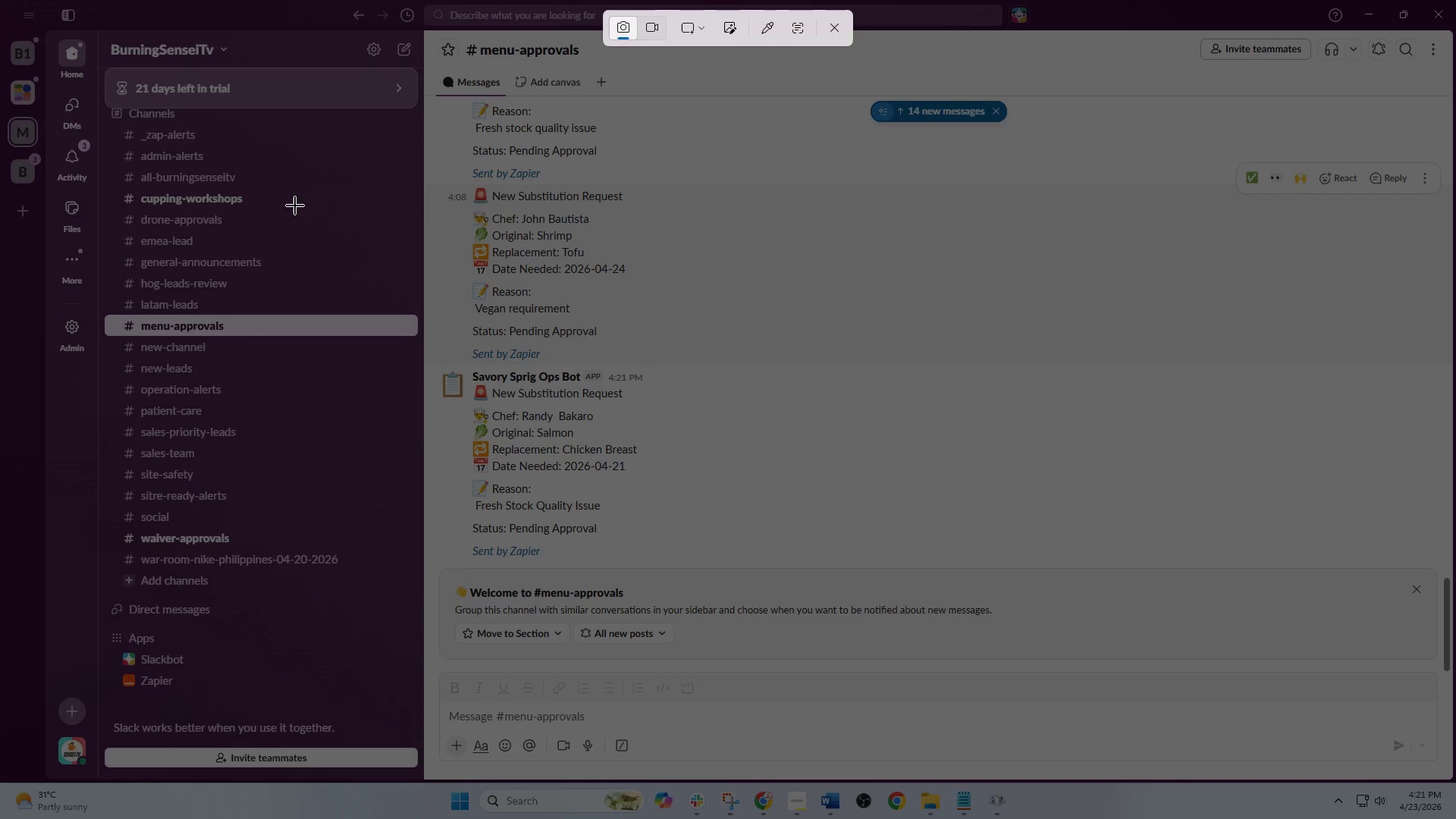 
left_click_drag(start_coordinate=[7, 0], to_coordinate=[1455, 776])
 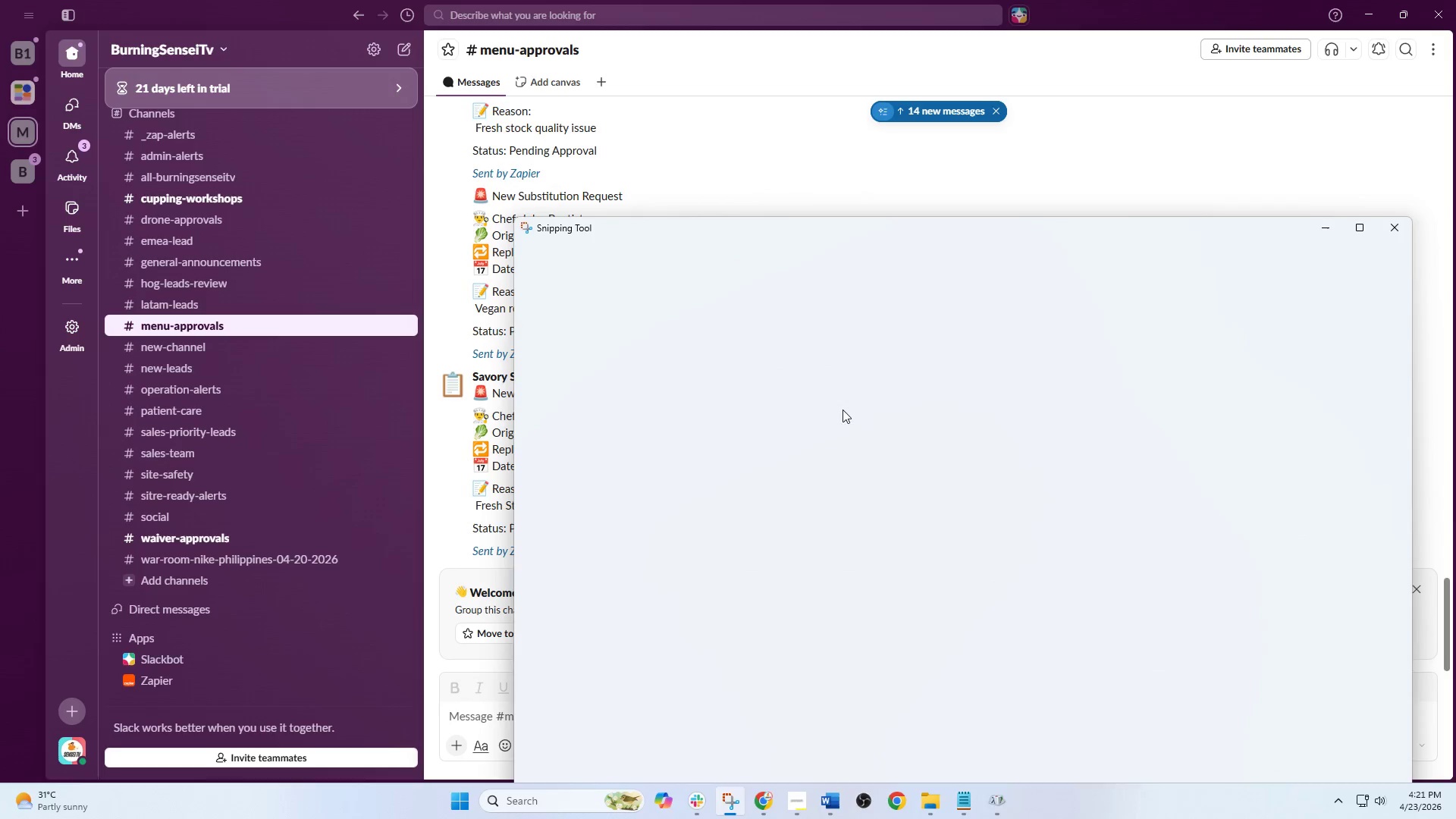 
right_click([815, 377])
 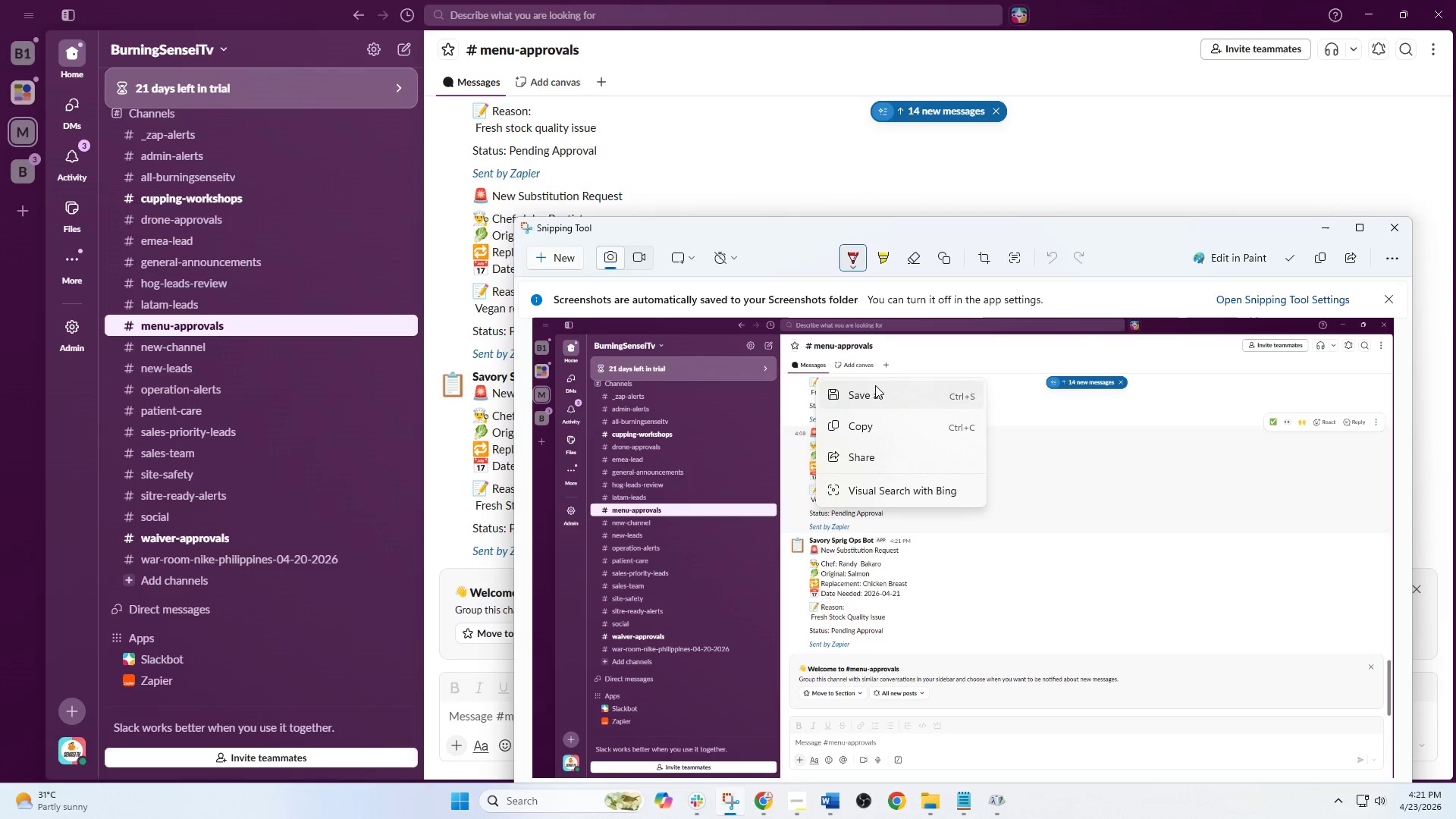 
left_click([875, 392])
 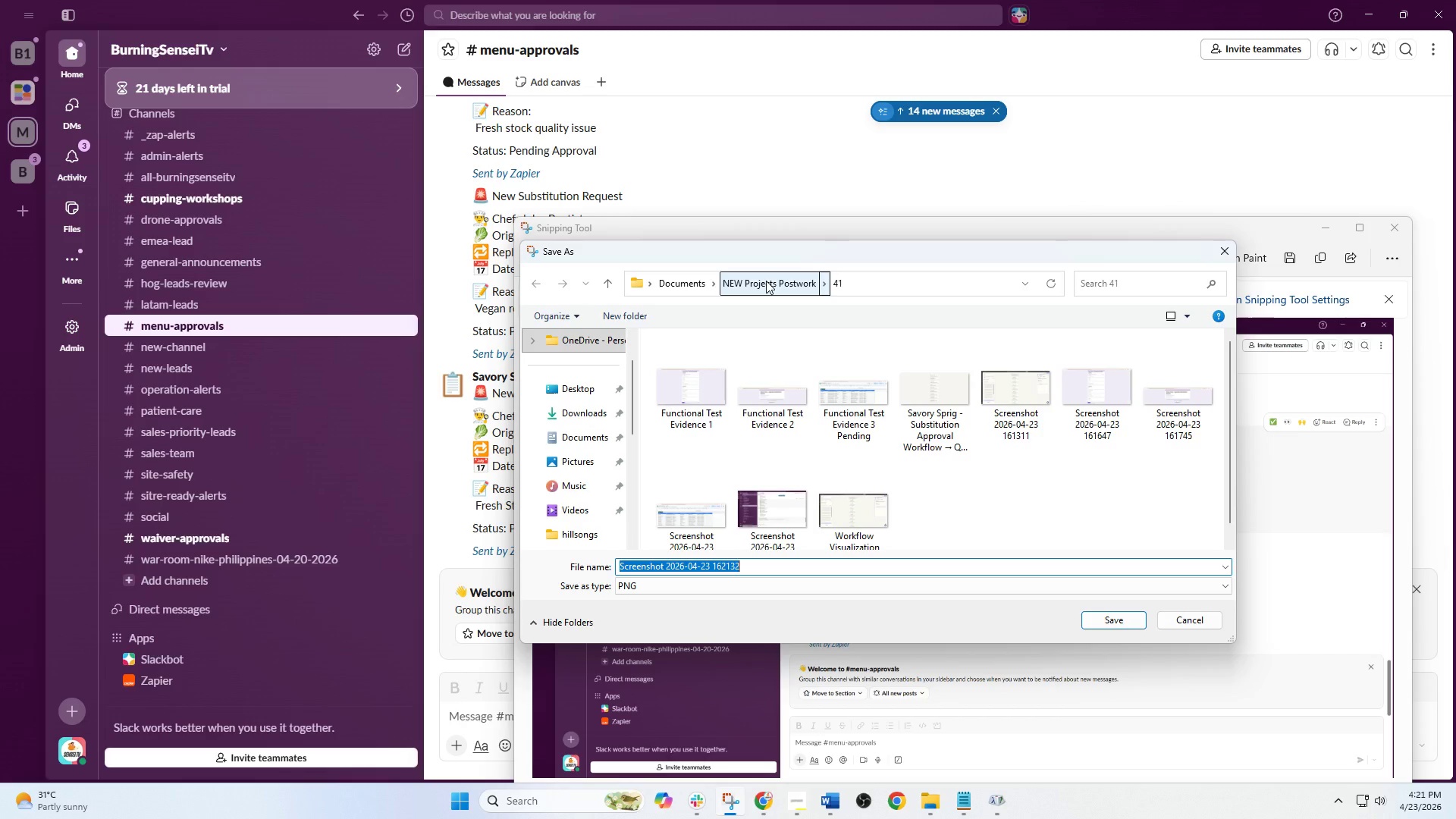 
wait(6.77)
 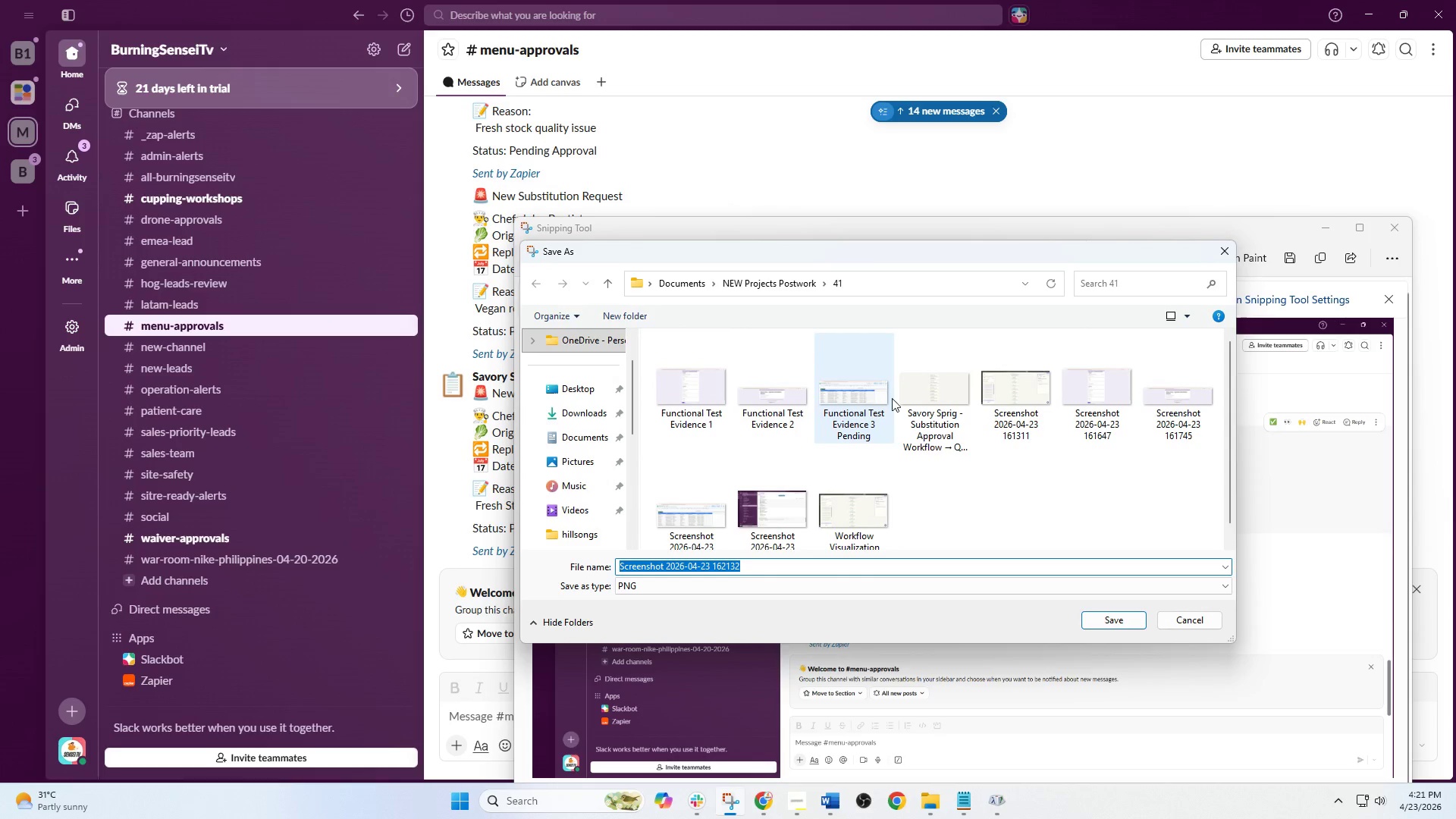 
left_click([853, 414])
 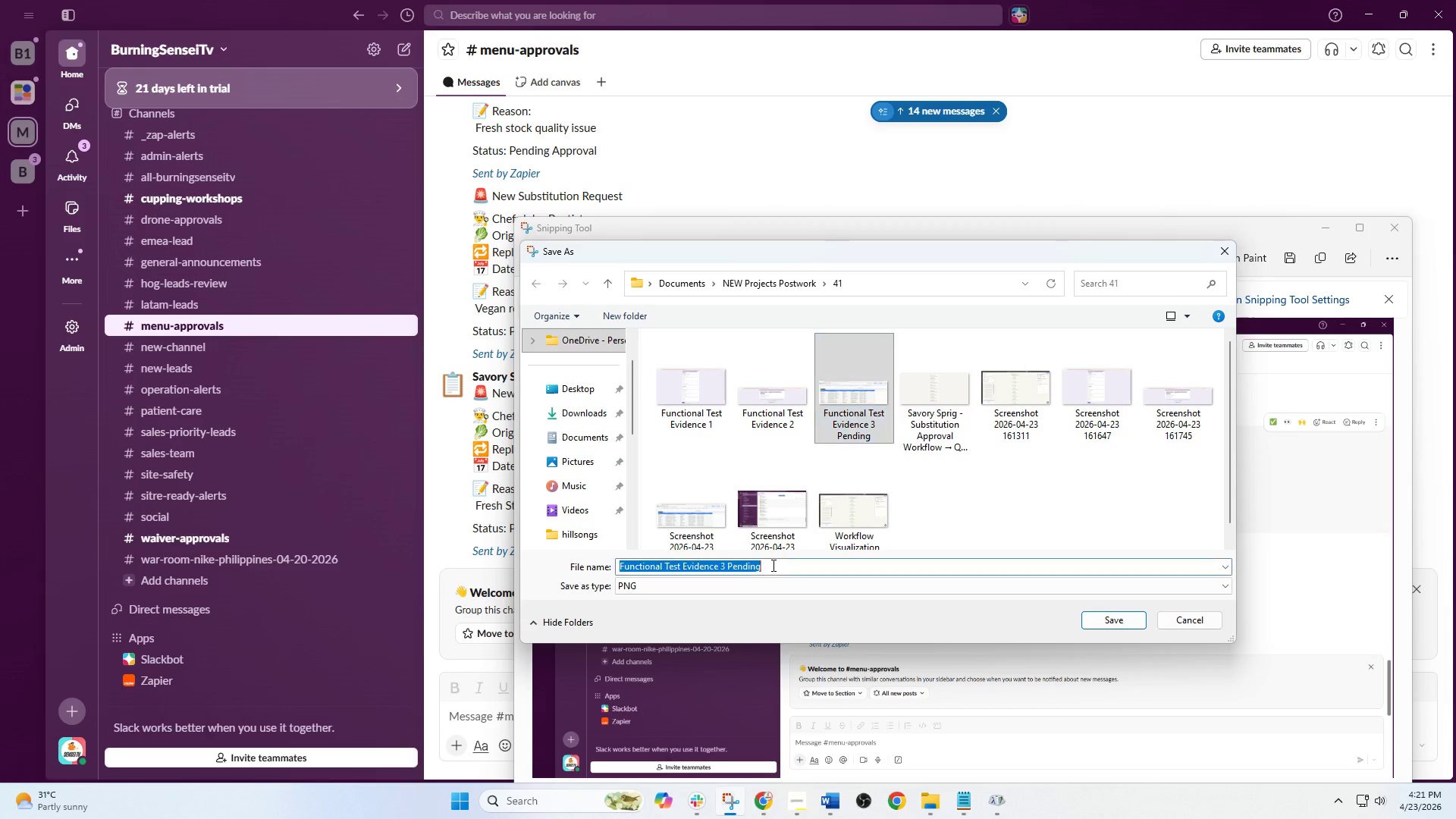 
double_click([772, 565])
 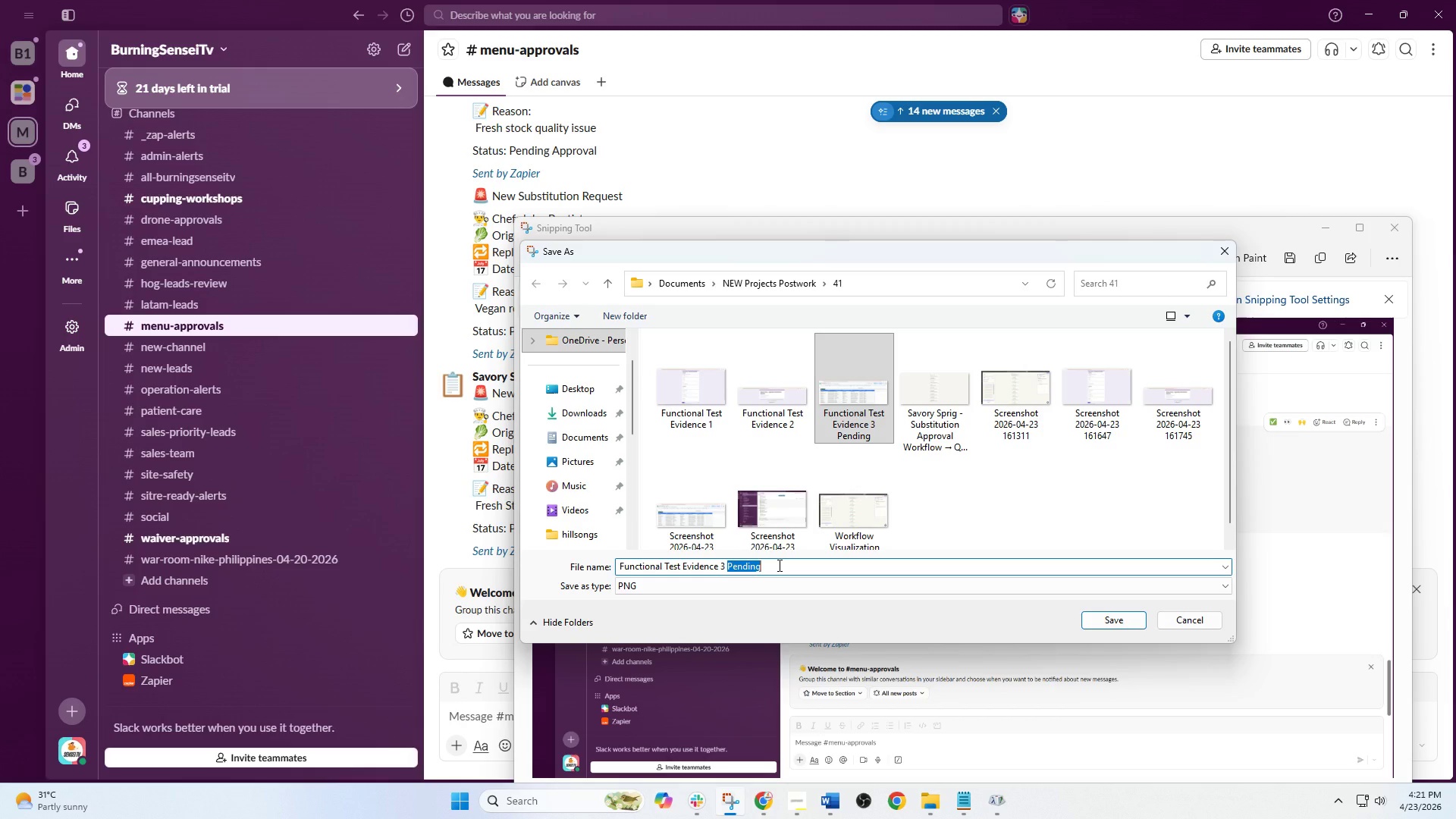 
key(Backspace)
 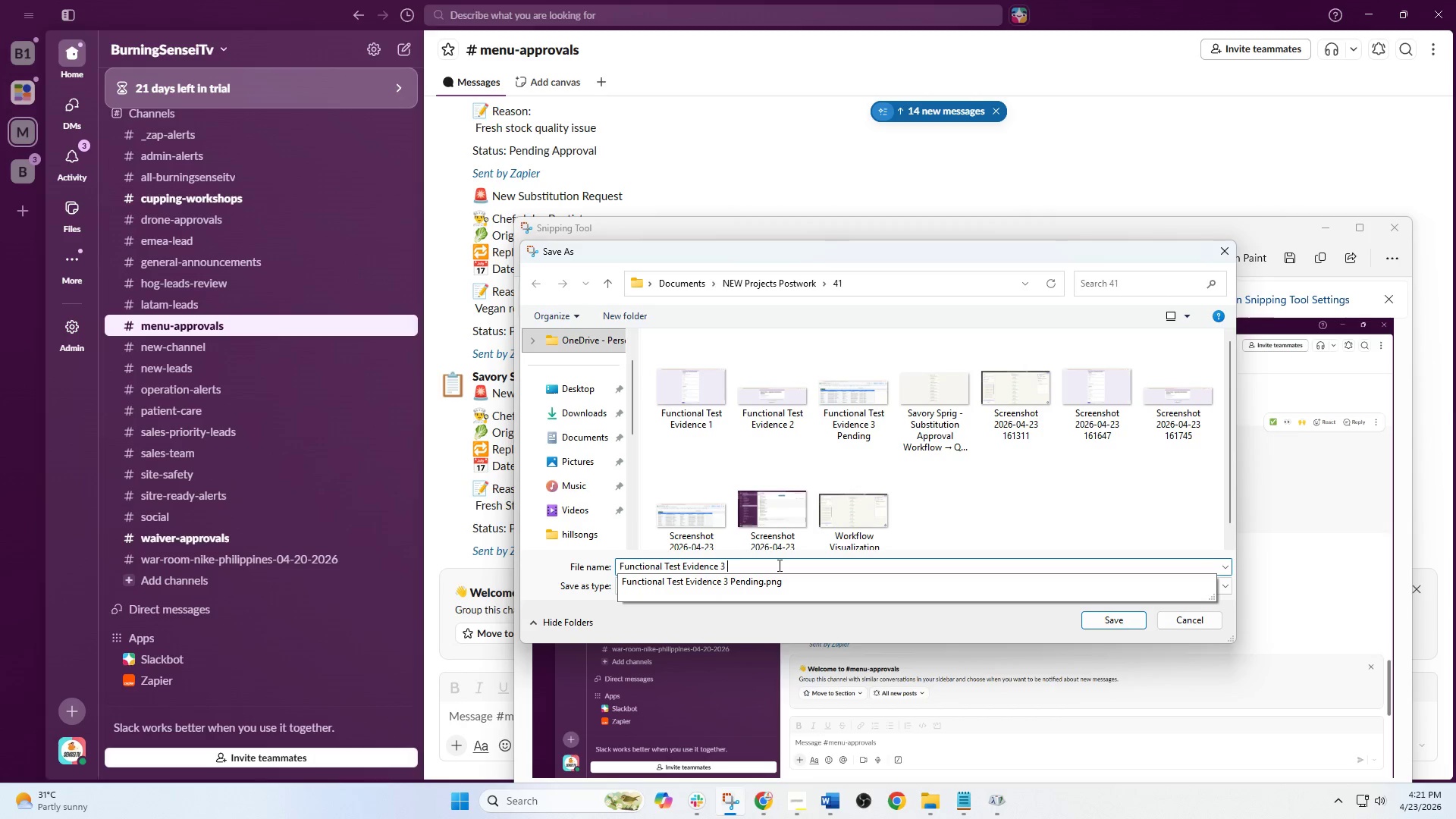 
key(Backspace)
 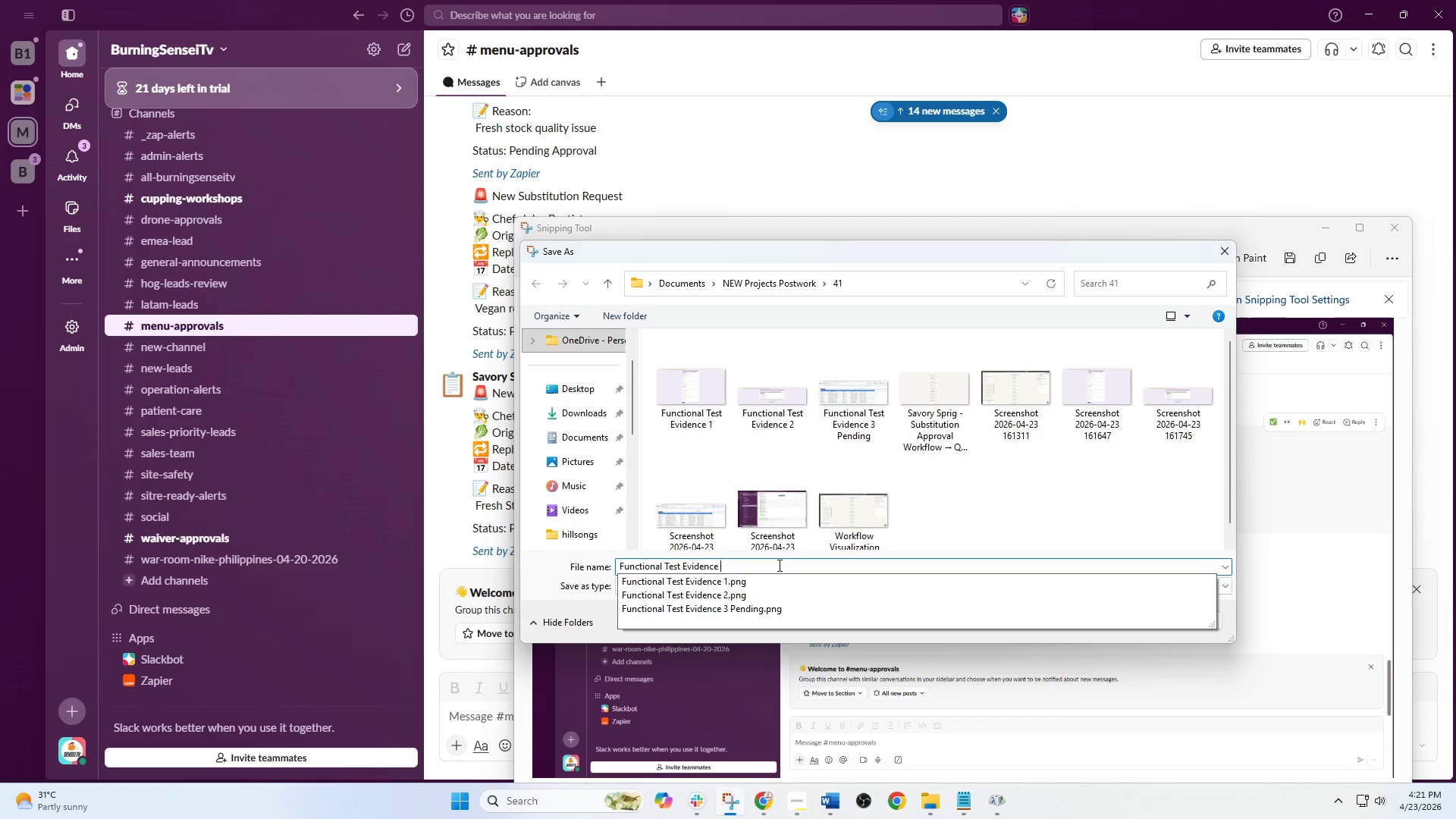 
key(Backspace)
 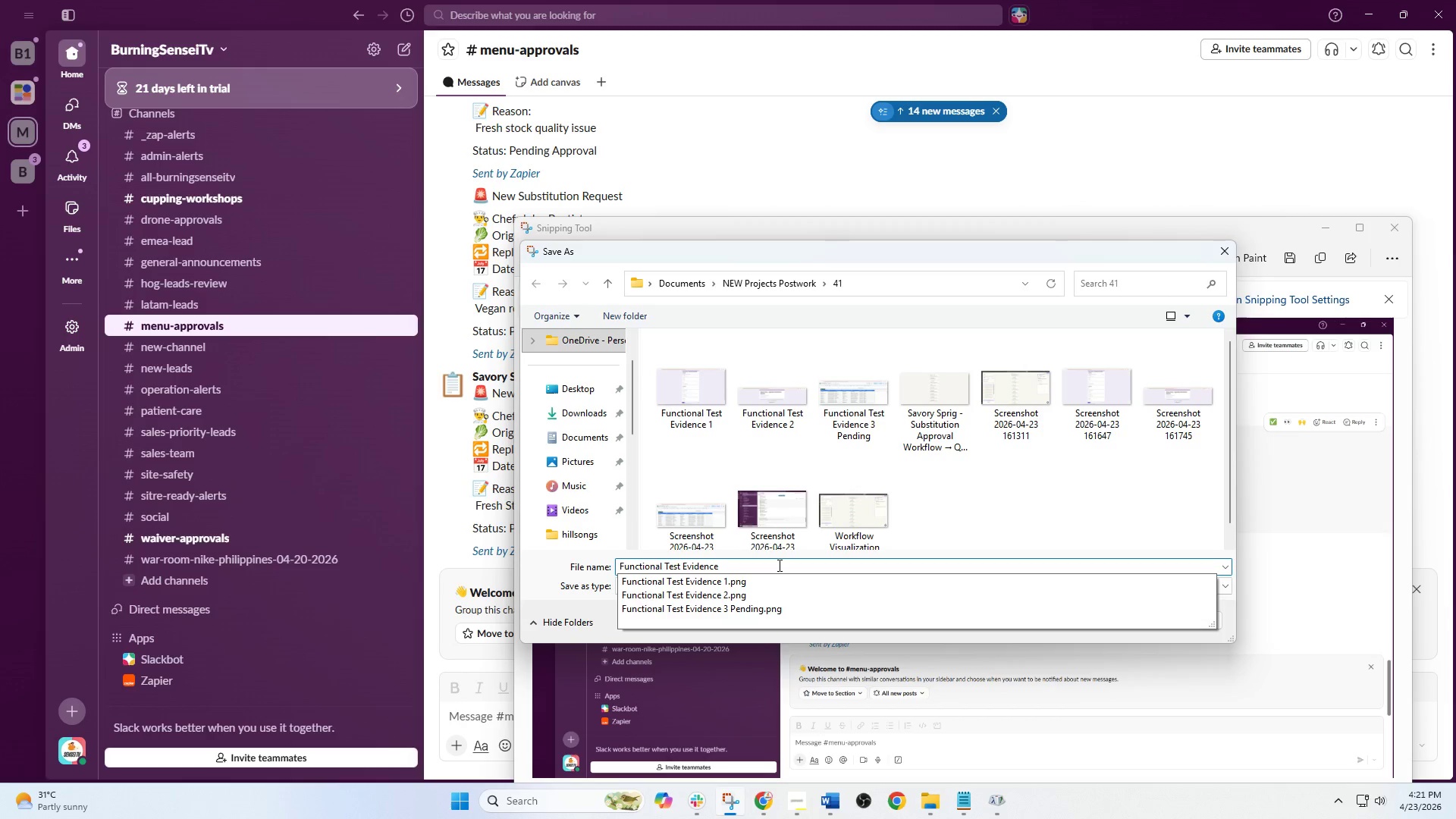 
key(4)
 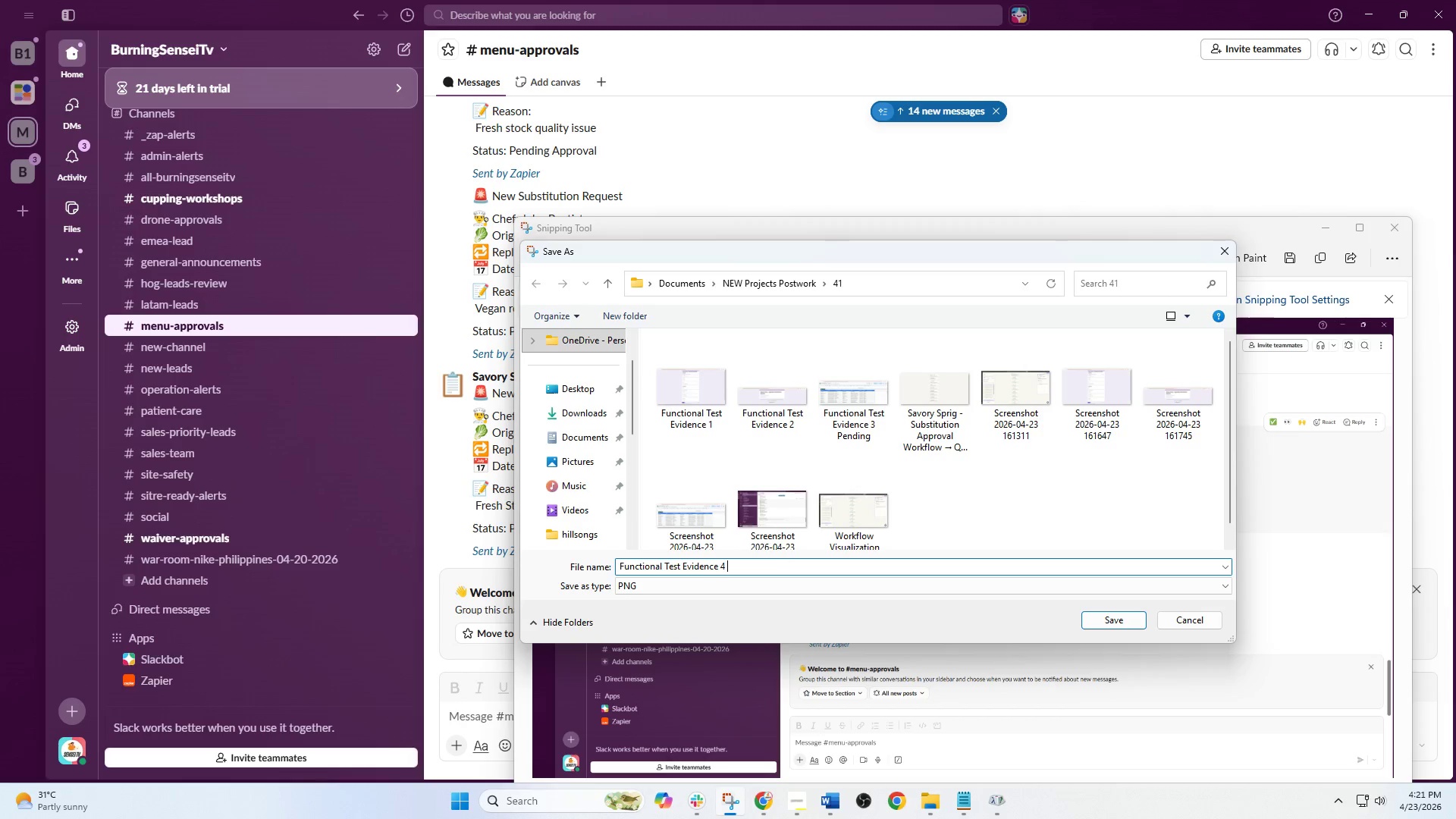 
key(Space)
 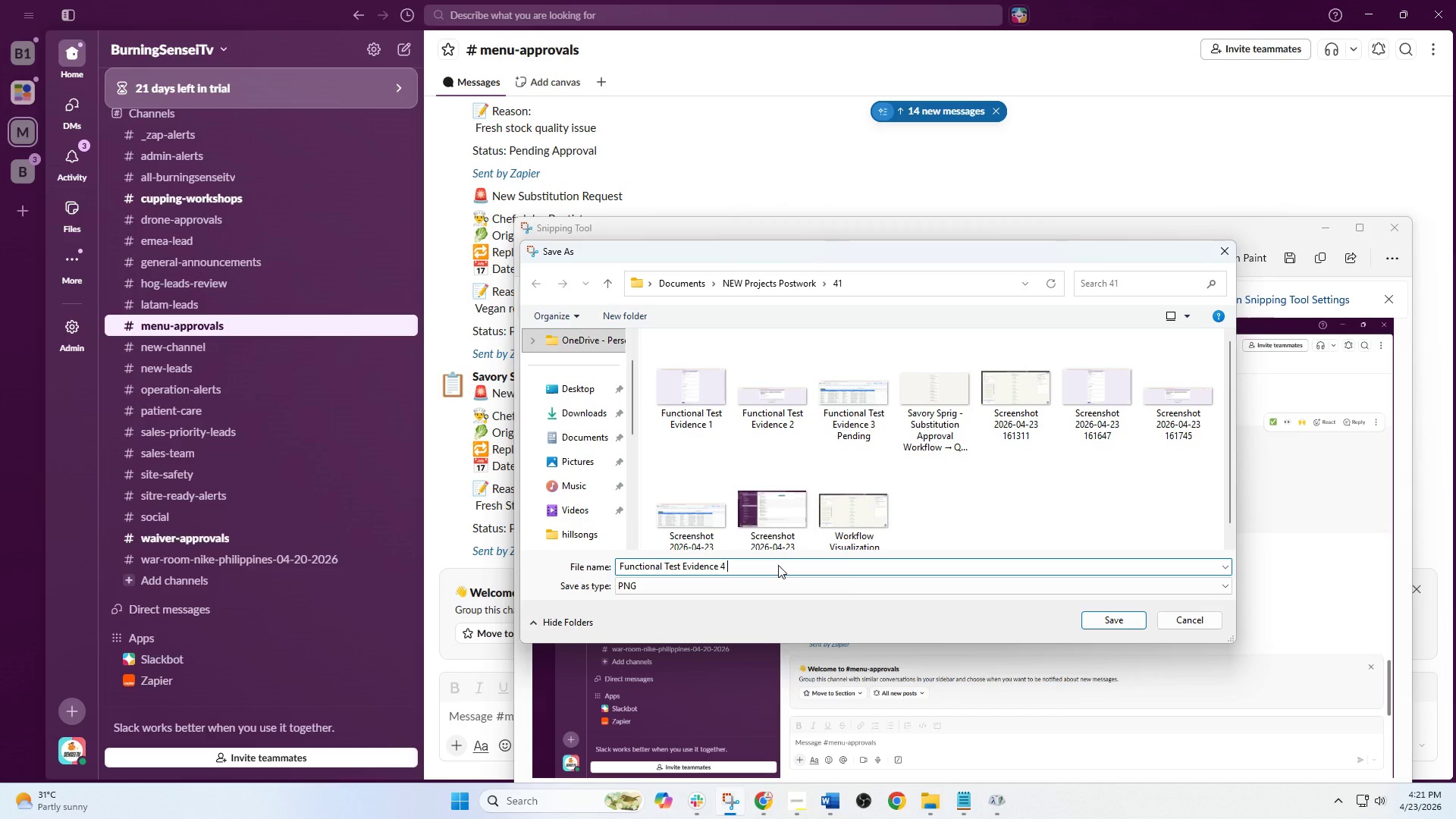 
scroll: coordinate [903, 626], scroll_direction: down, amount: 1.0
 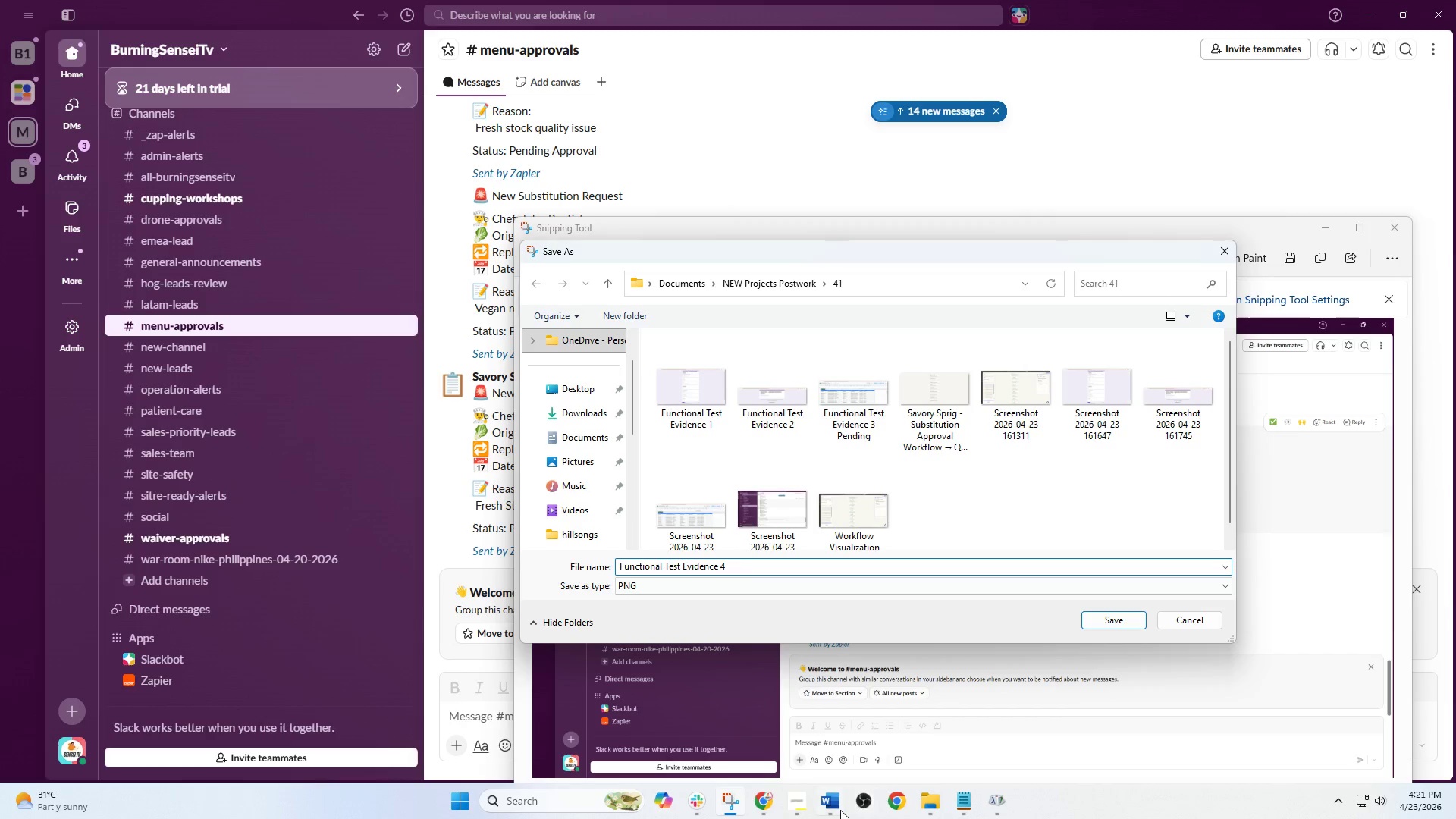 
left_click([840, 810])
 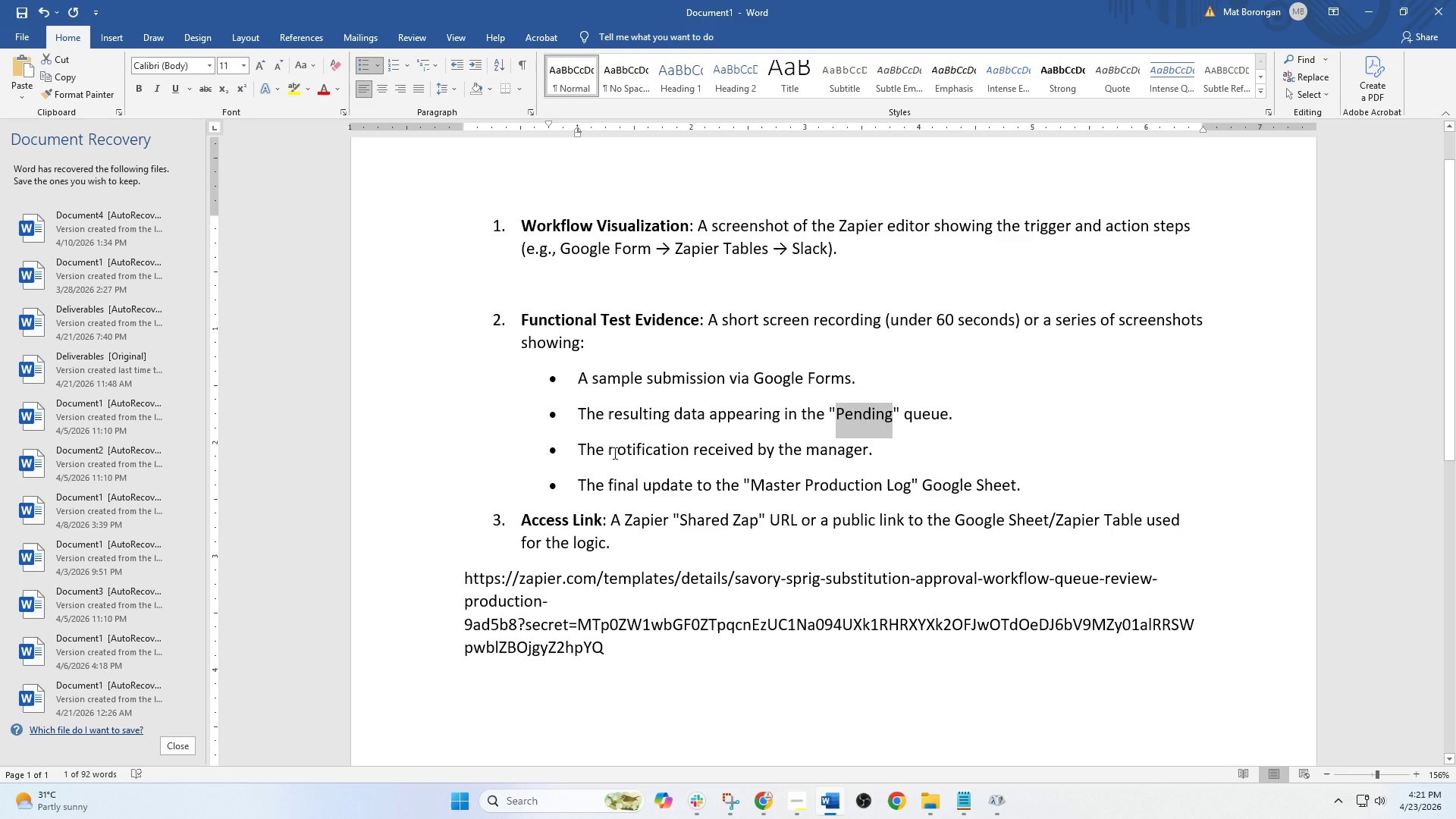 
left_click_drag(start_coordinate=[611, 453], to_coordinate=[734, 452])
 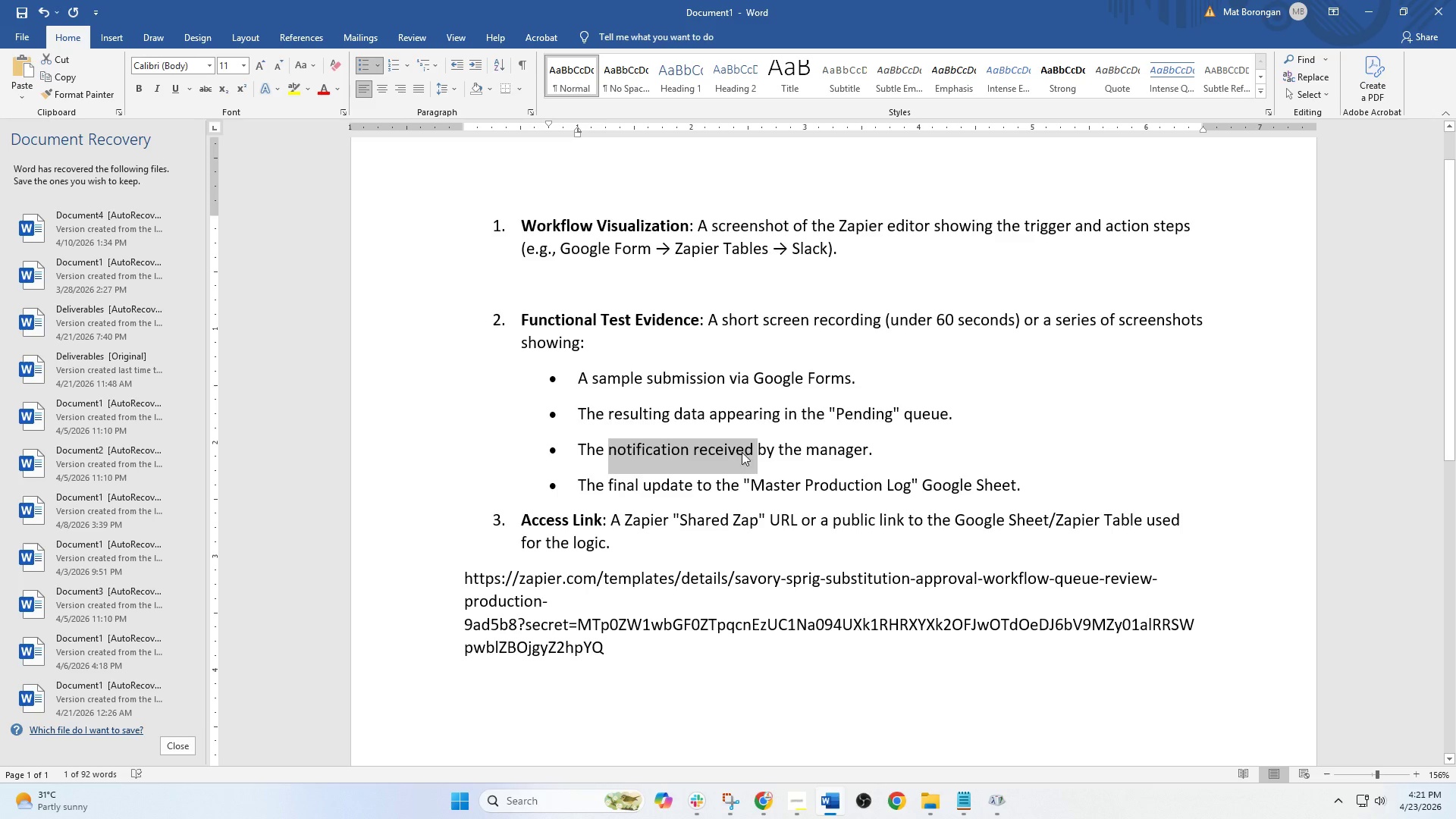 
key(Control+C)
 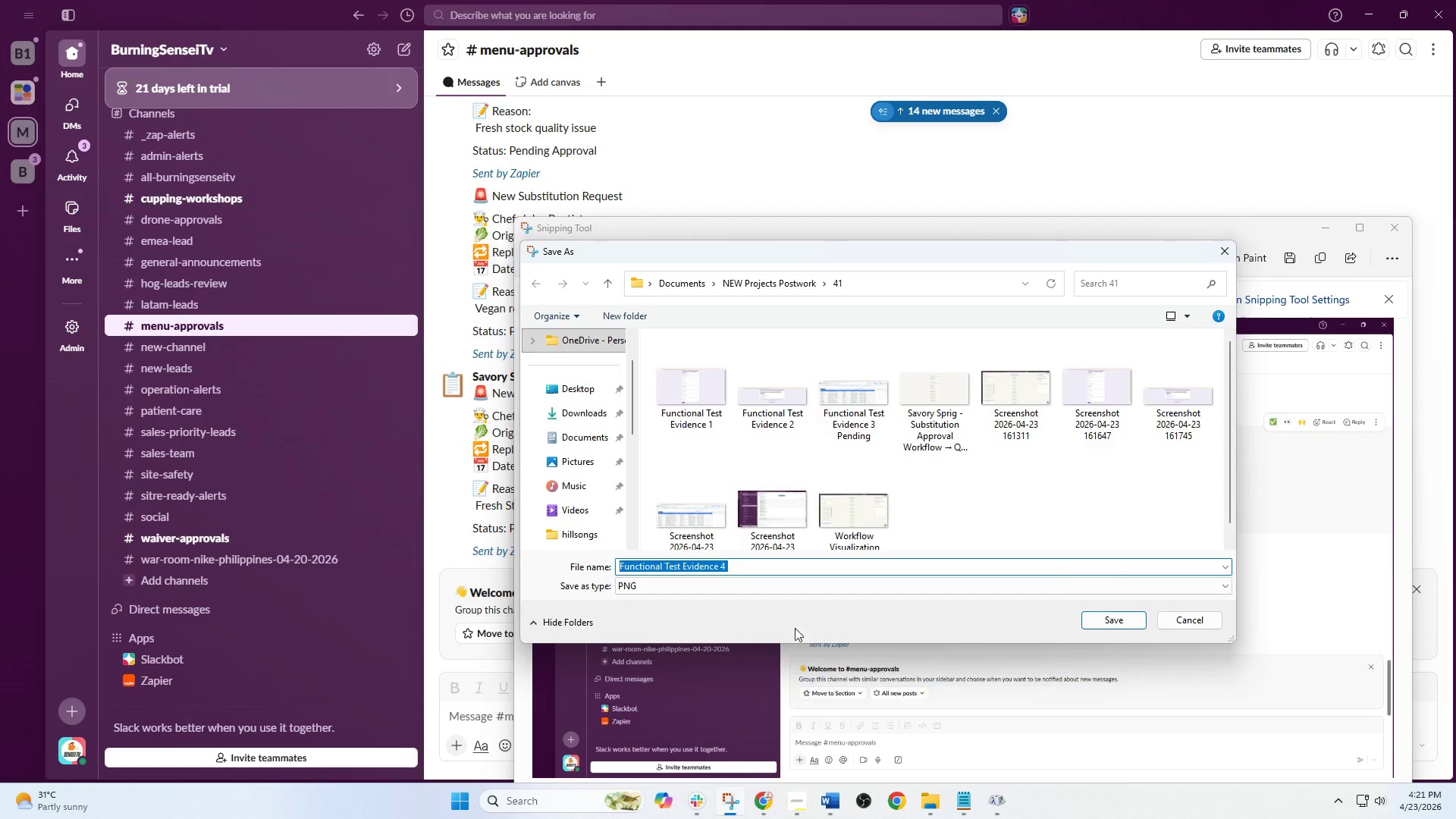 
left_click([765, 564])
 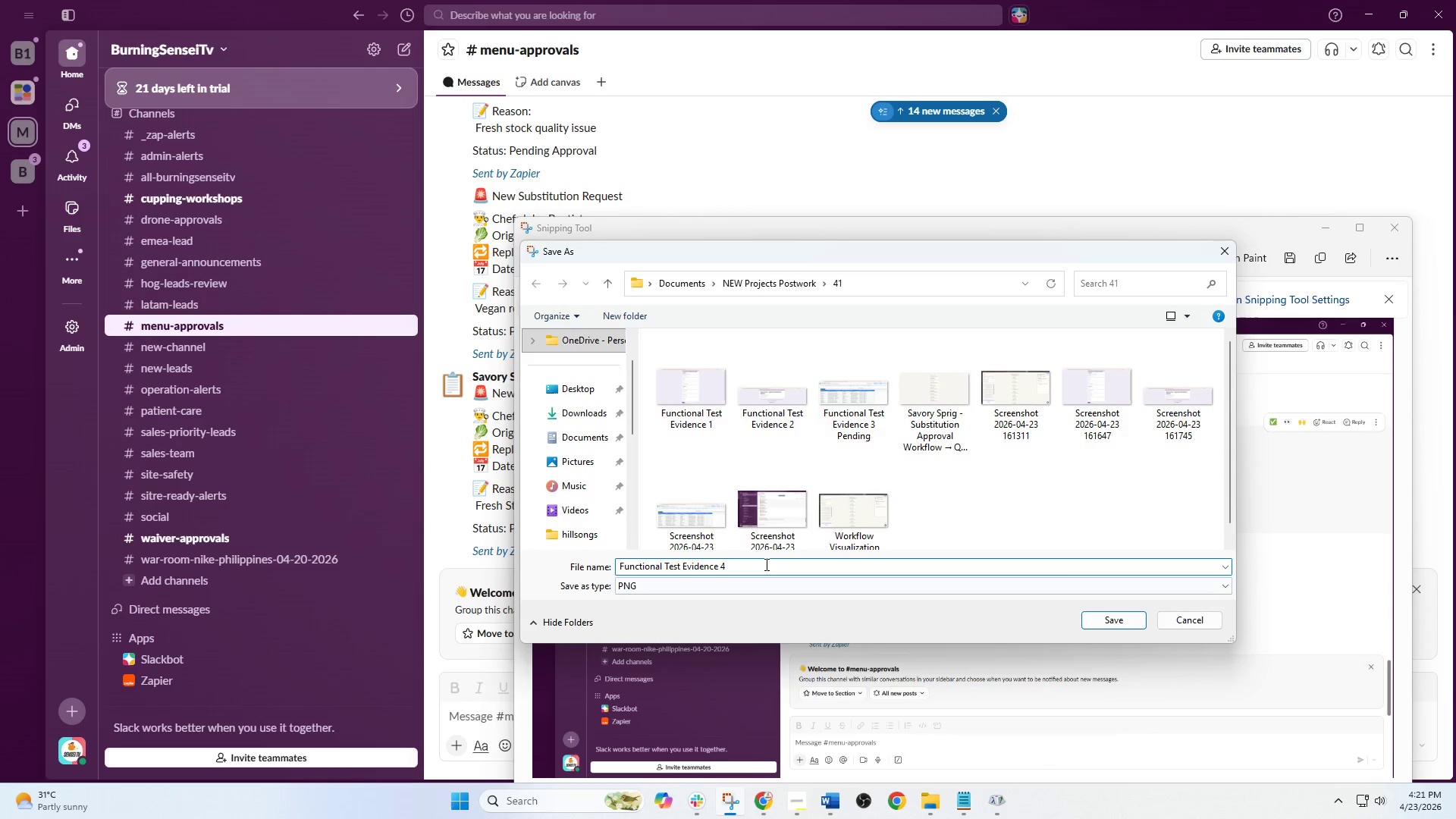 
left_click([765, 564])
 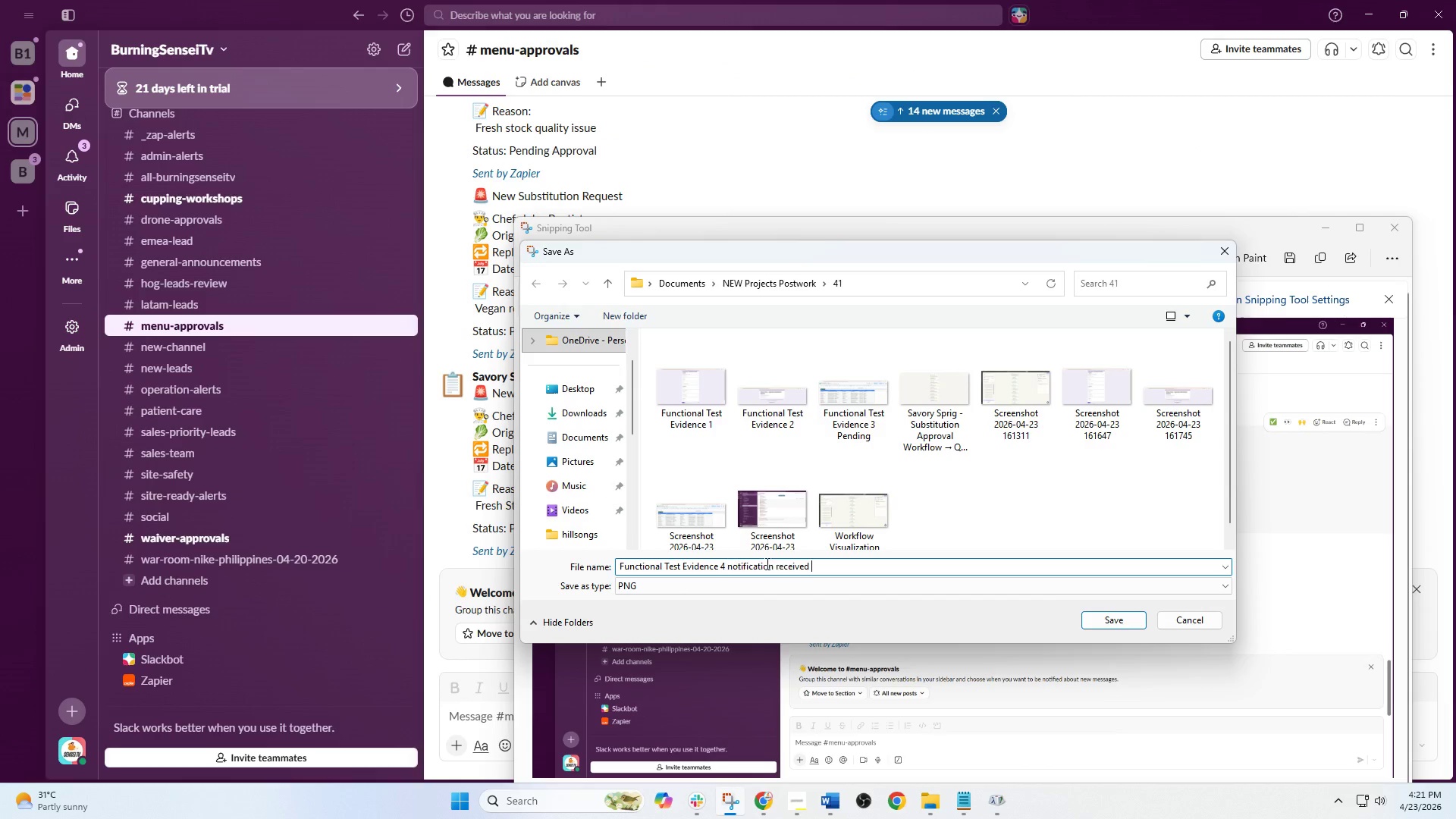 
key(Control+V)
 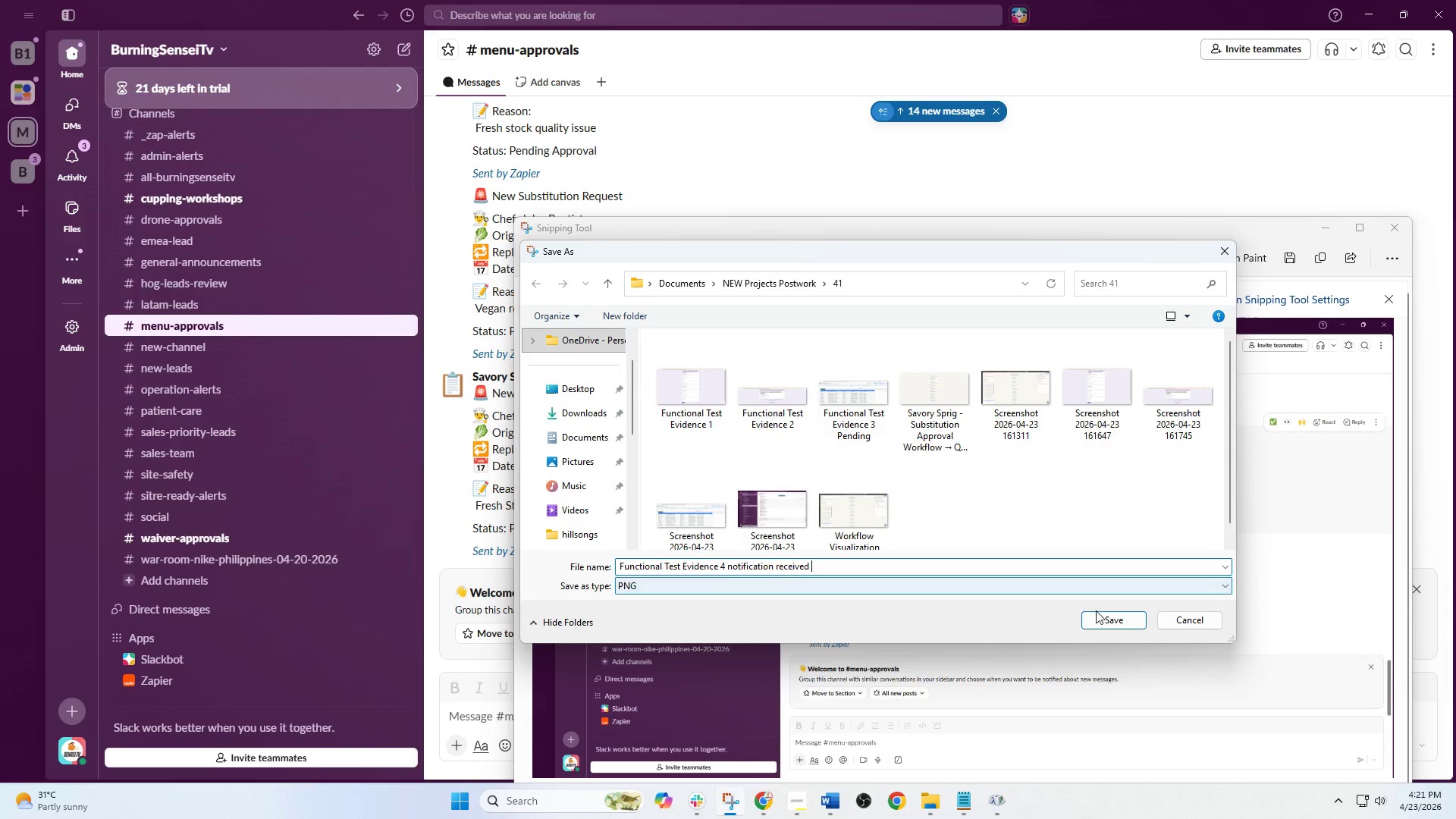 
left_click([1108, 617])
 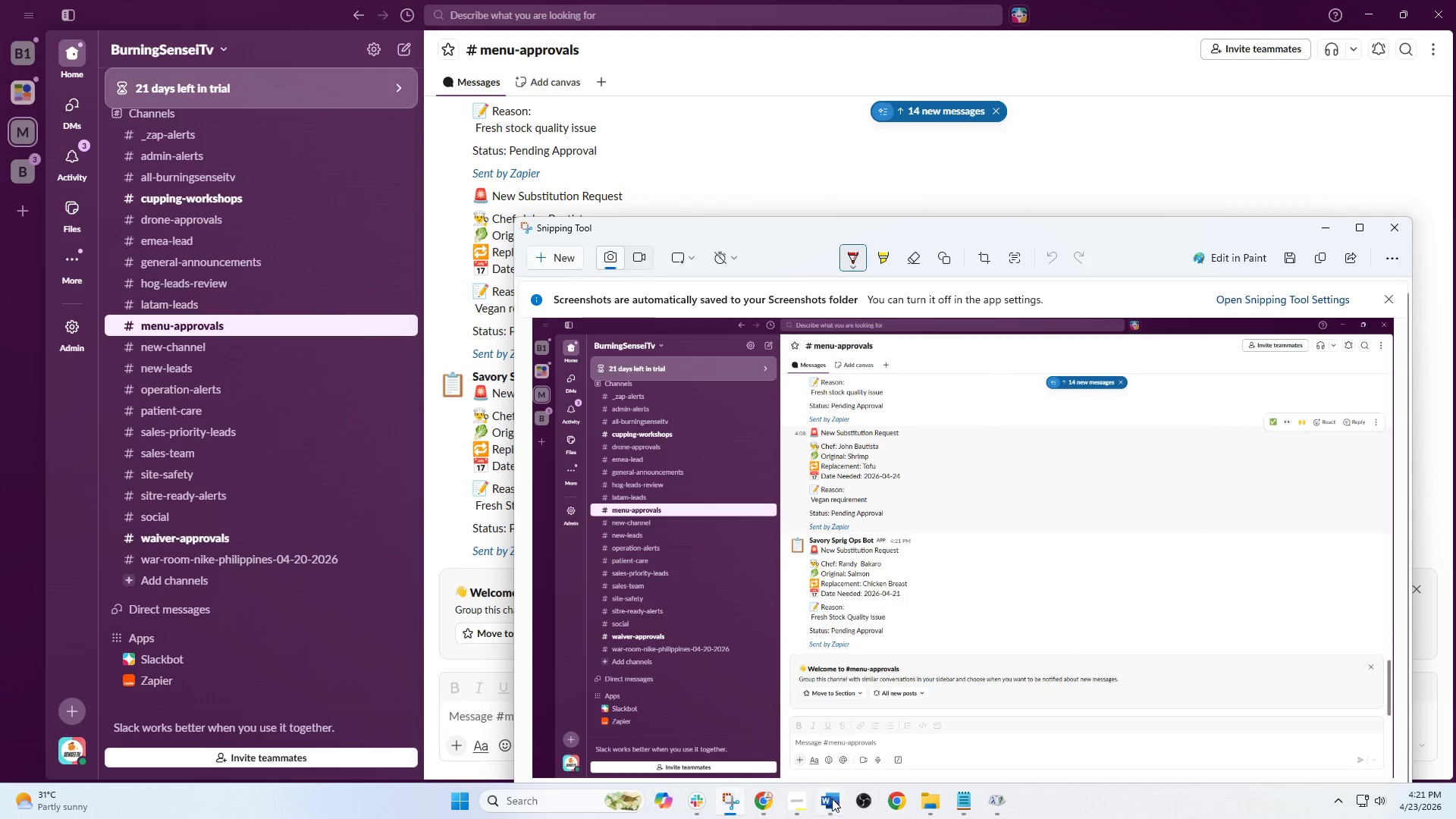 
left_click([807, 802])